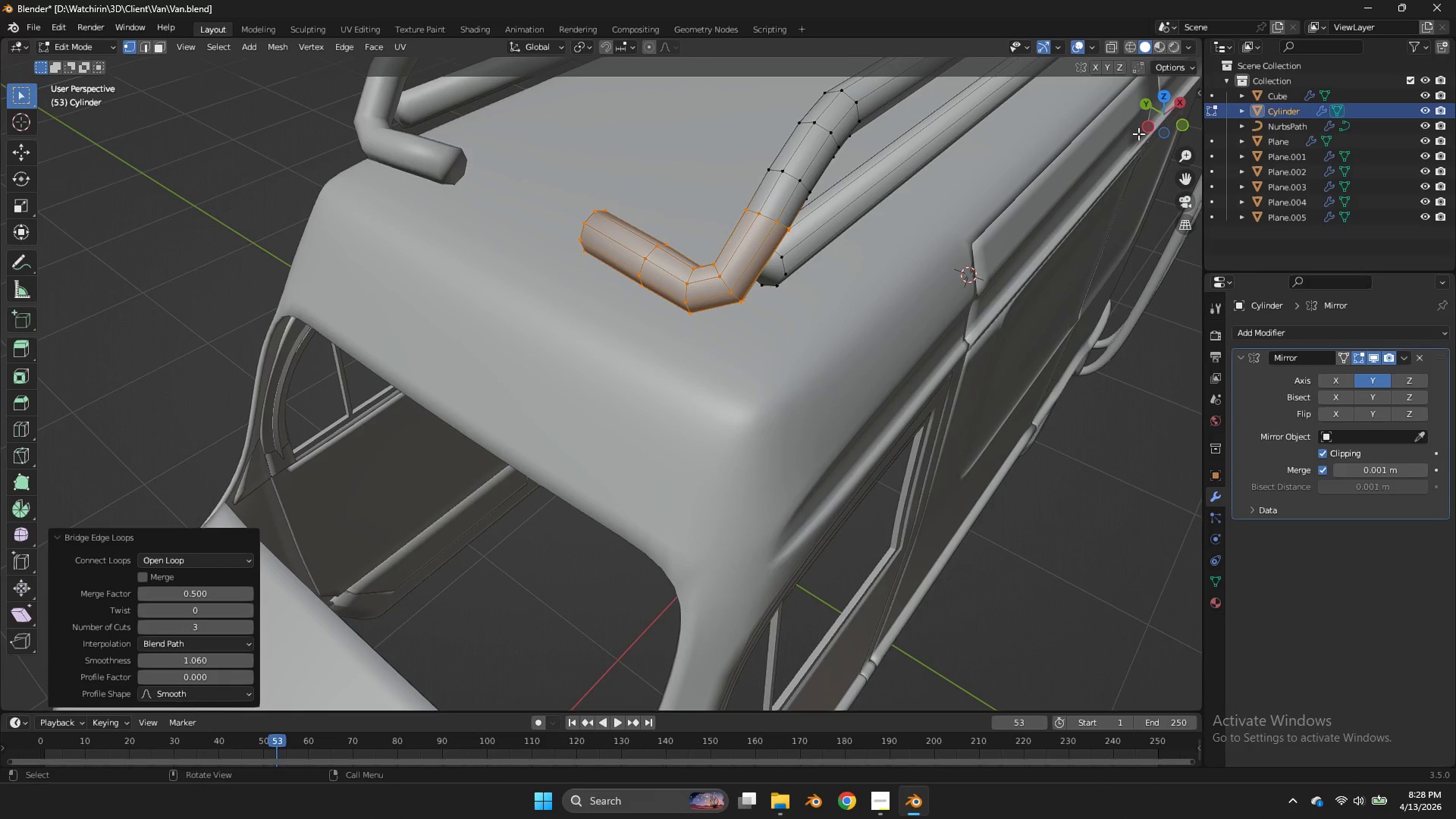 
left_click_drag(start_coordinate=[1165, 118], to_coordinate=[18, 122])
 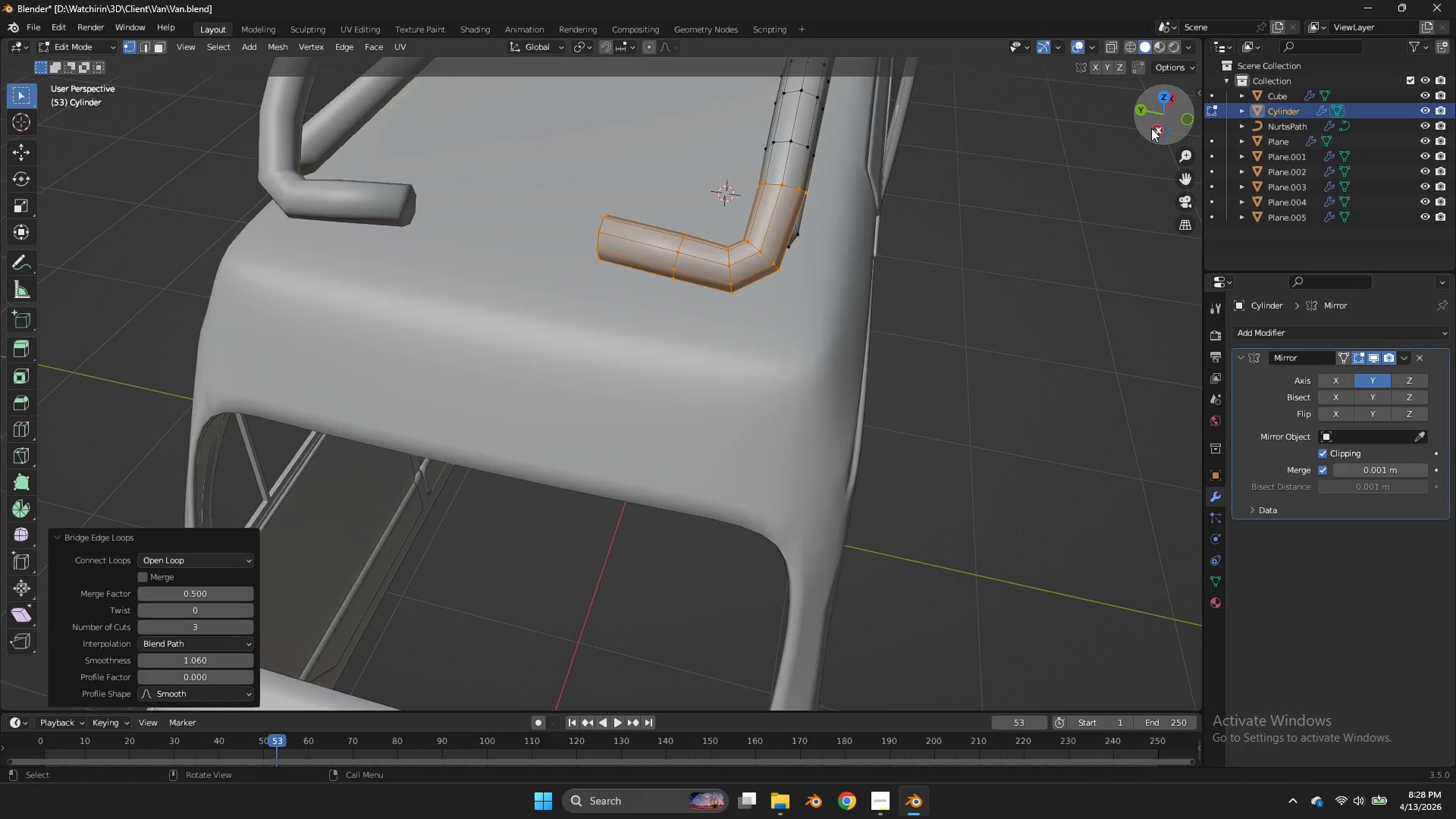 
left_click([1151, 129])
 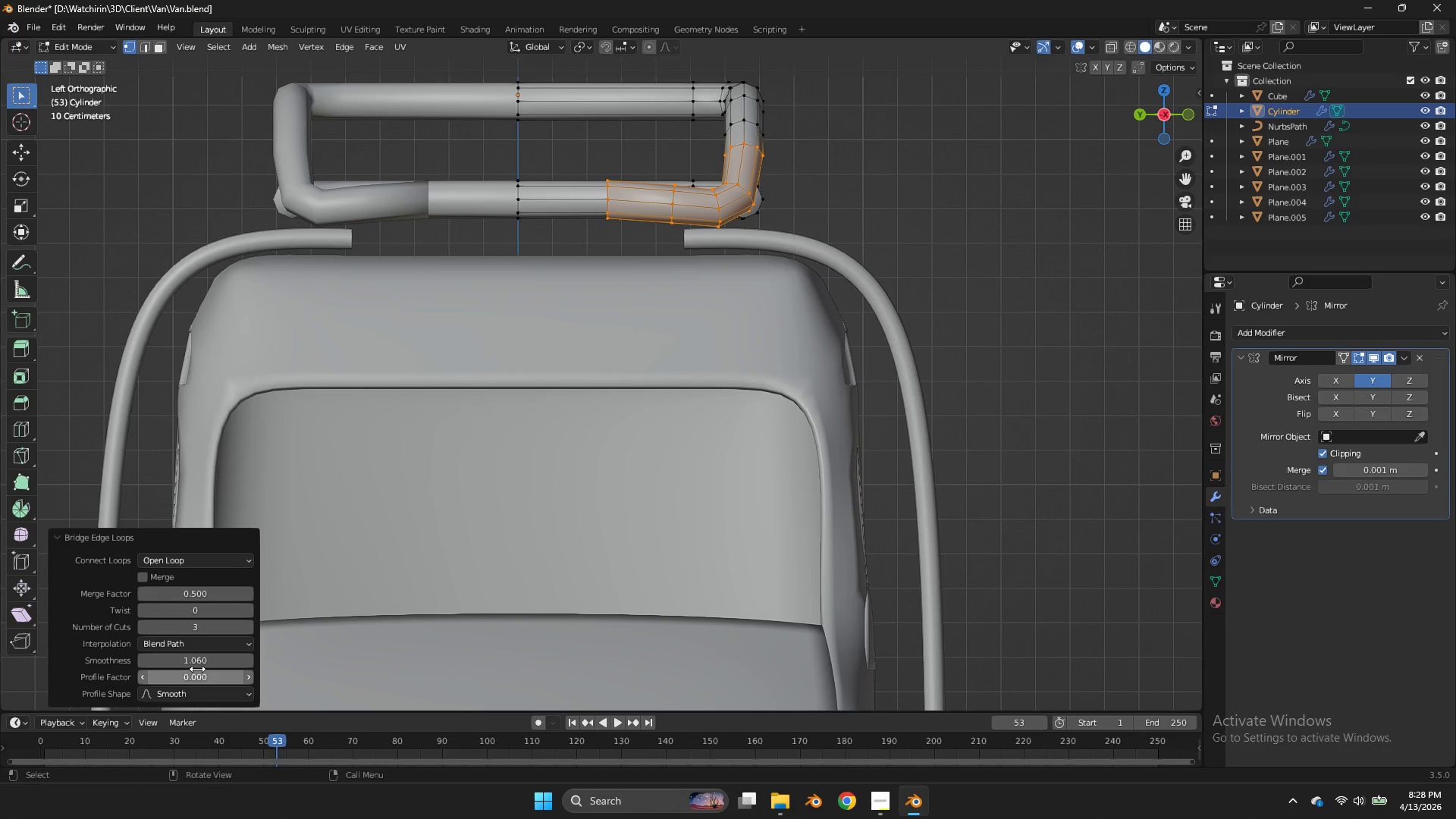 
left_click_drag(start_coordinate=[206, 657], to_coordinate=[906, 466])
 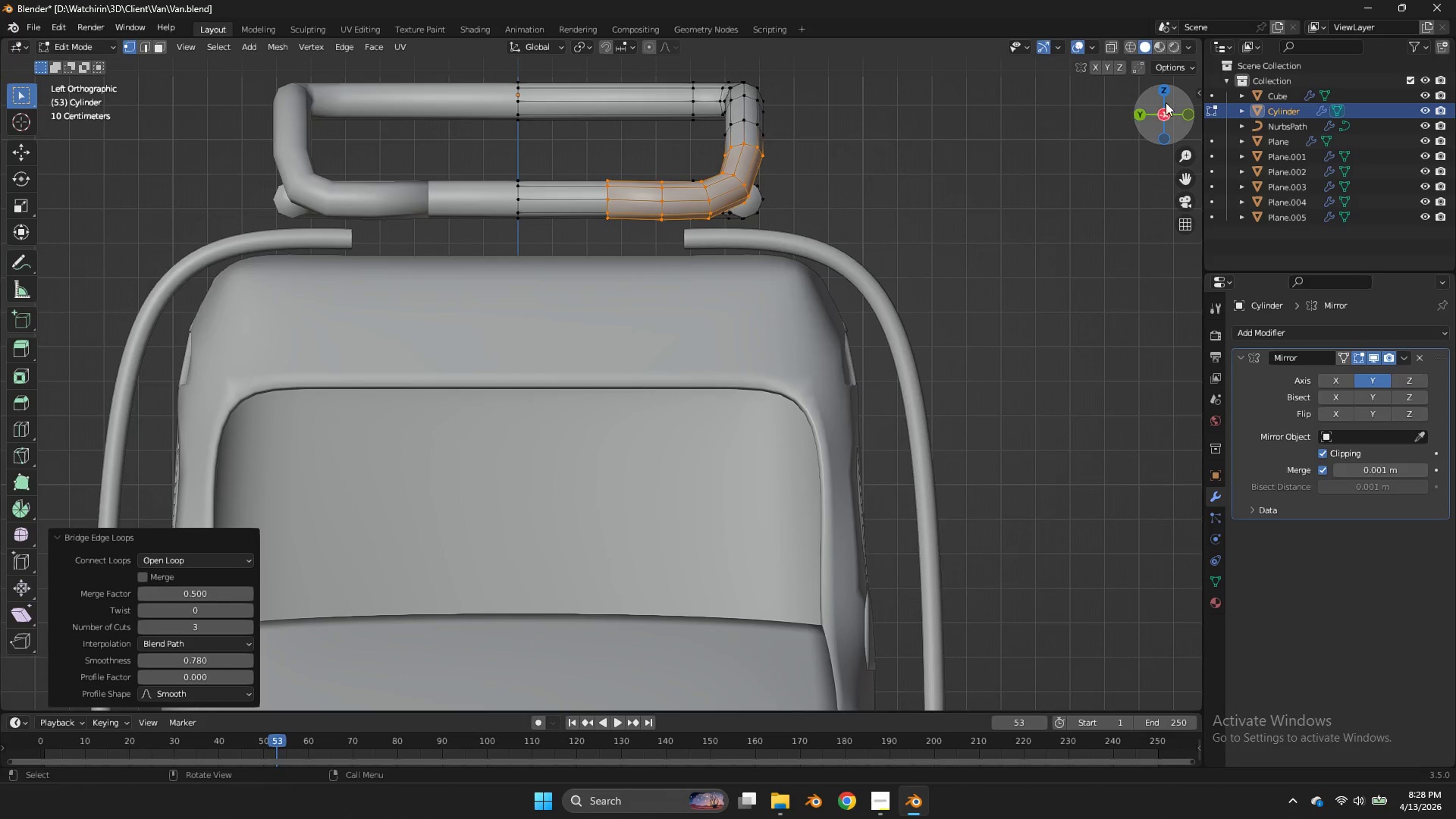 
left_click_drag(start_coordinate=[1168, 102], to_coordinate=[1146, 146])
 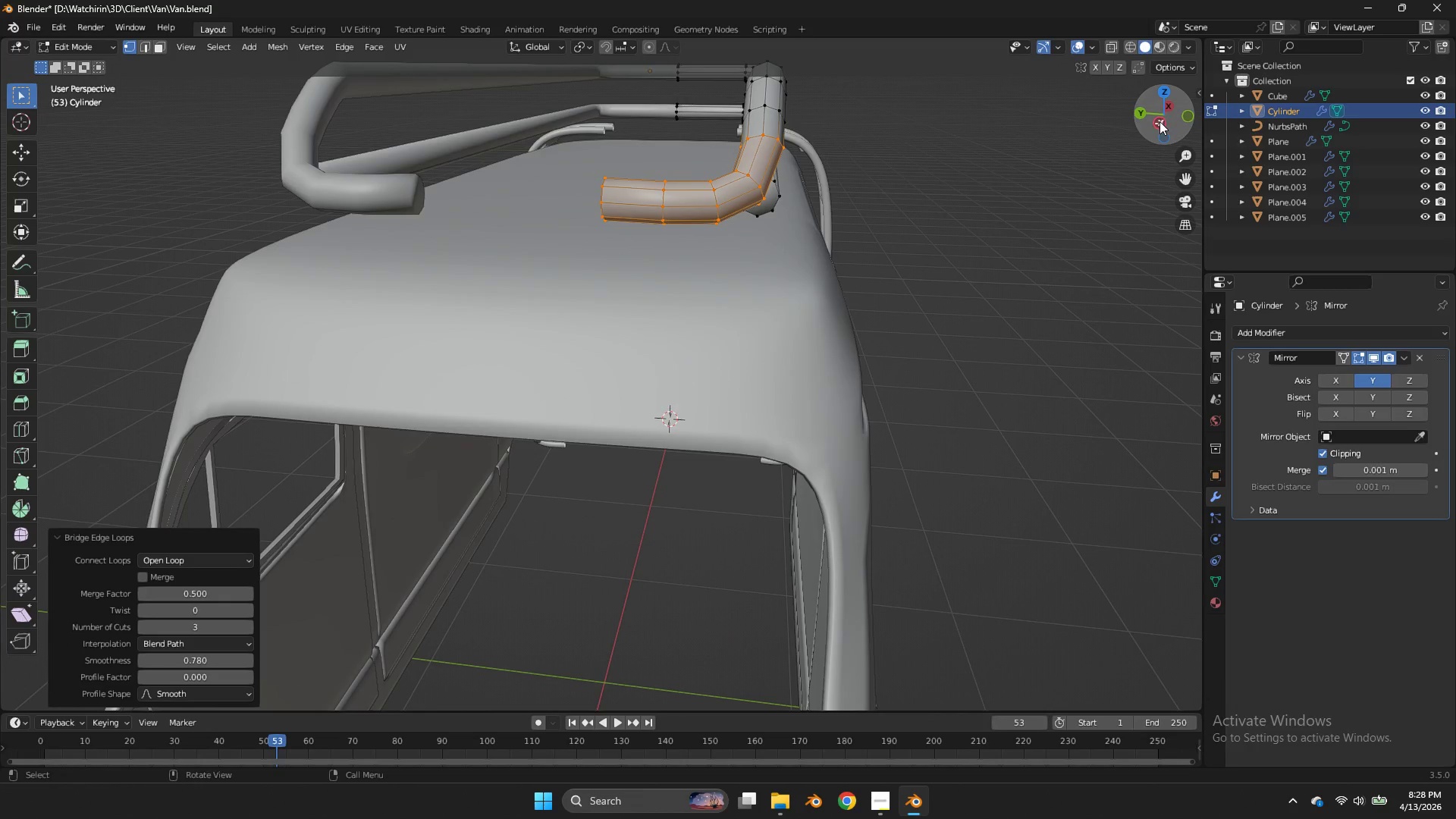 
left_click([1159, 121])
 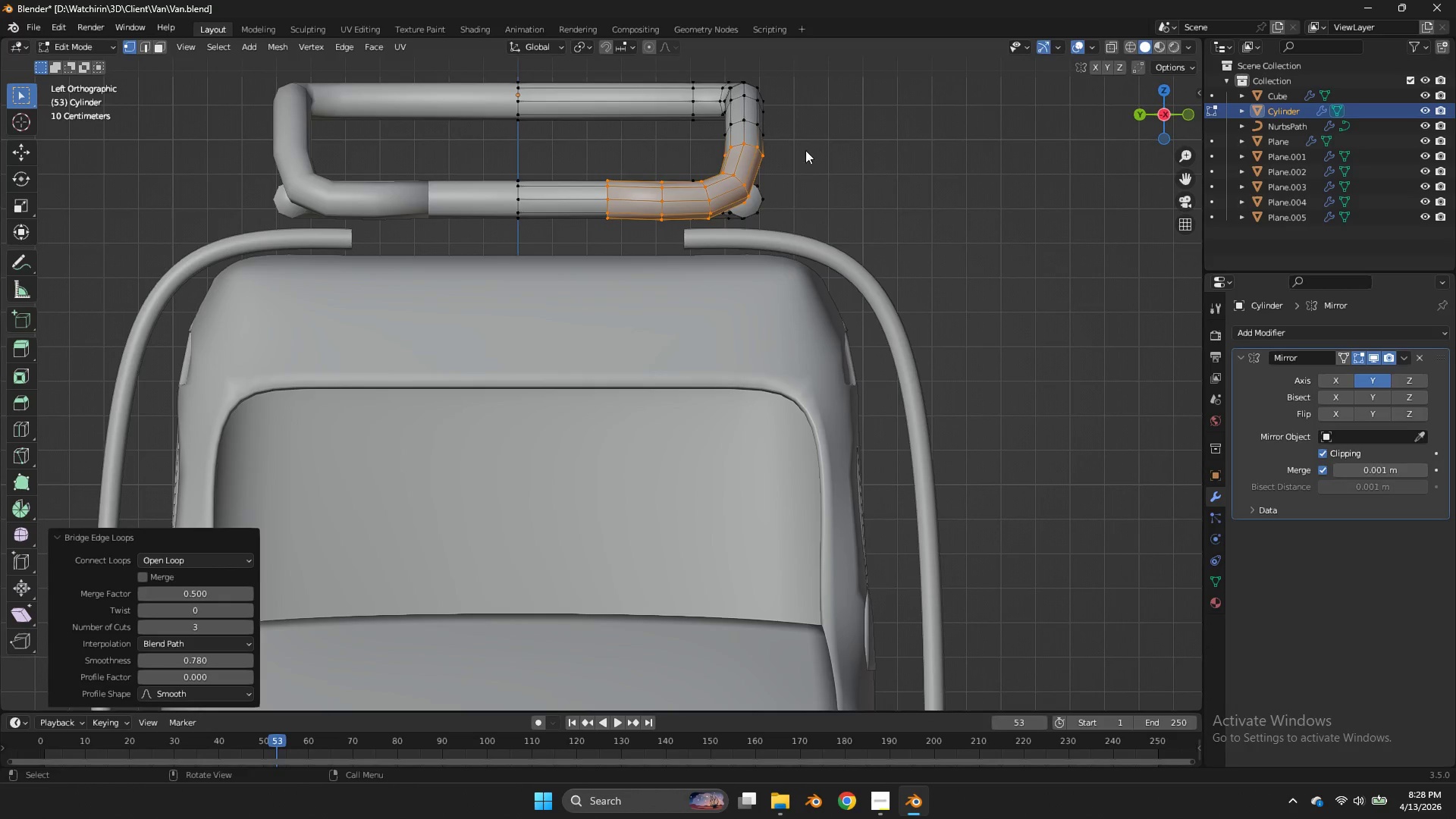 
hold_key(key=AltLeft, duration=0.84)
left_click([736, 181])
 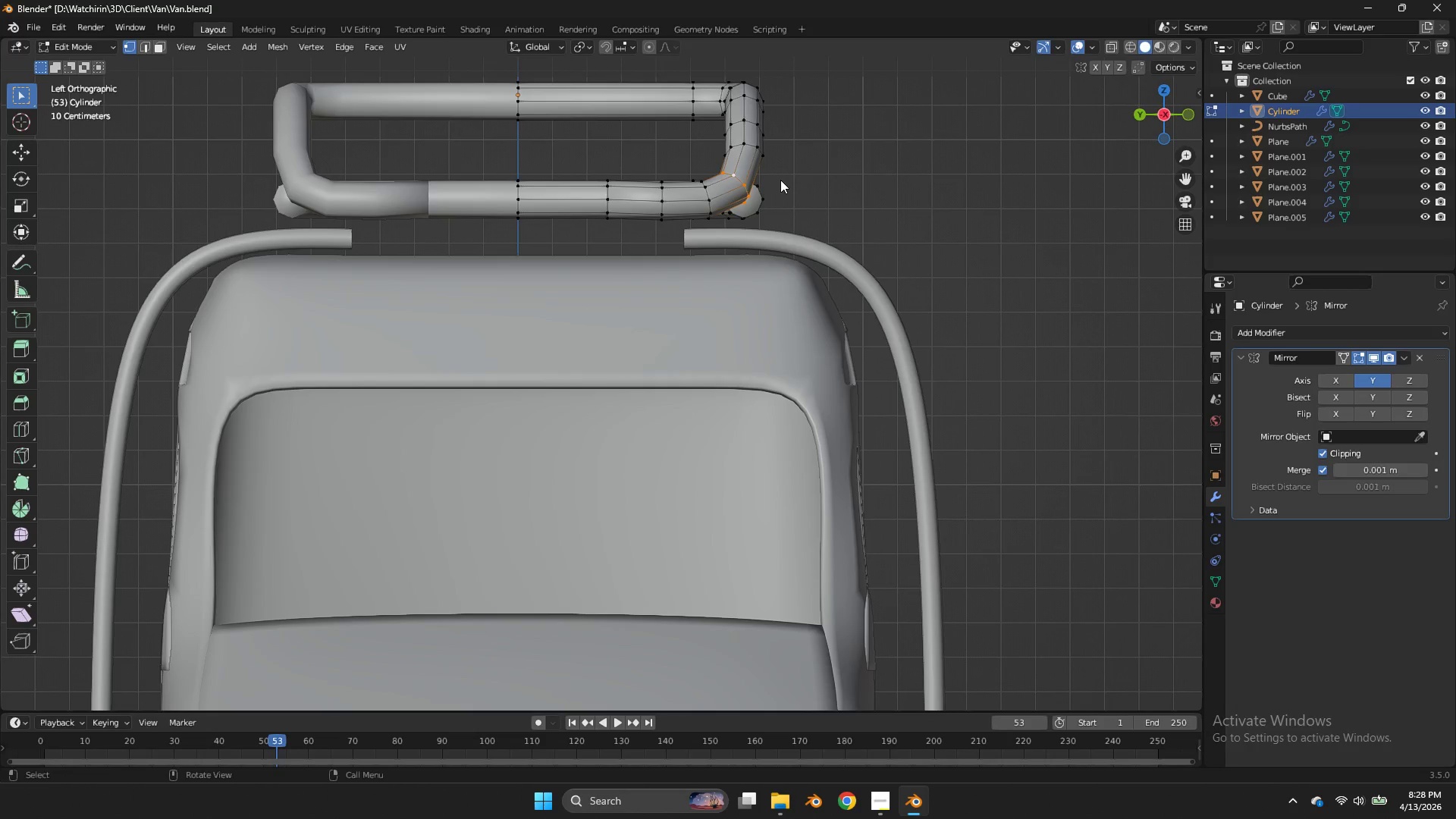 
type(gxy)
 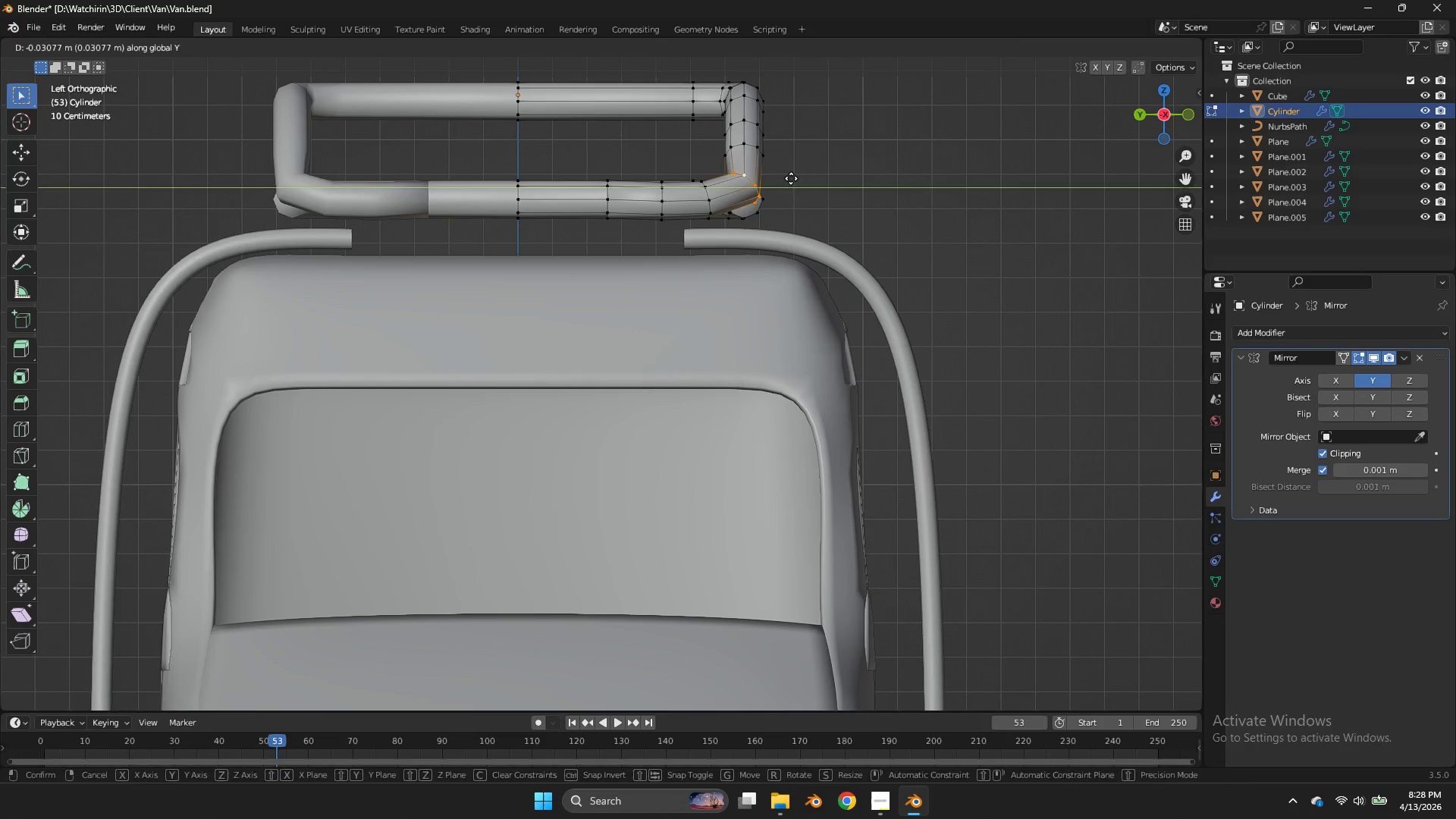 
left_click([791, 178])
 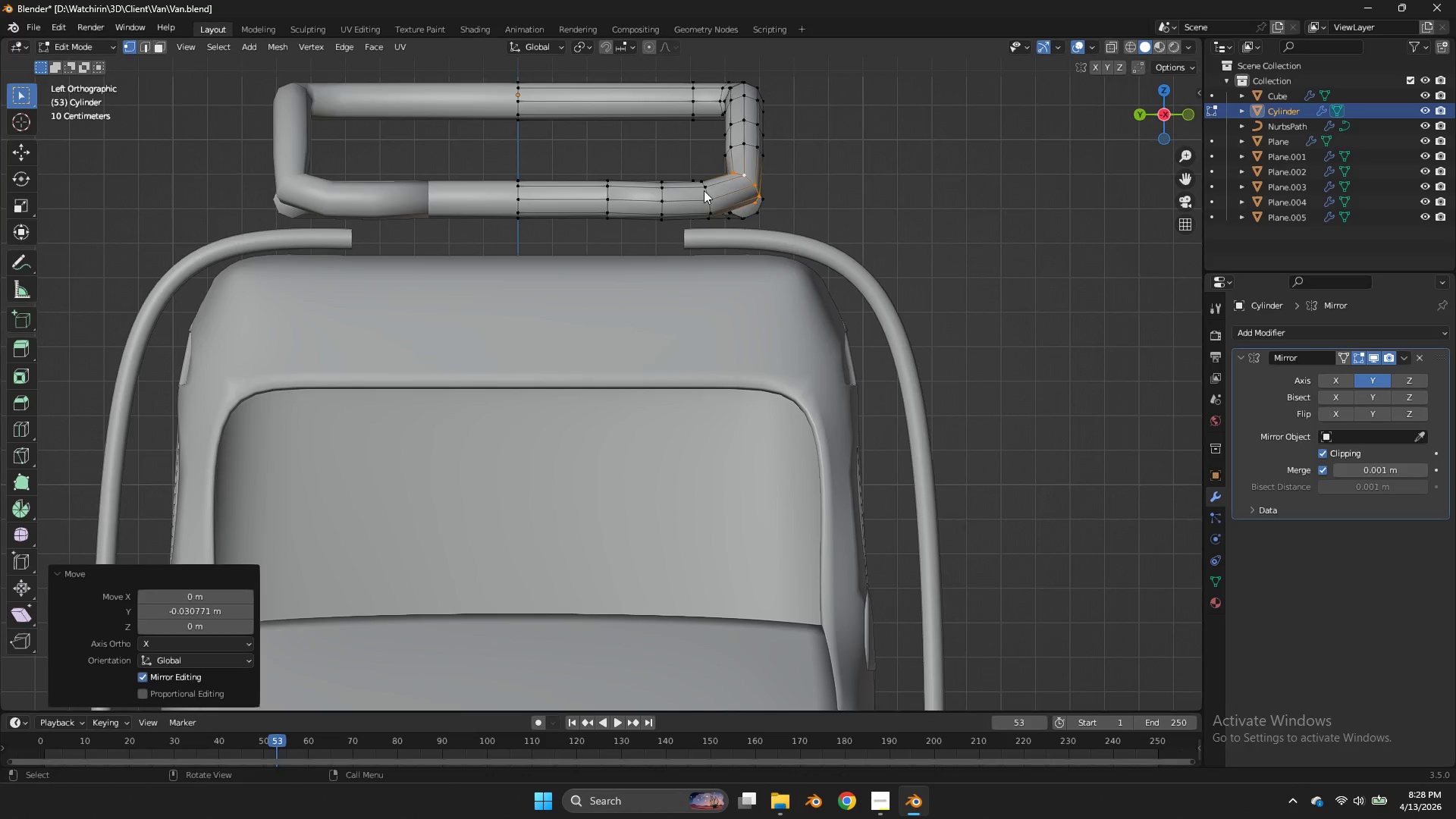 
hold_key(key=Space, duration=0.38)
 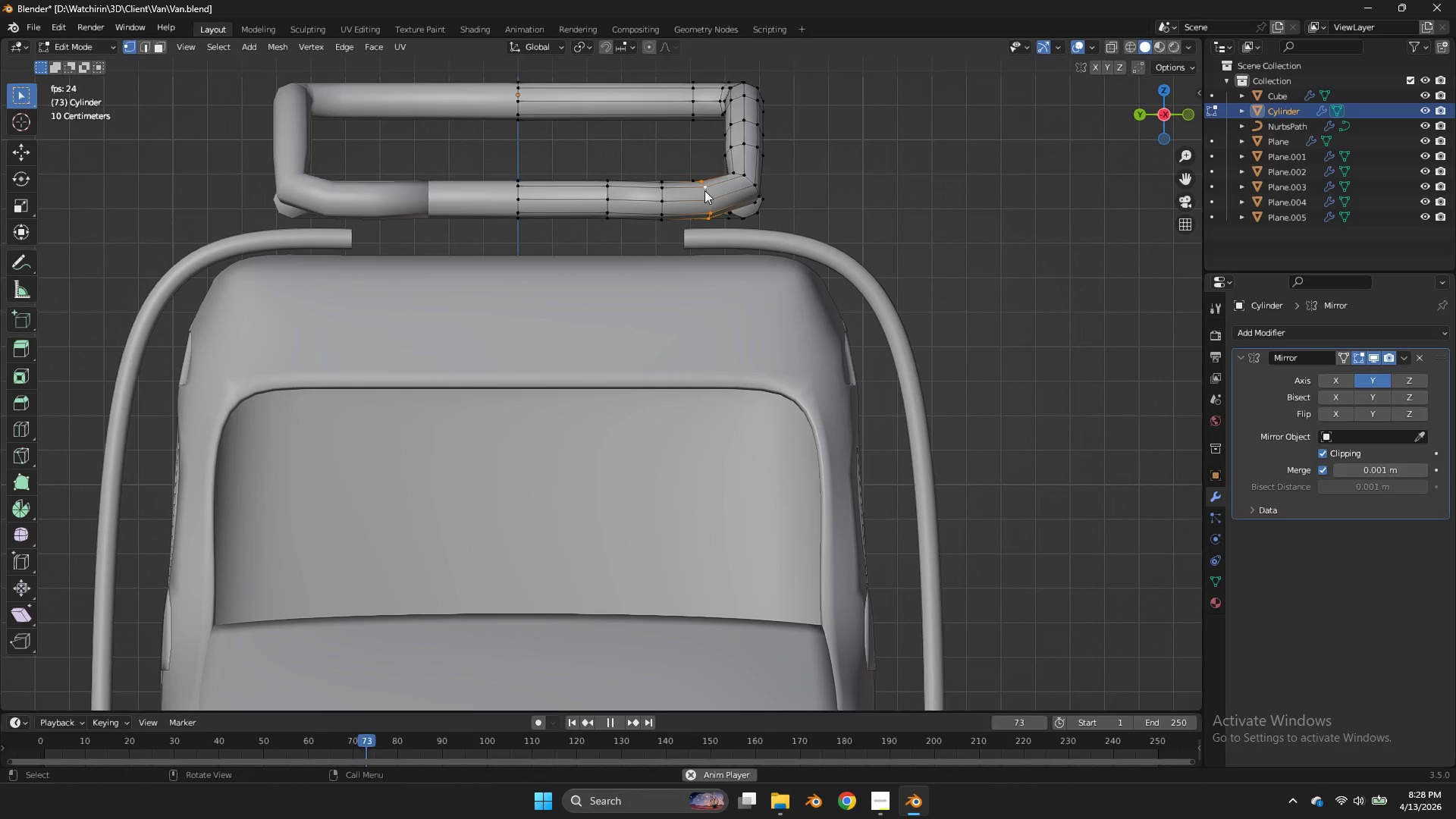 
double_click([704, 190])
 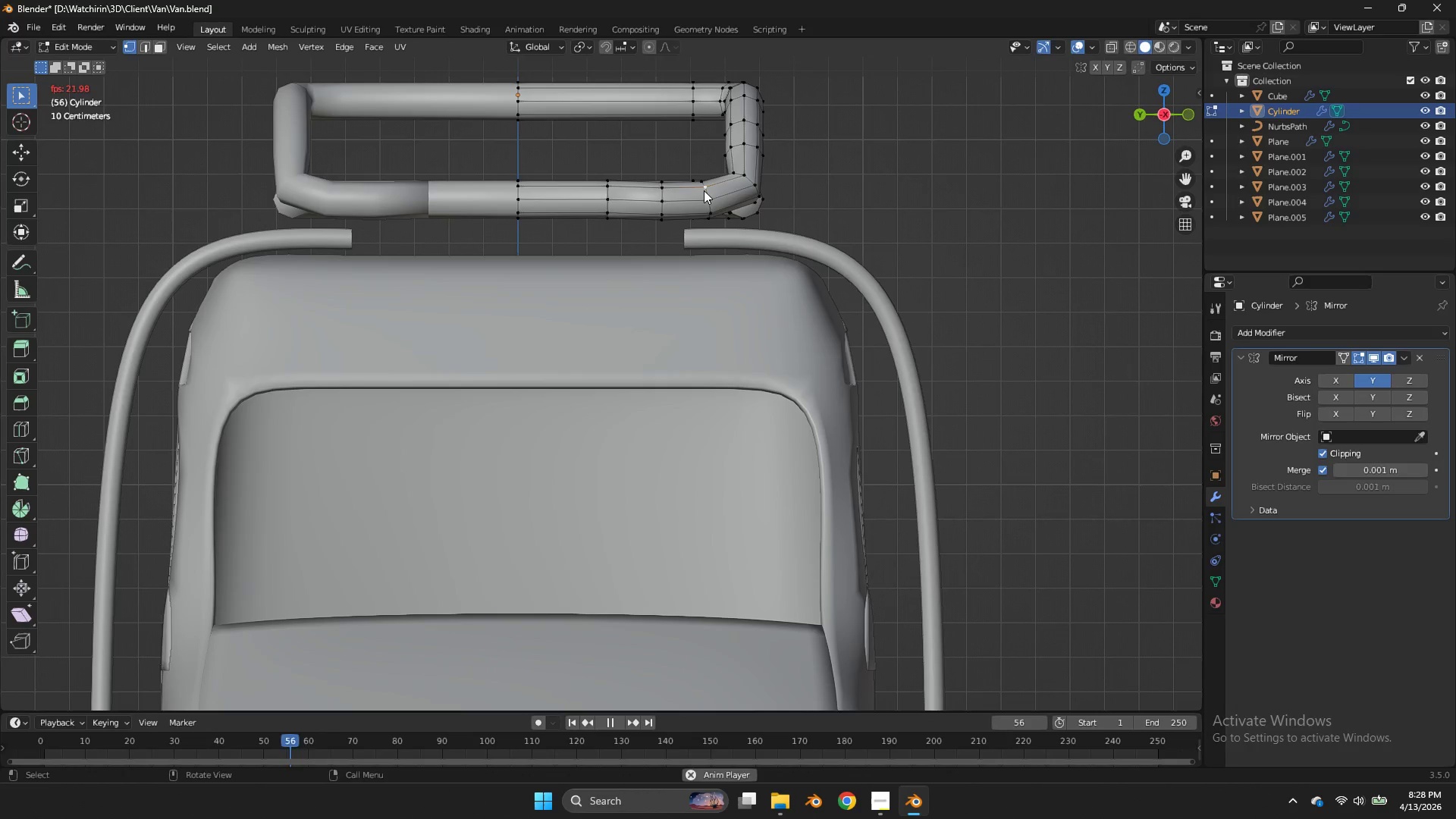 
triple_click([704, 190])
 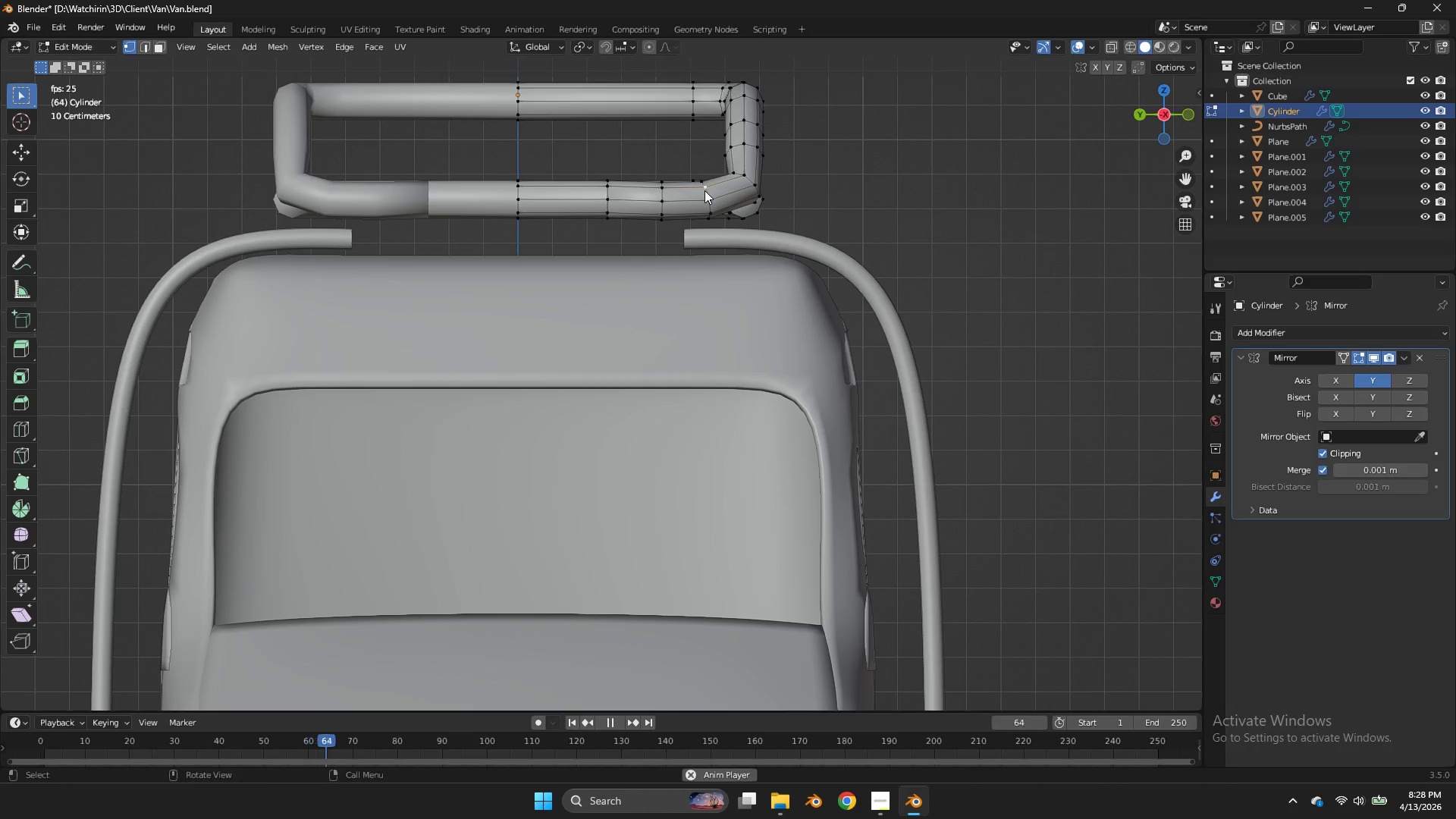 
key(Alt+AltLeft)
 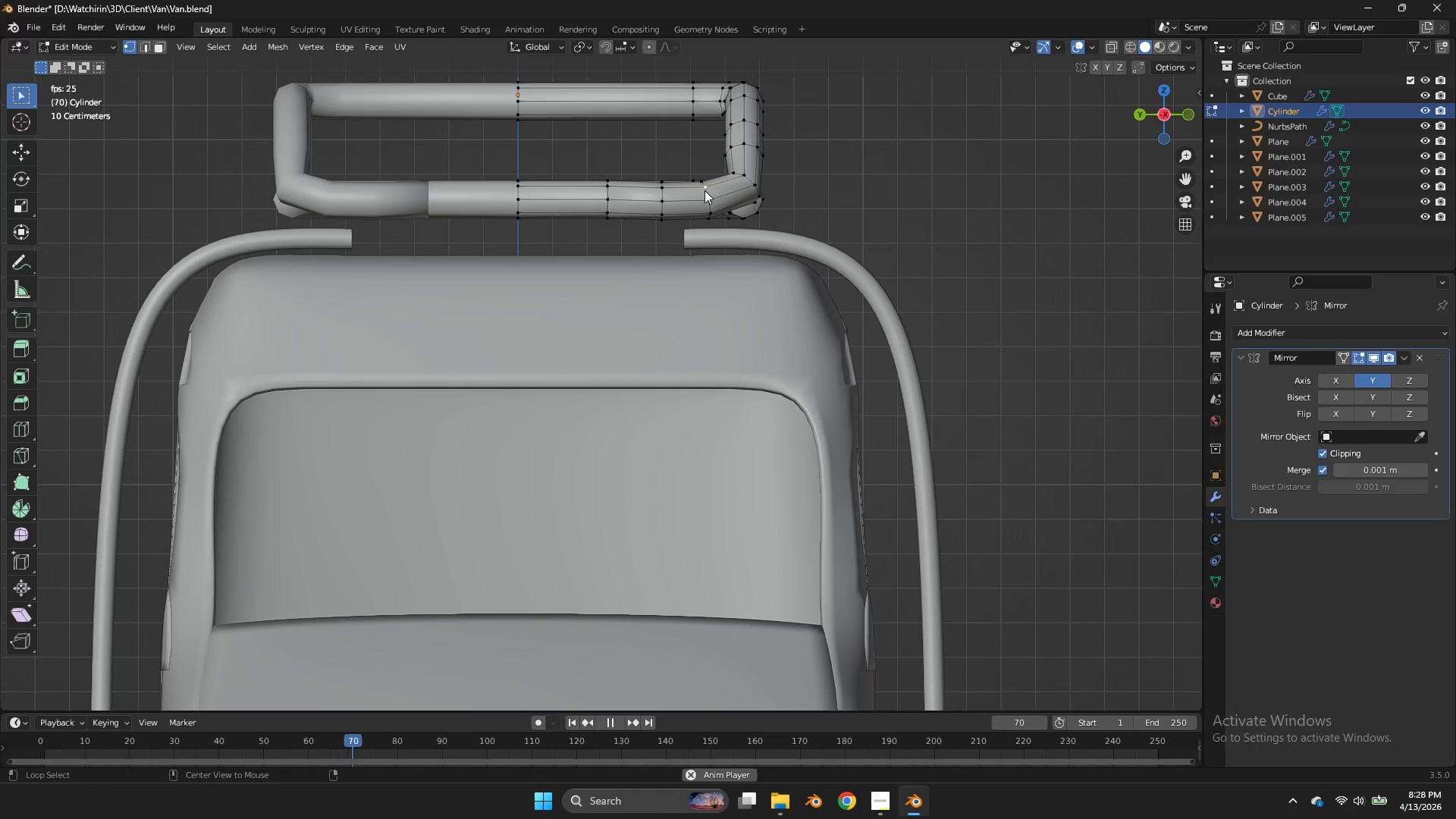 
left_click([704, 190])
 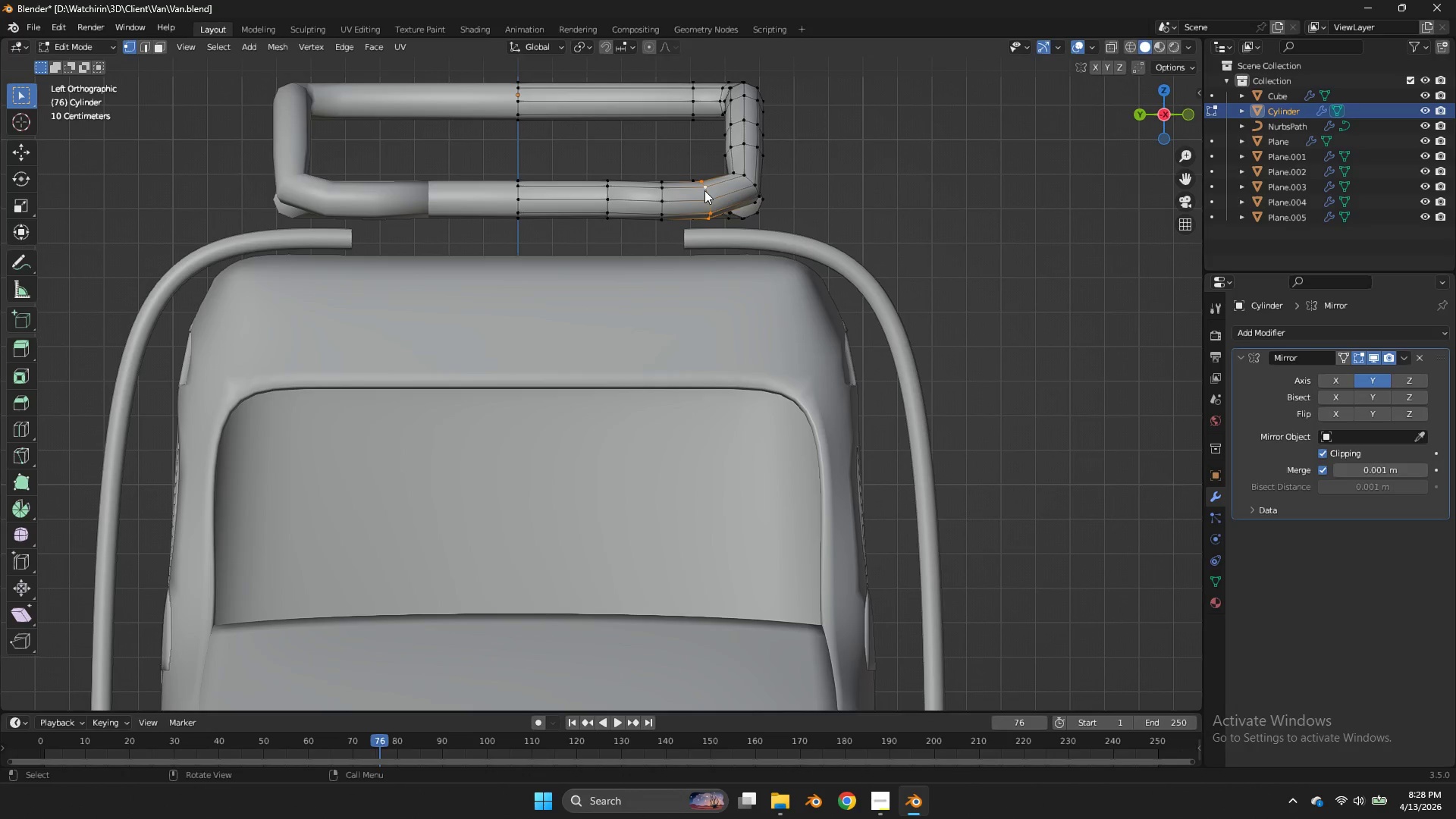 
type( gy)
 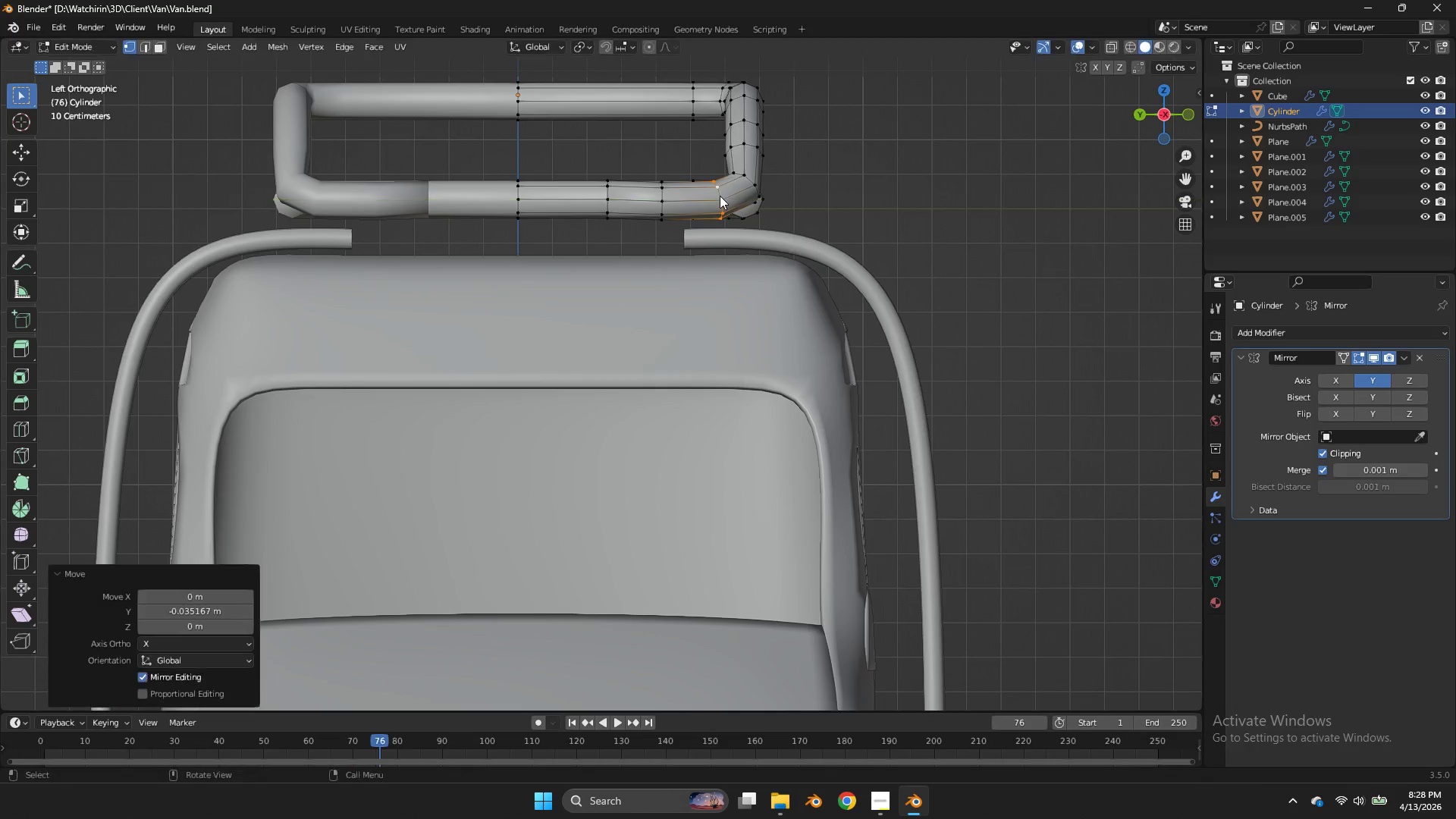 
left_click([720, 196])
 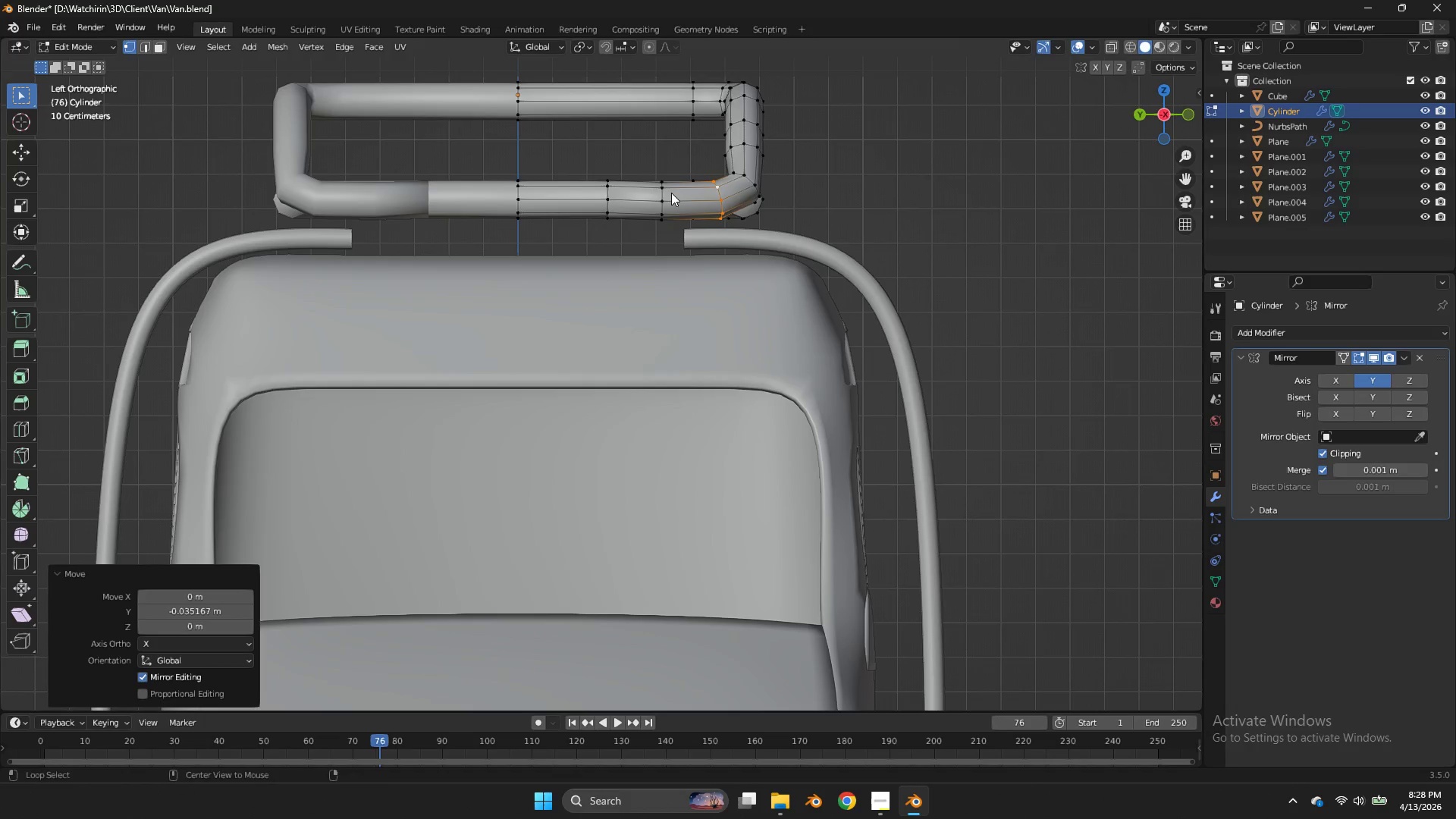 
hold_key(key=AltLeft, duration=0.92)
left_click([666, 191])
 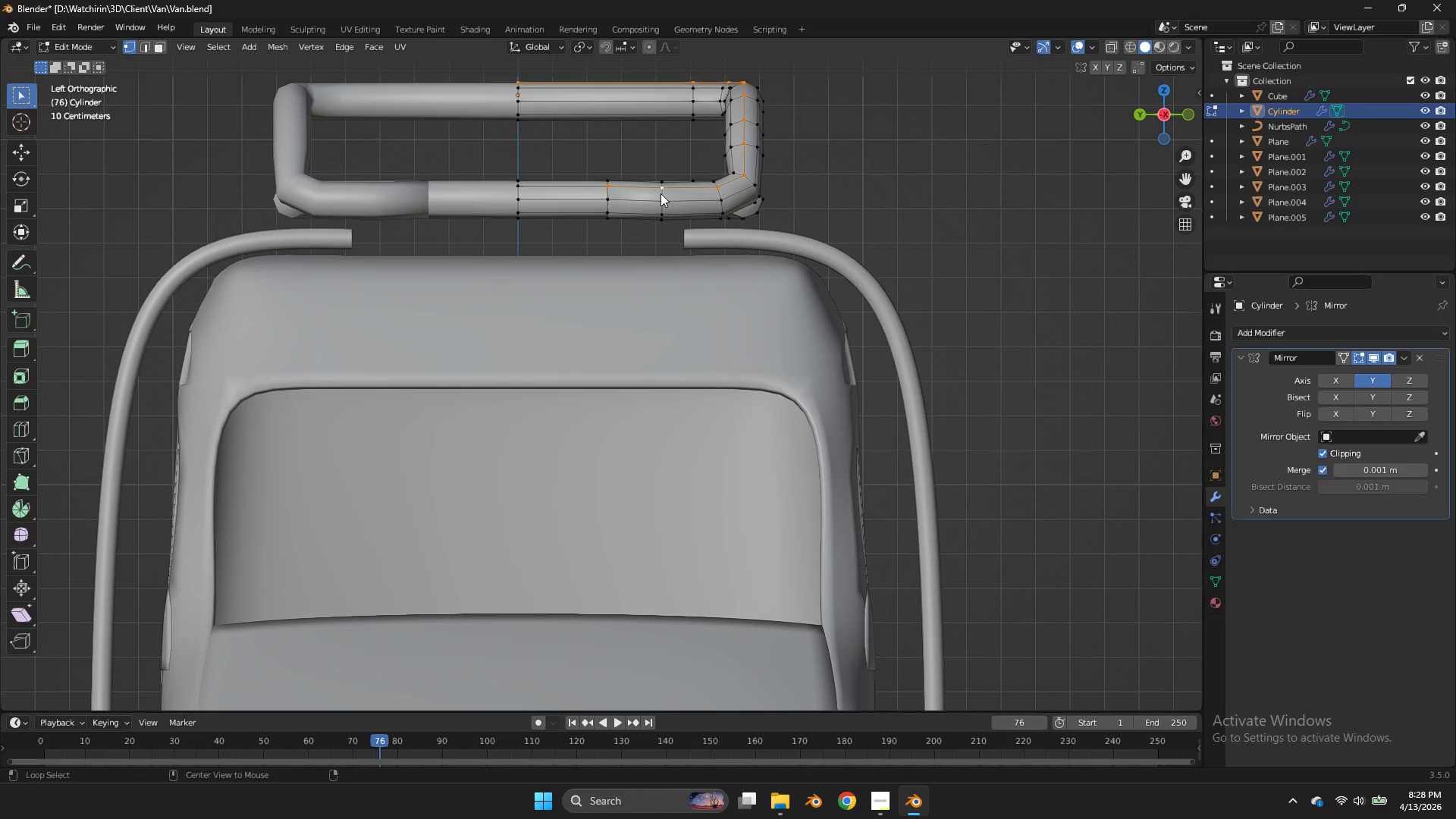 
left_click([661, 193])
 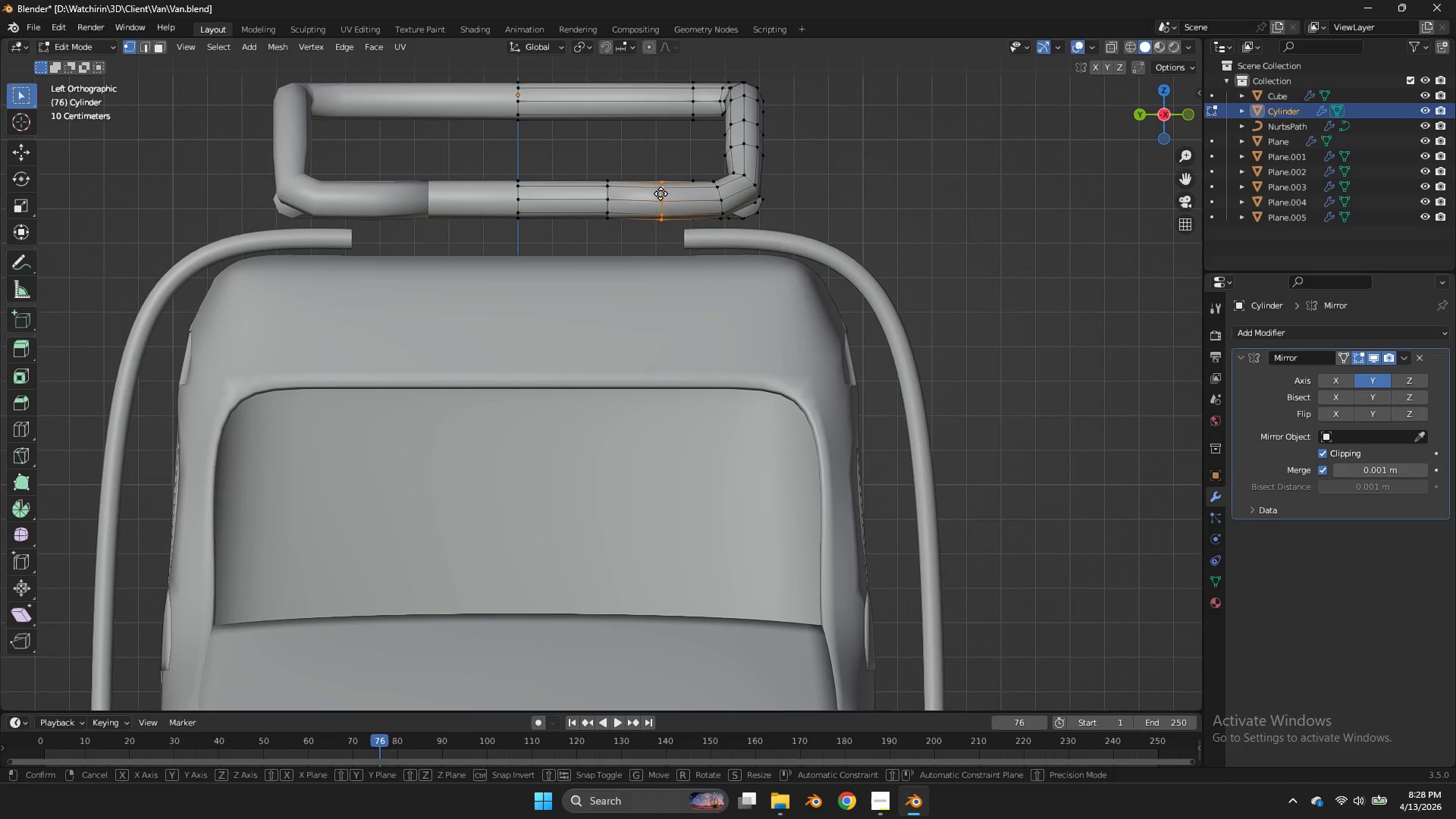 
type(gy)
 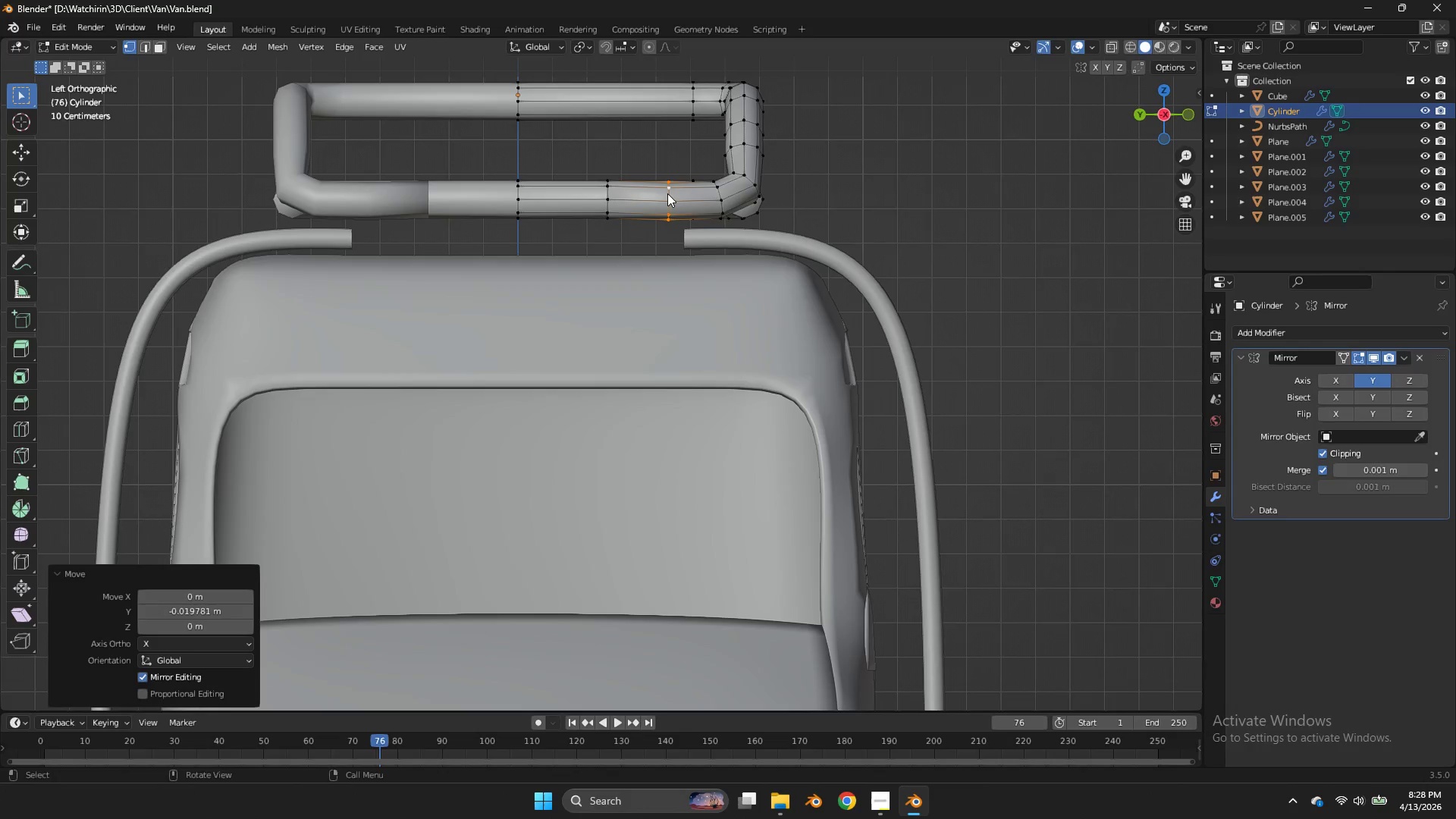 
left_click([667, 193])
 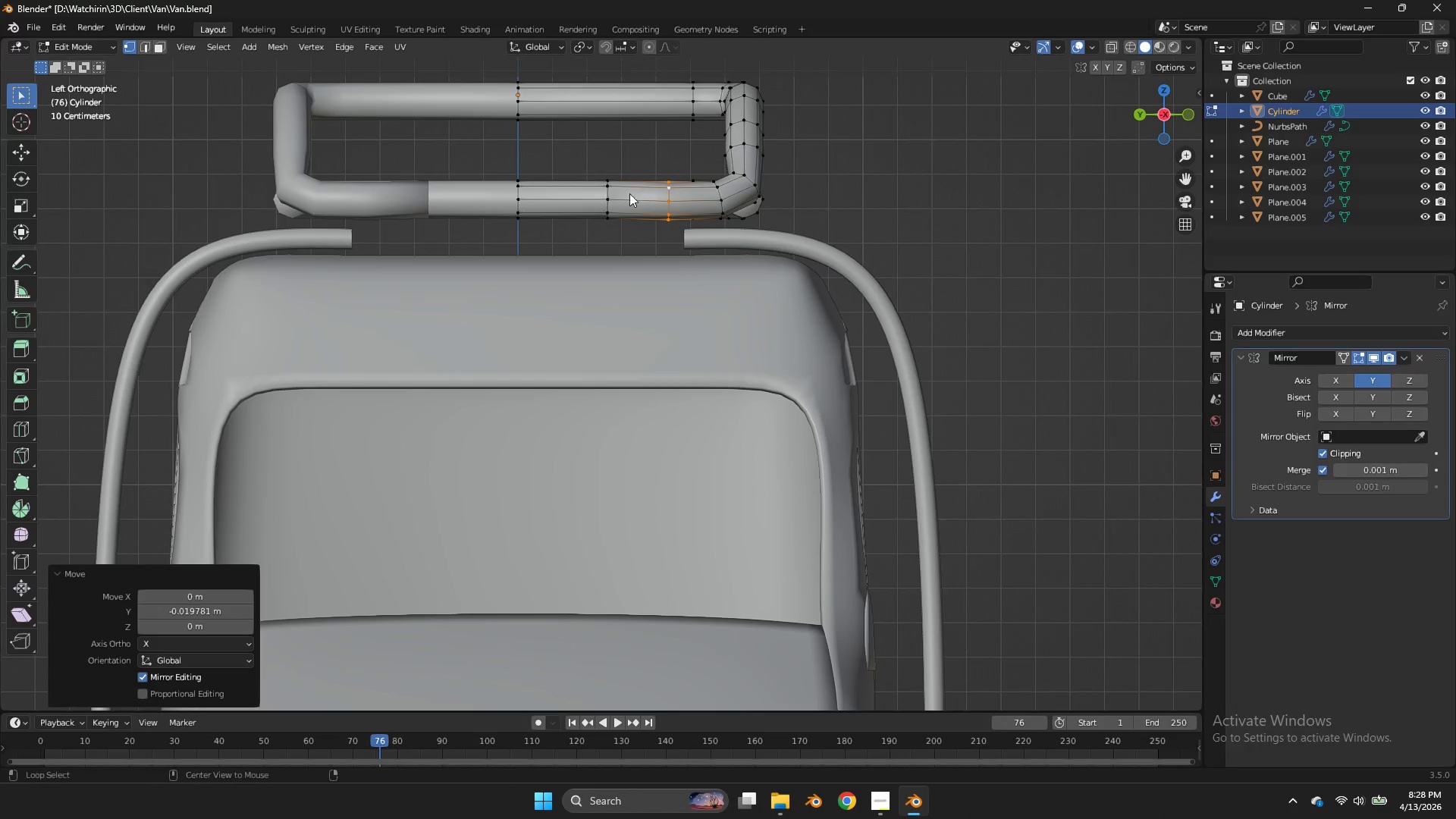 
hold_key(key=AltLeft, duration=0.58)
left_click([606, 193])
 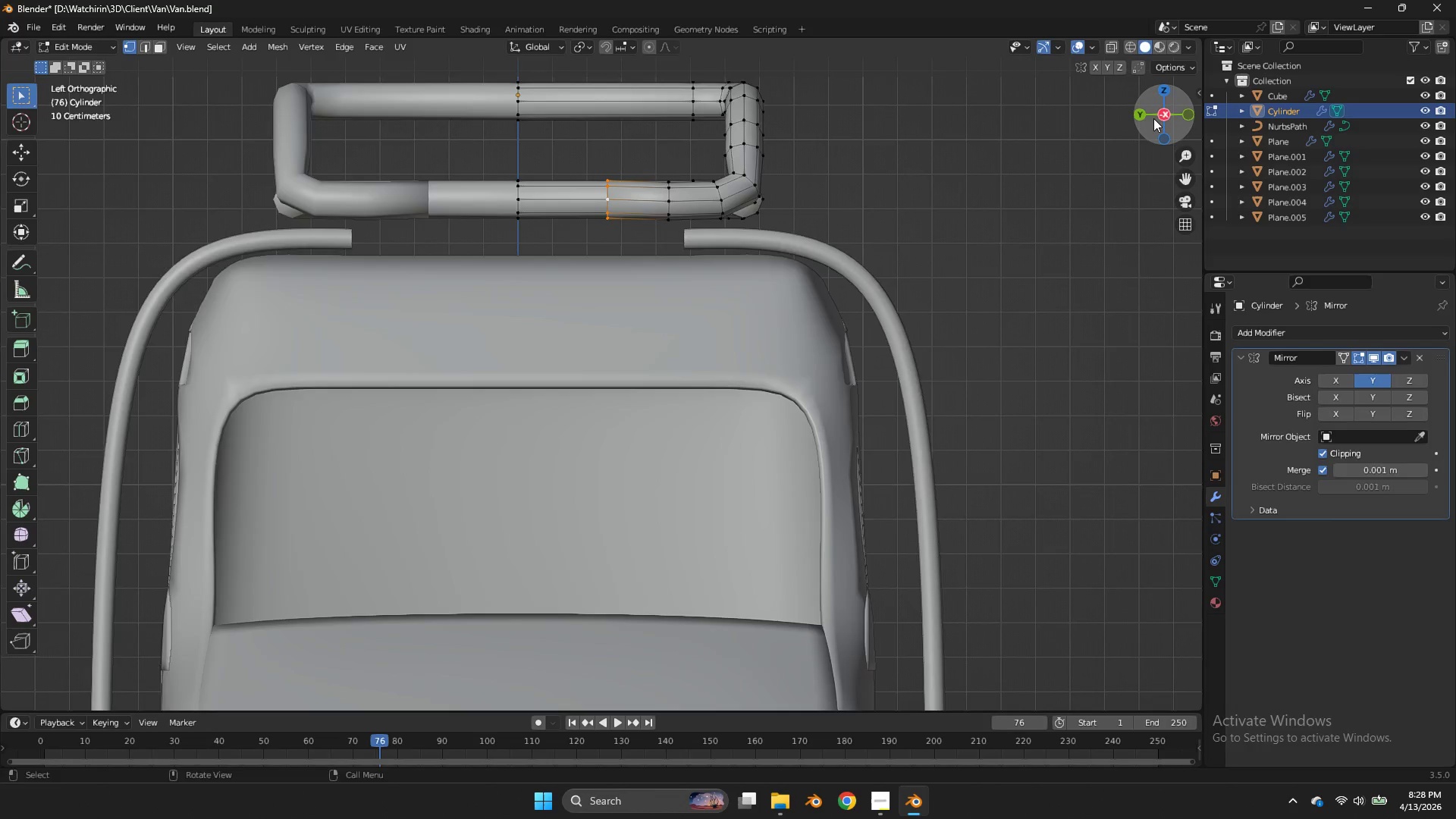 
left_click_drag(start_coordinate=[1153, 119], to_coordinate=[1132, 177])
 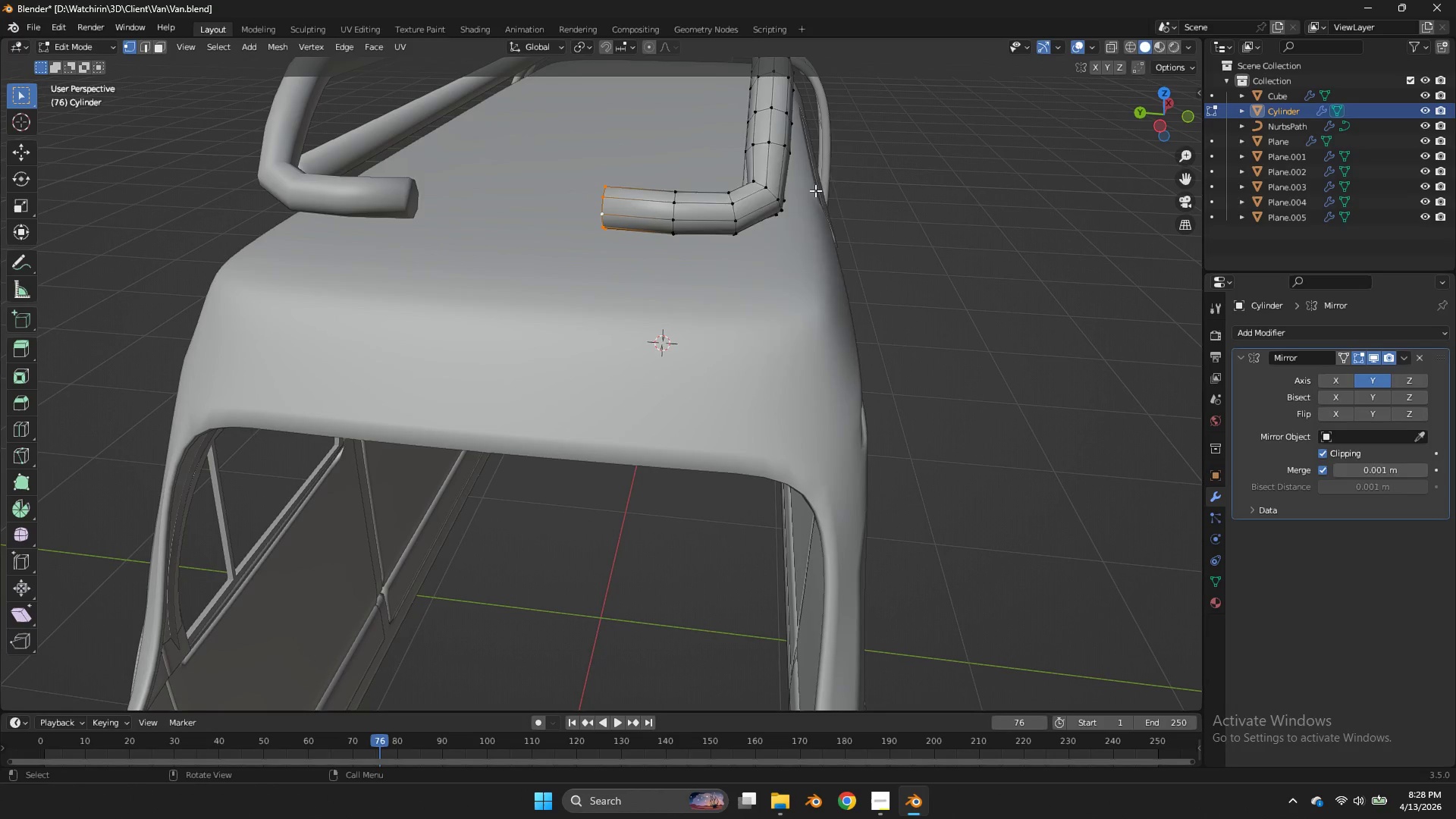 
key(X)
 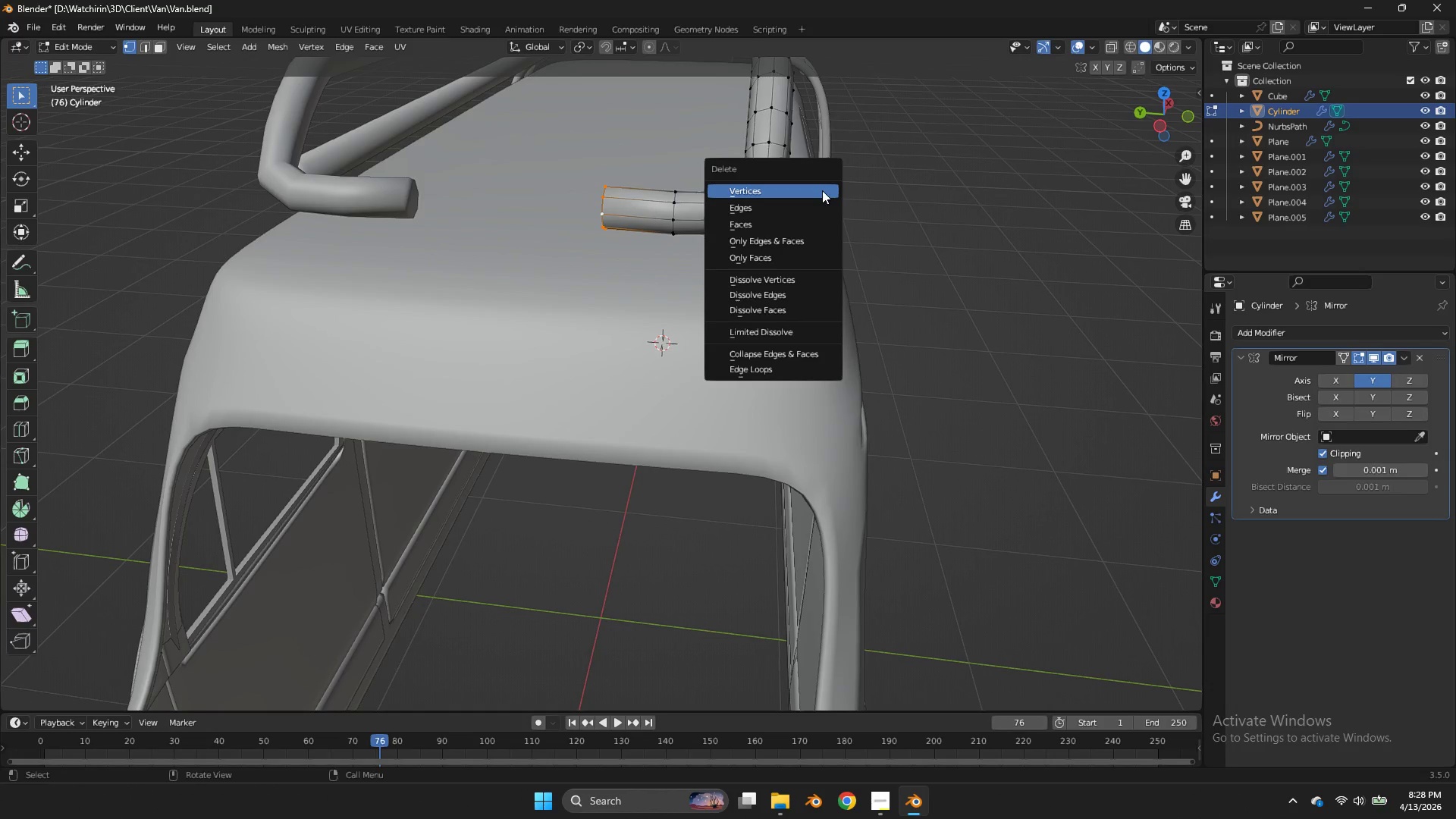 
left_click([822, 190])
 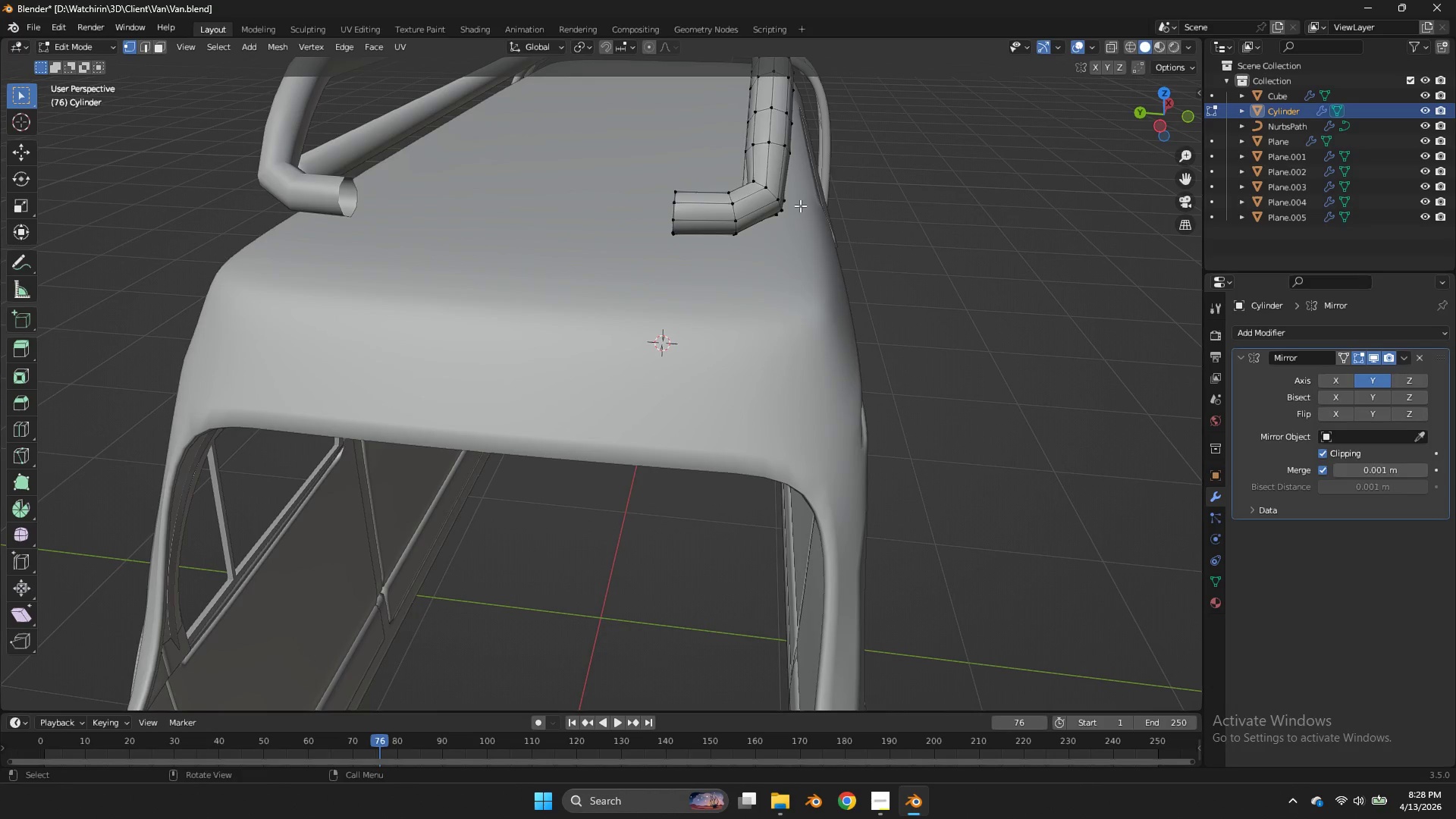 
hold_key(key=AltLeft, duration=0.94)
left_click([677, 212])
 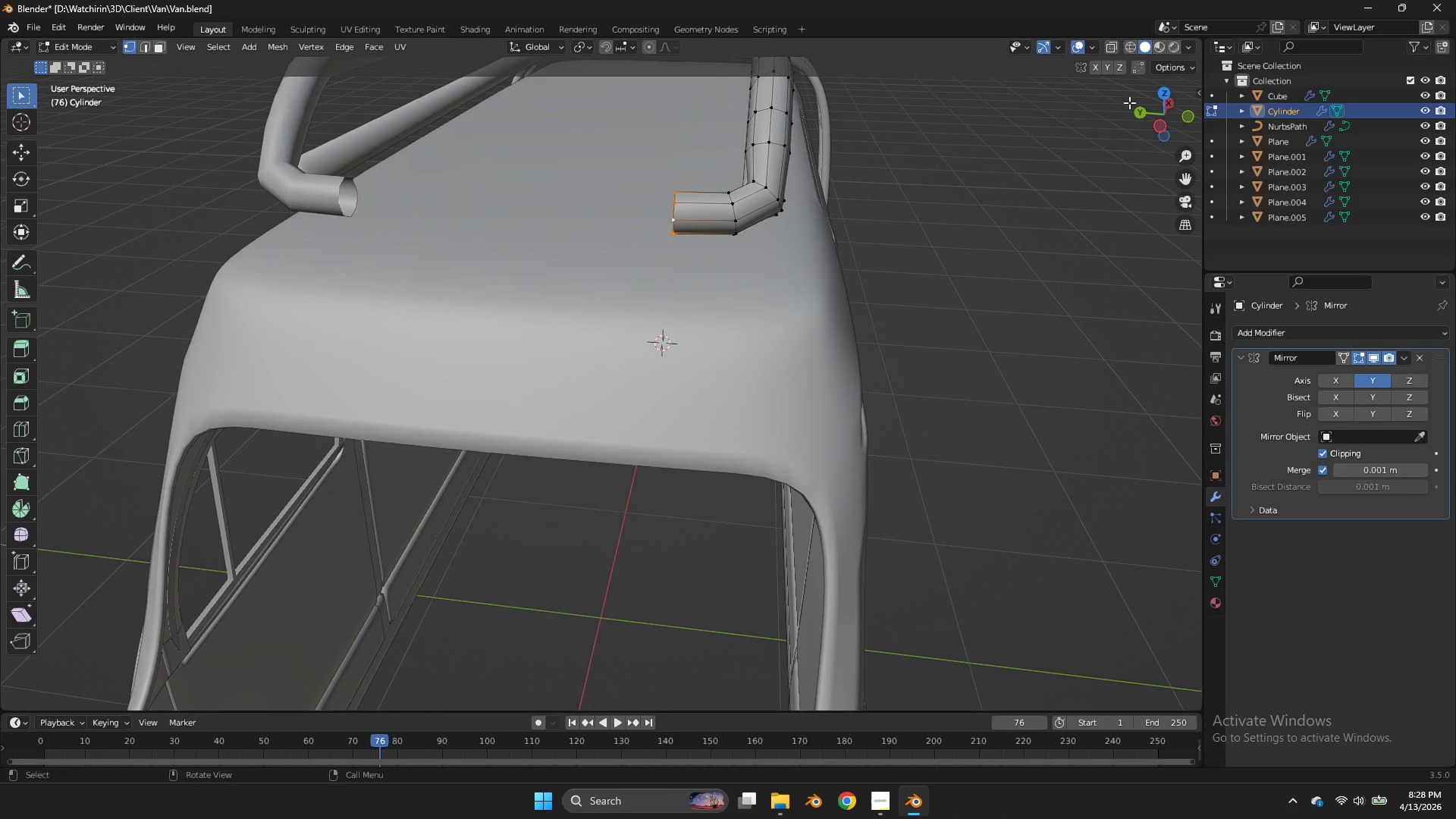 
left_click_drag(start_coordinate=[1132, 103], to_coordinate=[1048, 102])
 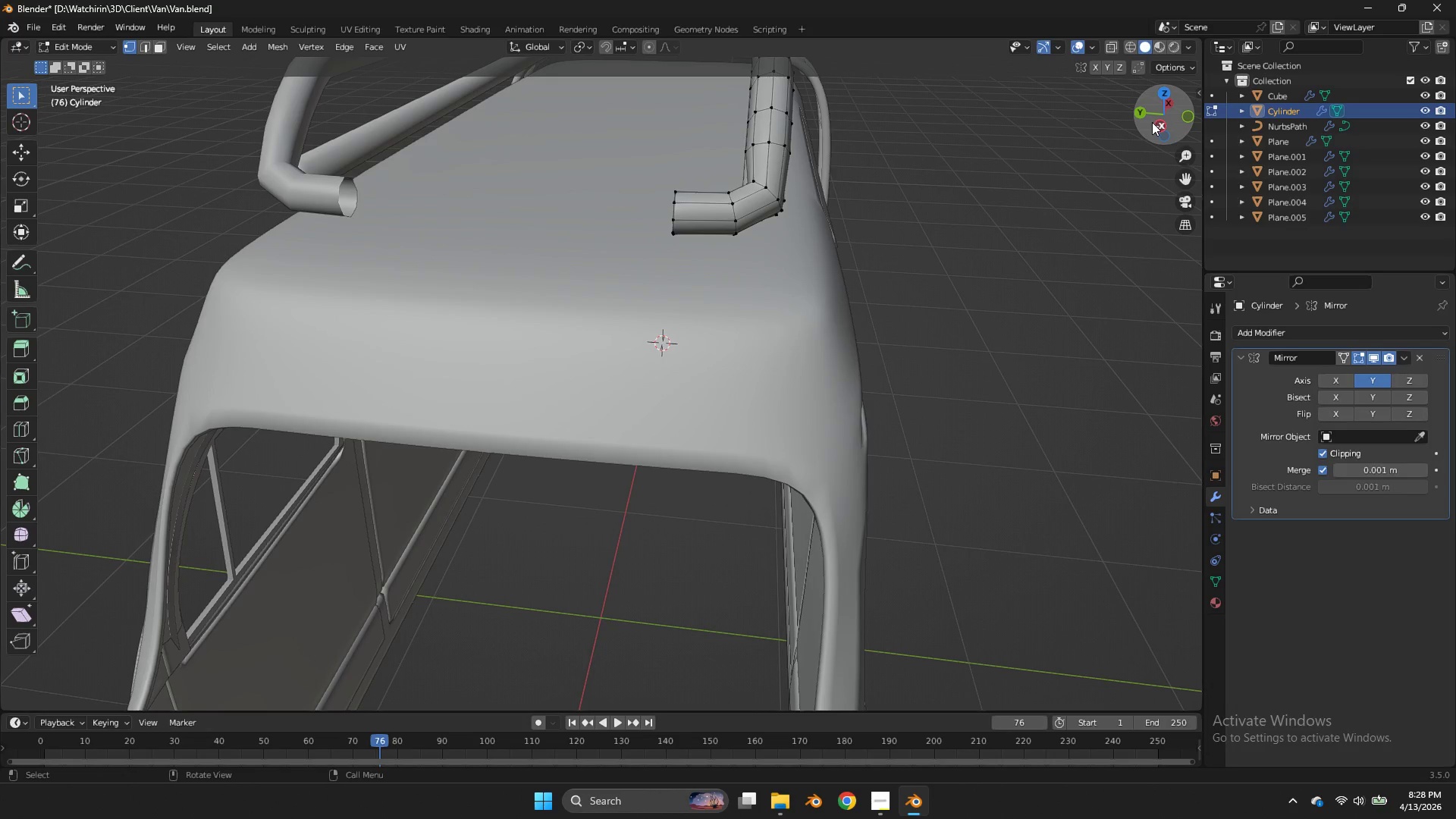 
left_click_drag(start_coordinate=[1152, 122], to_coordinate=[982, 108])
 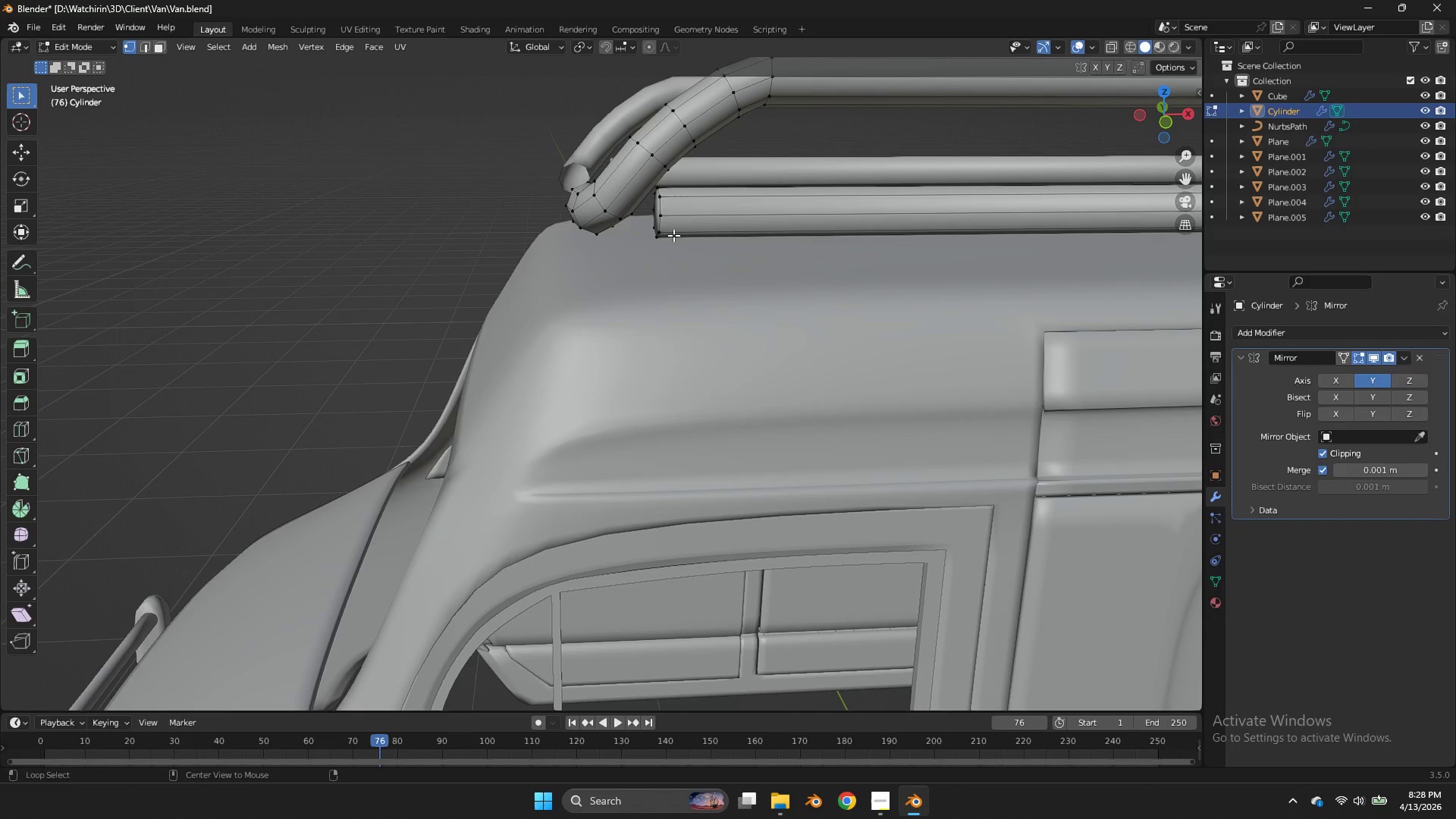 
hold_key(key=AltLeft, duration=0.67)
left_click([663, 213])
 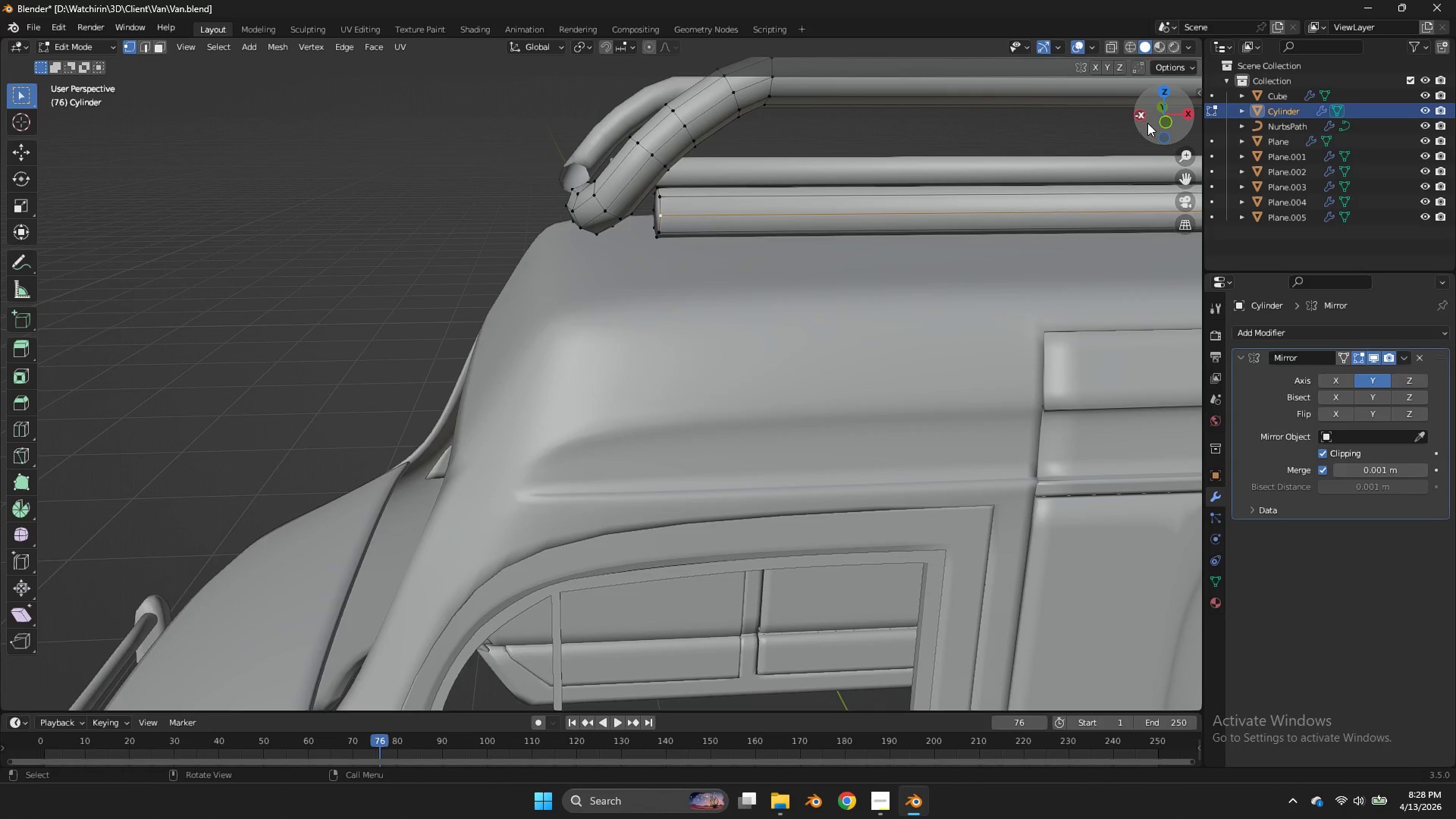 
double_click([1149, 123])
 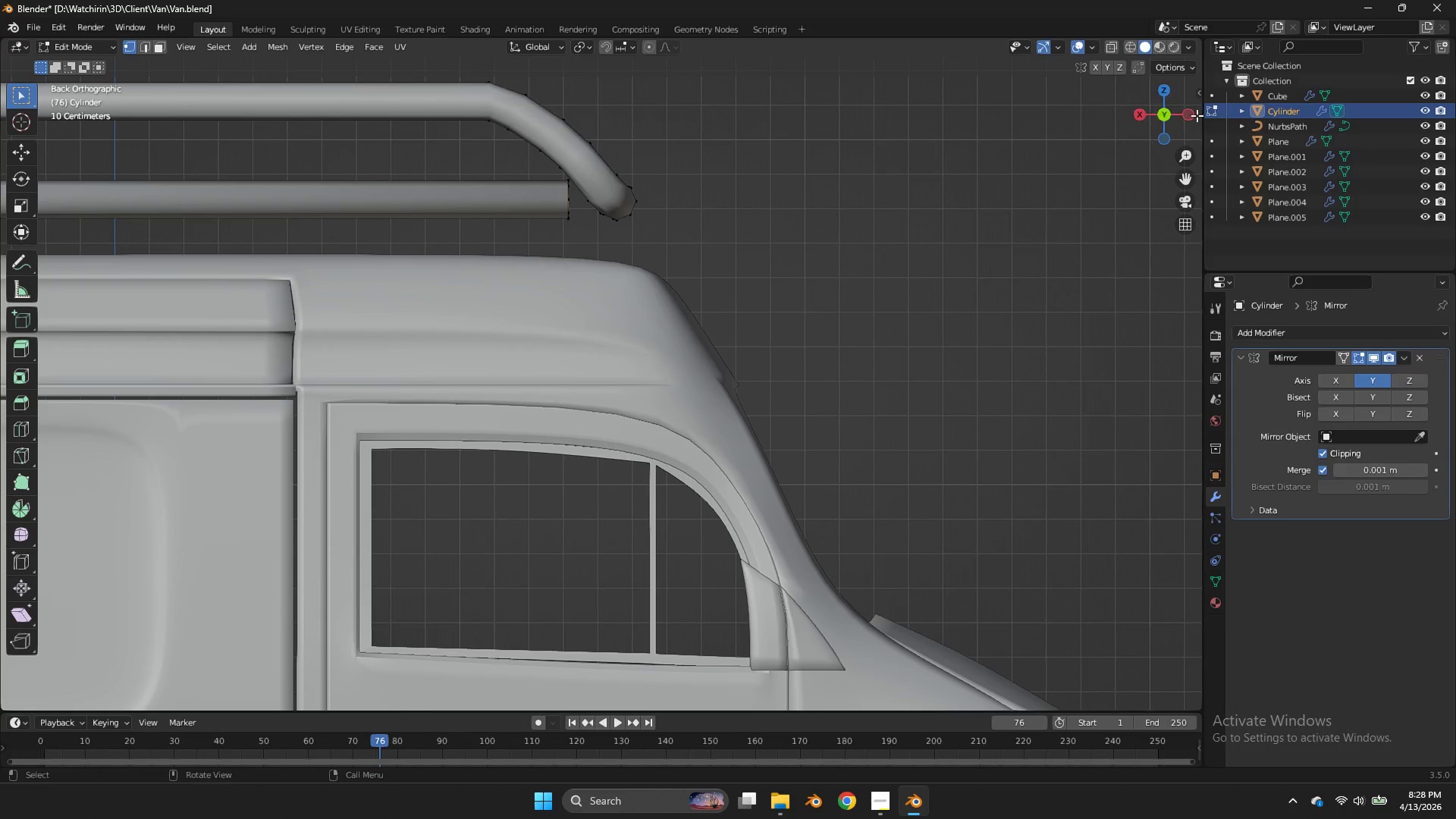 
double_click([1197, 115])
 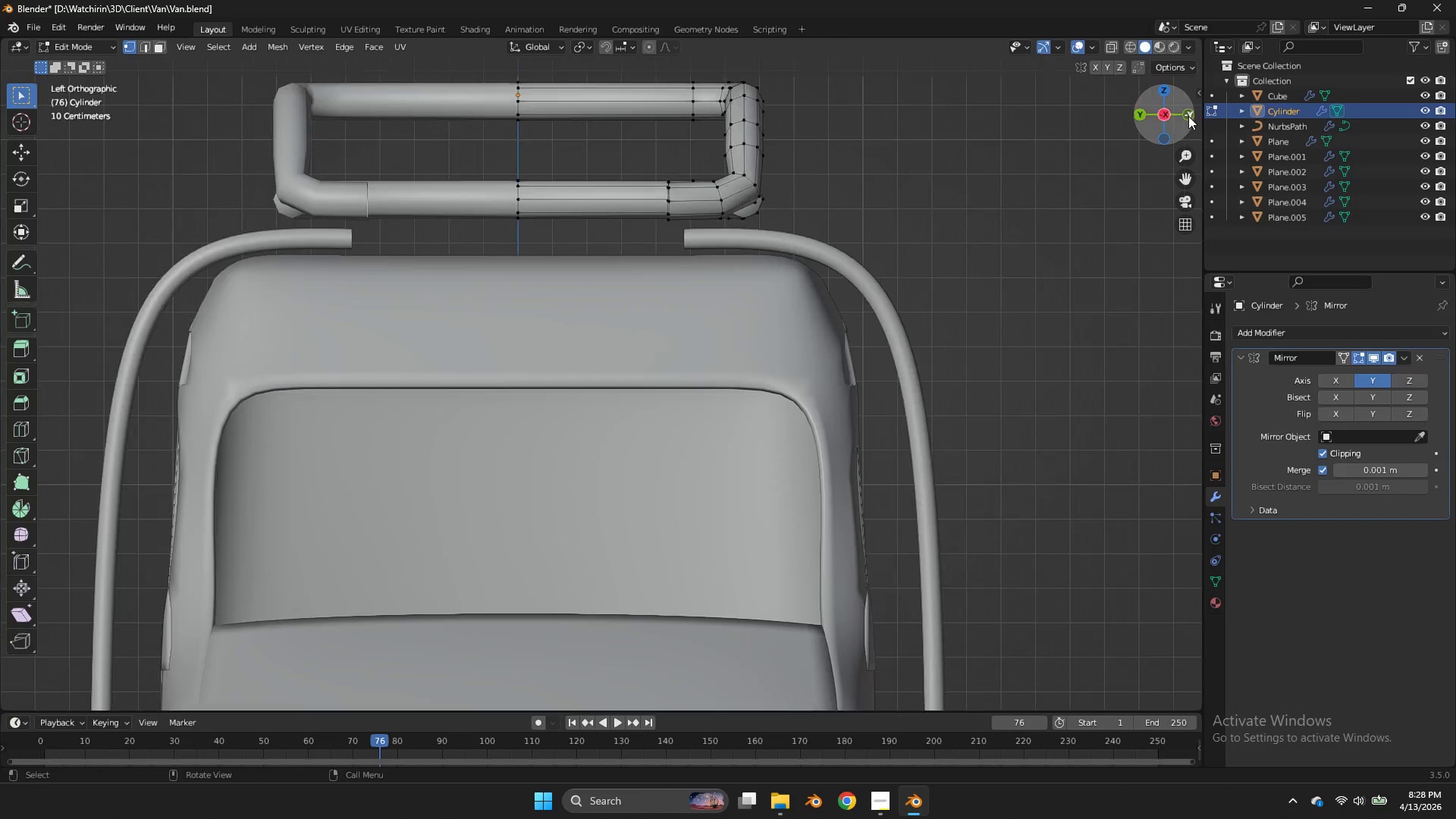 
double_click([1188, 116])
 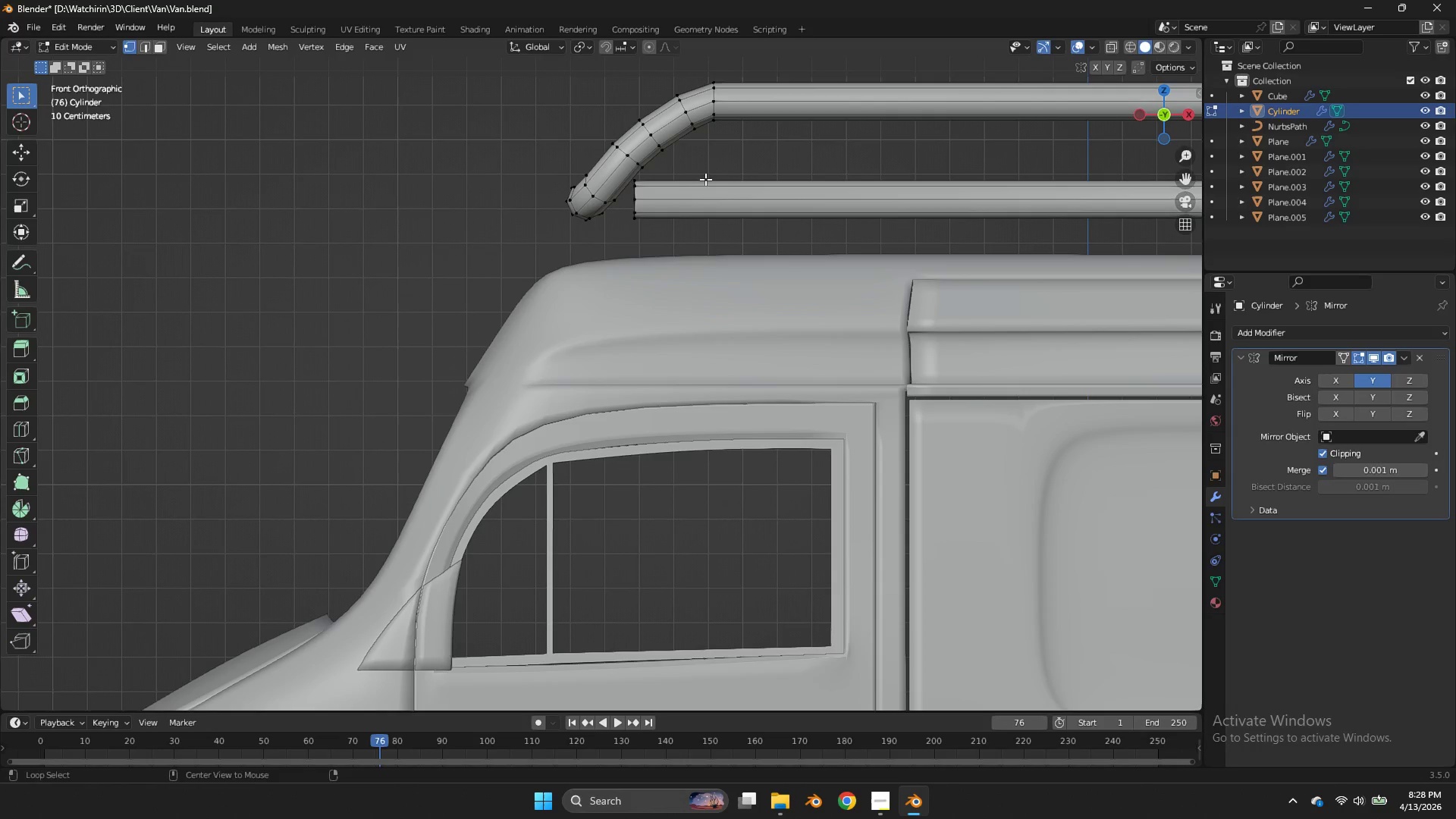 
hold_key(key=AltLeft, duration=0.83)
left_click([632, 193])
 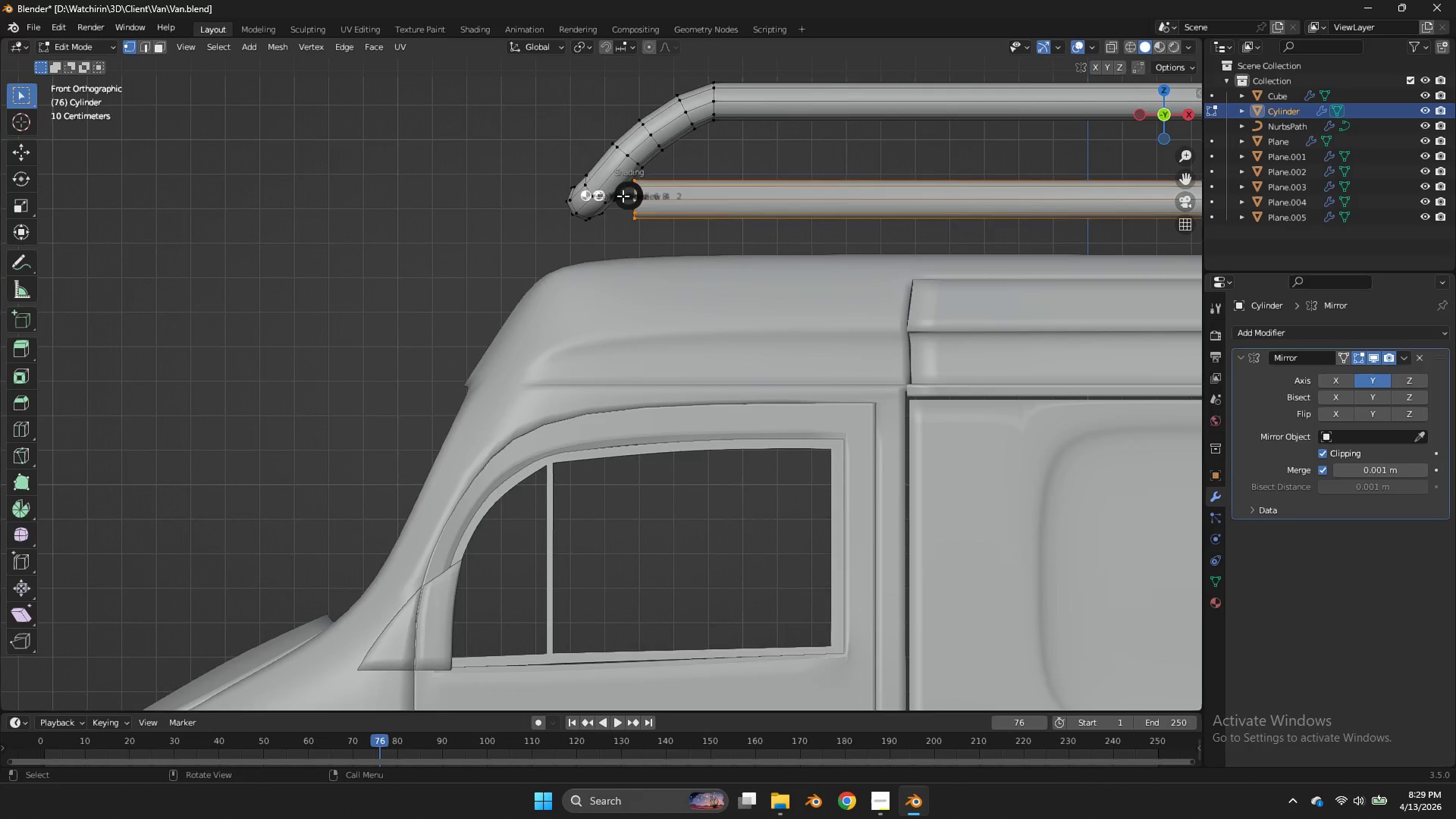 
type(zgx)
 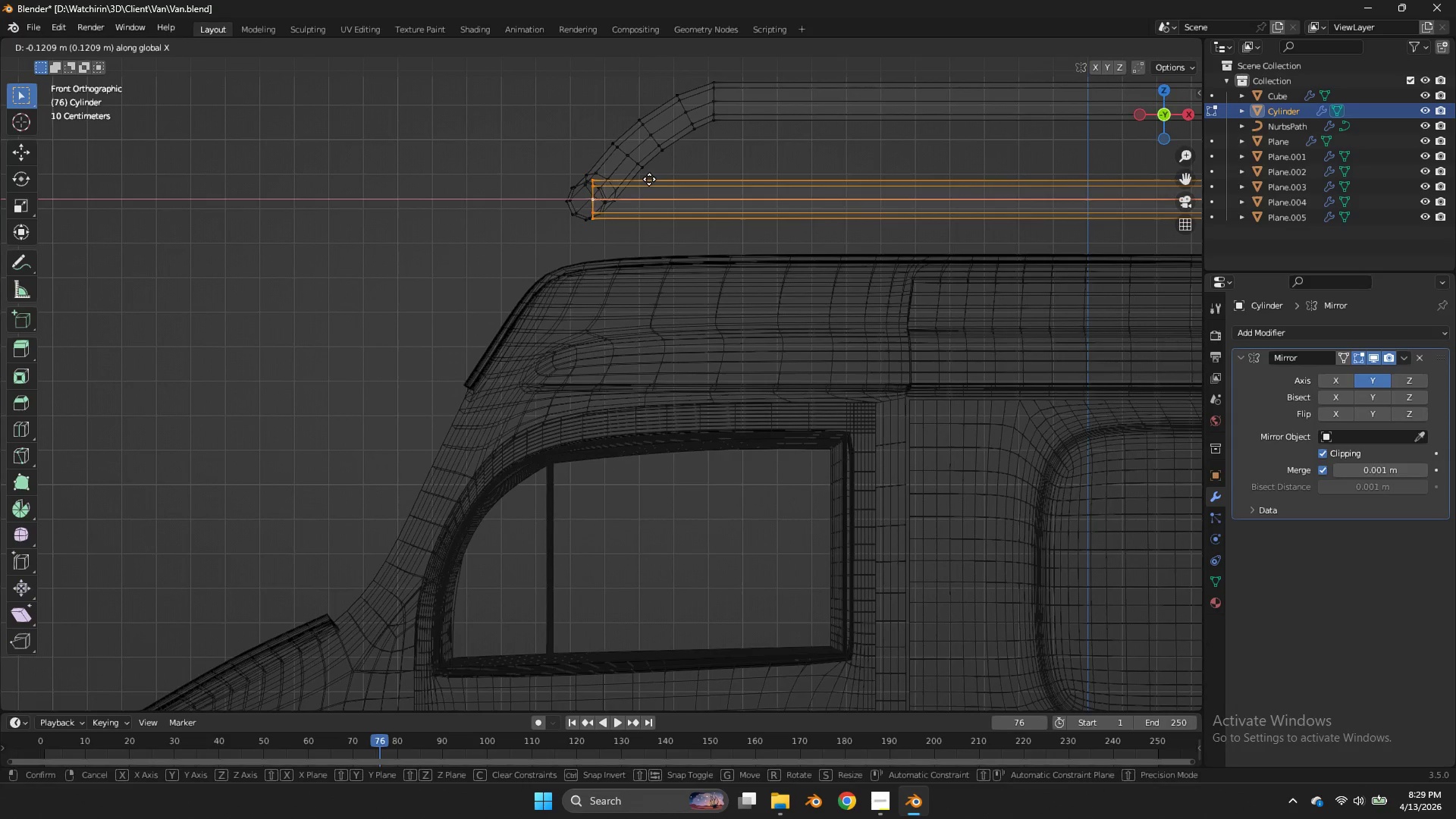 
left_click([649, 179])
 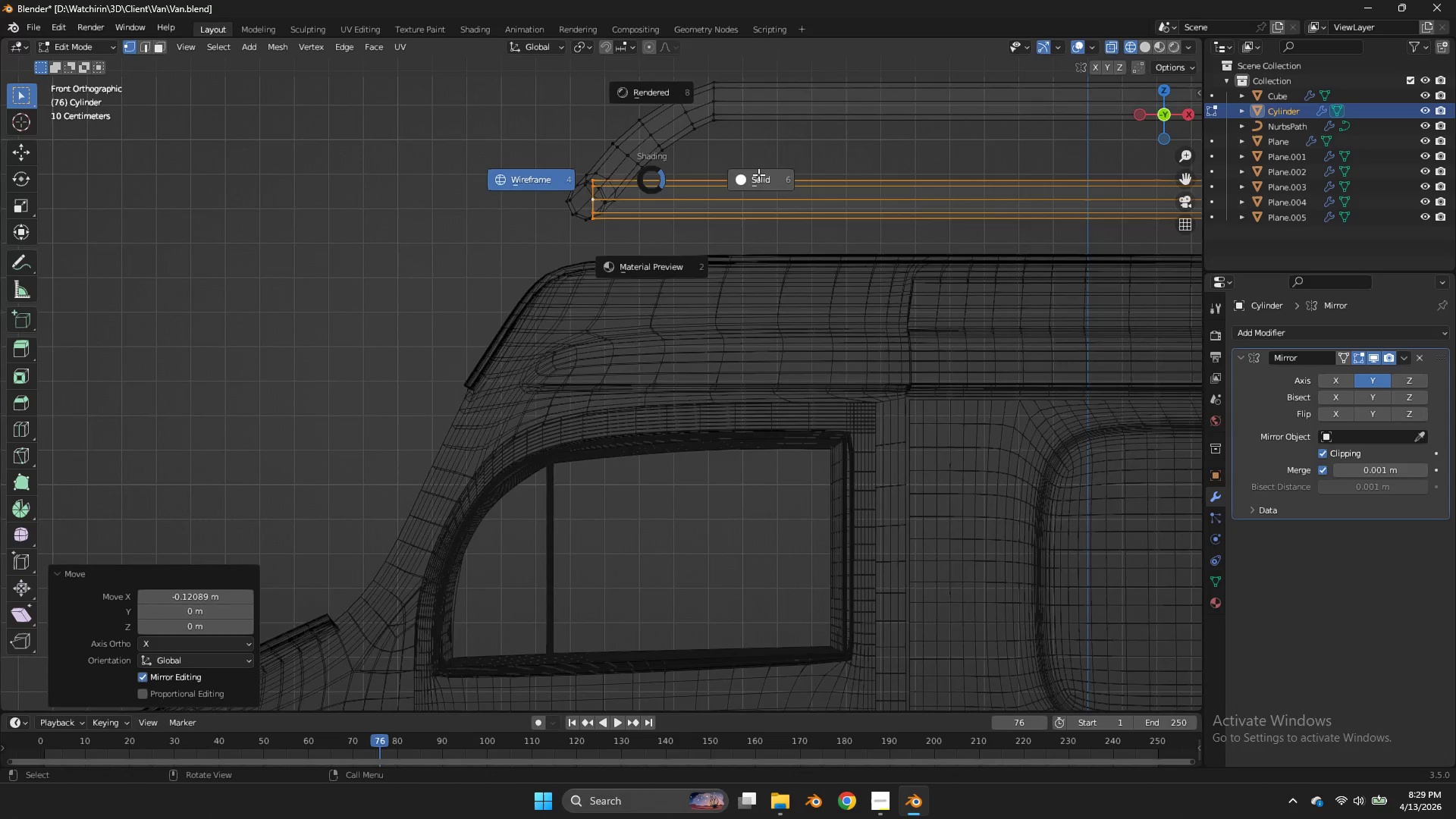 
key(Z)
 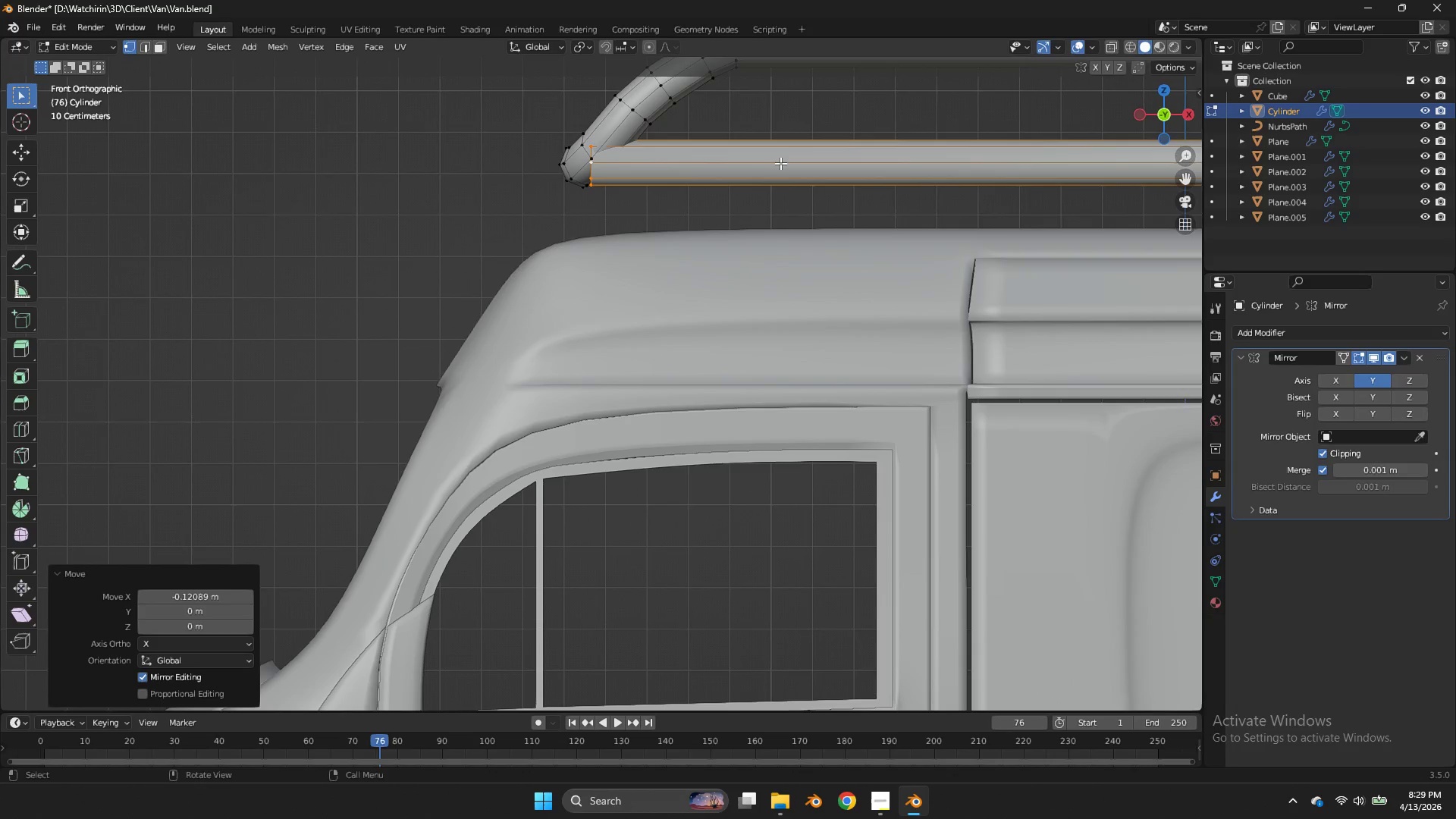 
scroll: coordinate [774, 168], scroll_direction: up, amount: 1.0
 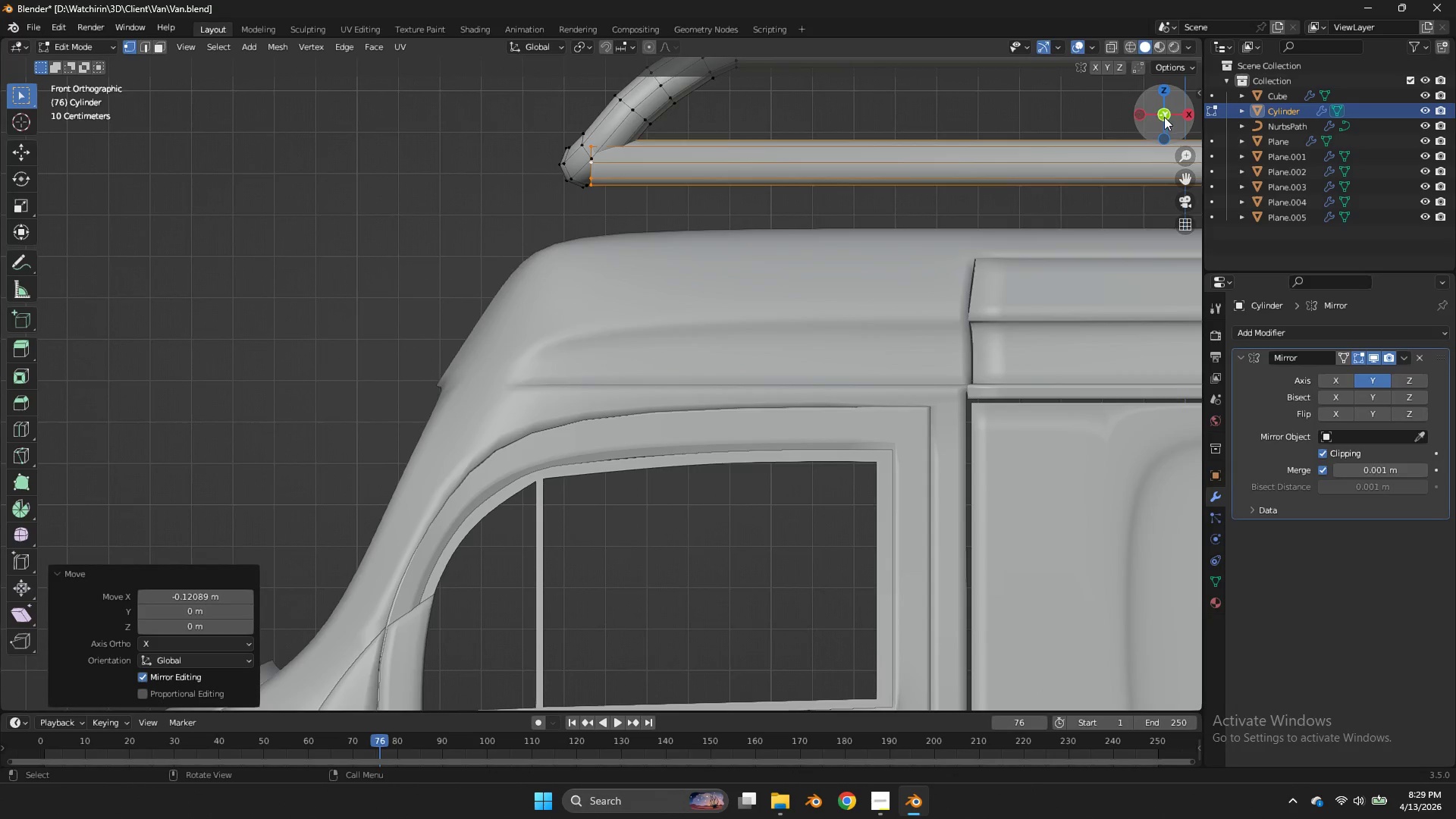 
left_click_drag(start_coordinate=[1163, 116], to_coordinate=[93, 169])
 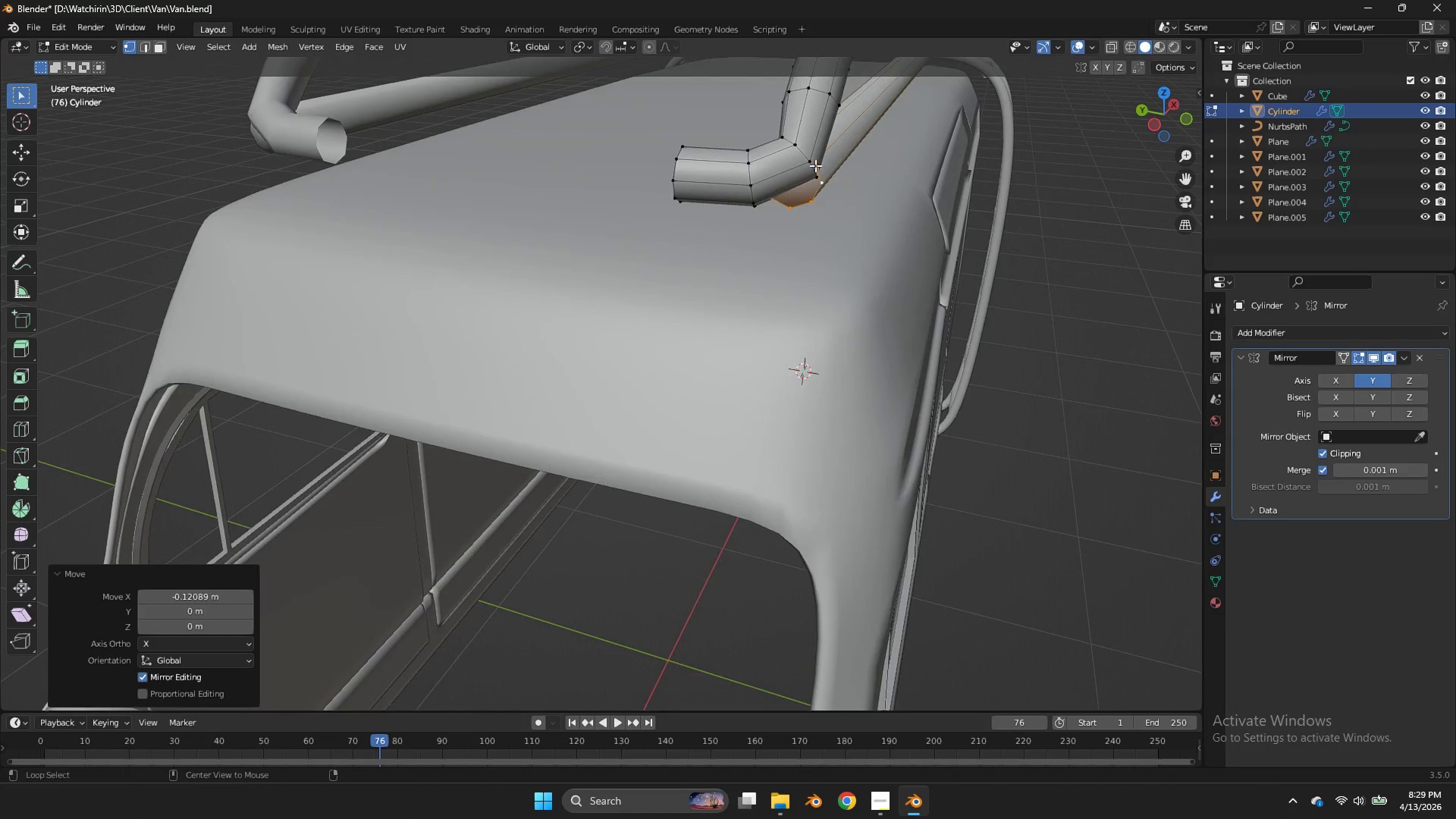 
hold_key(key=AltLeft, duration=0.75)
left_click([806, 153])
 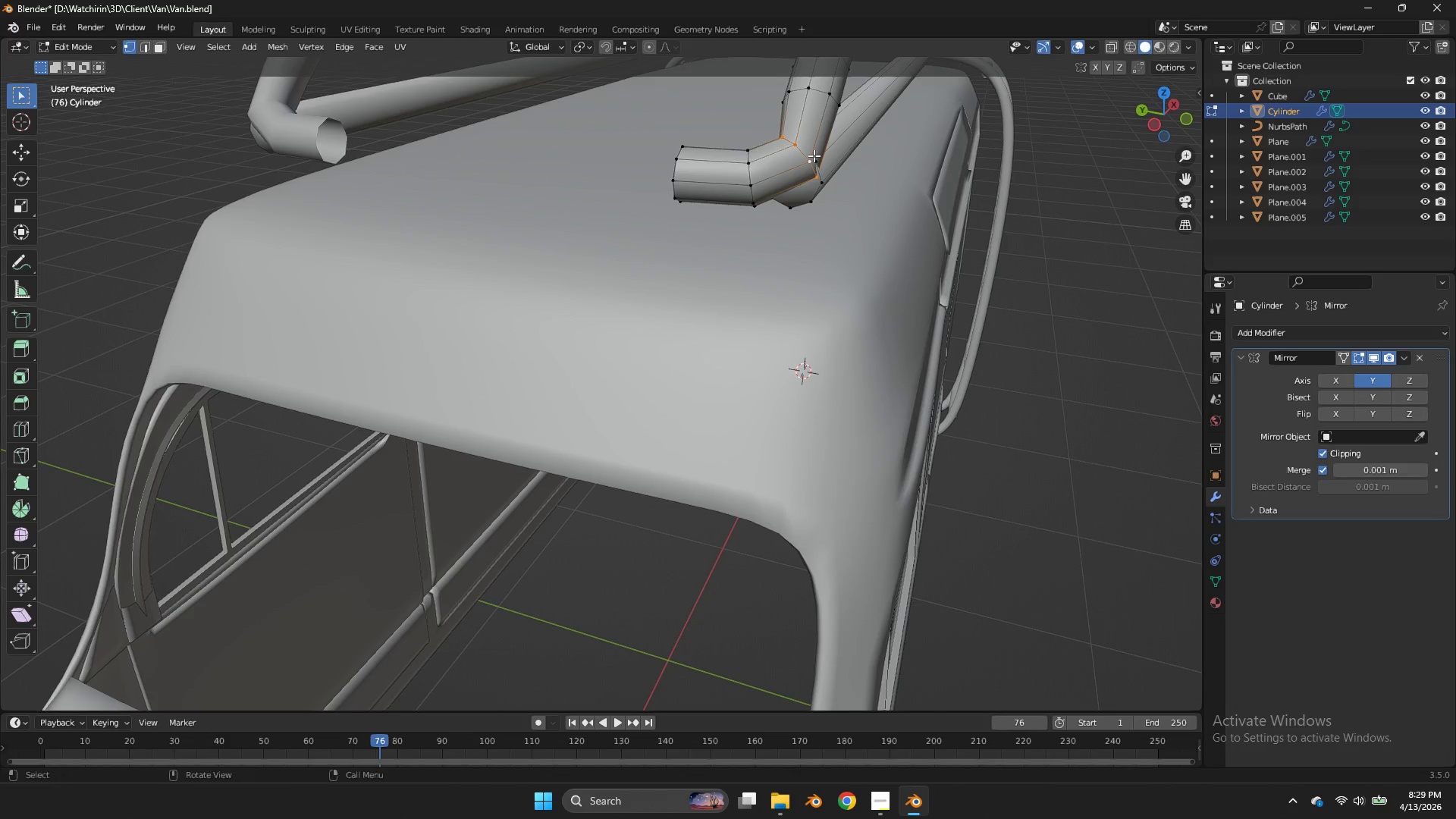 
key(S)
 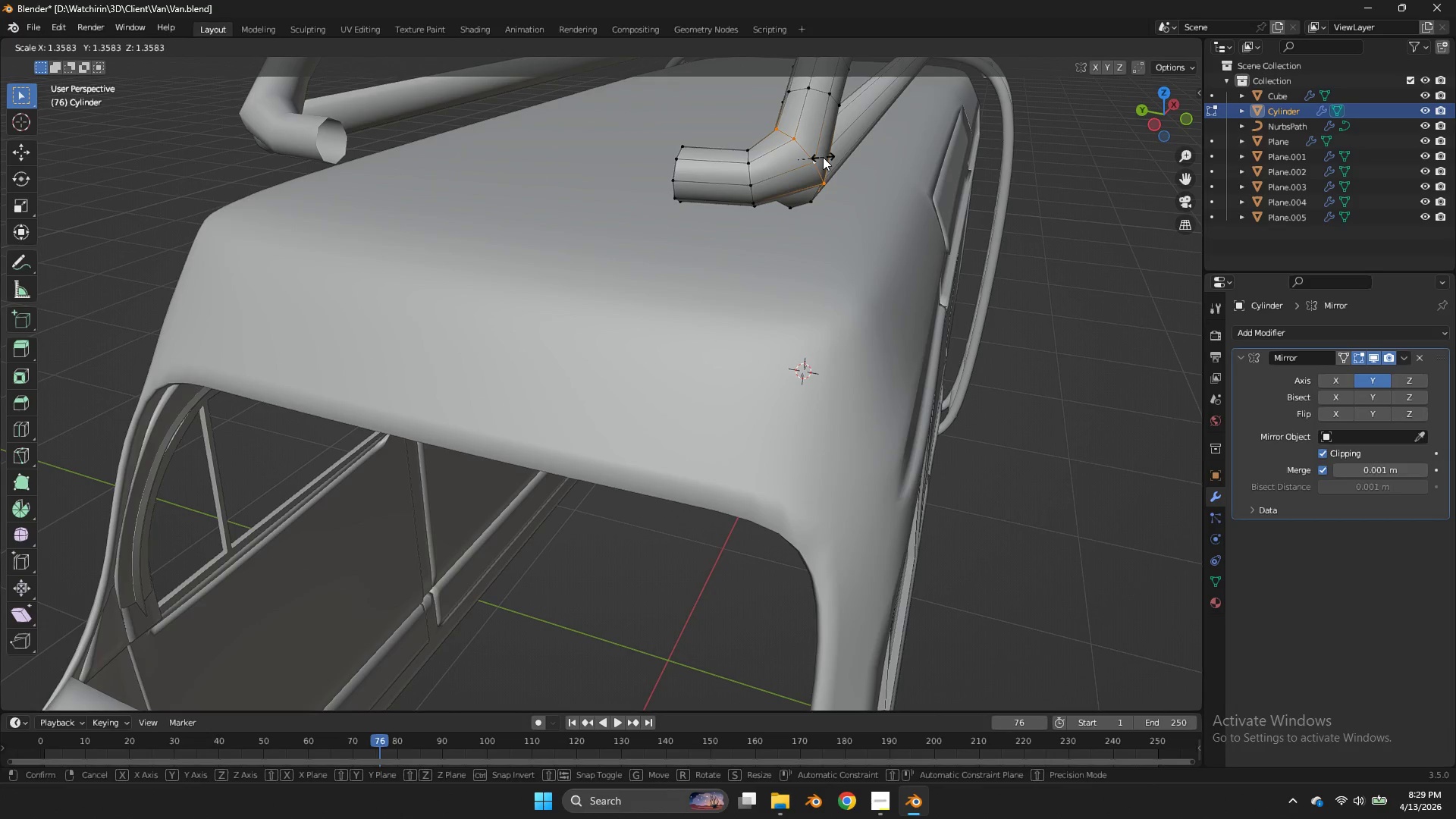 
double_click([823, 157])
 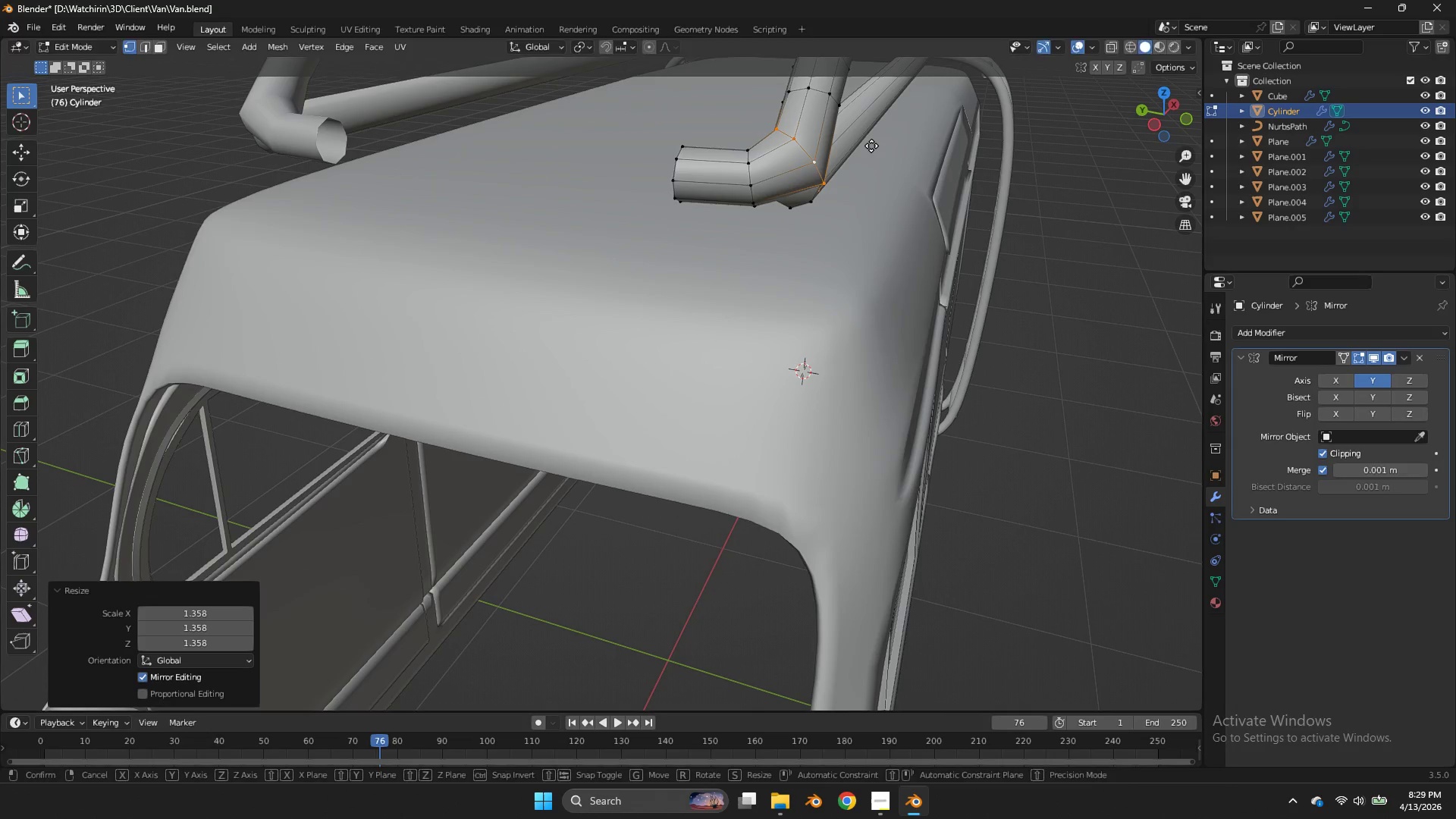 
type(gz)
 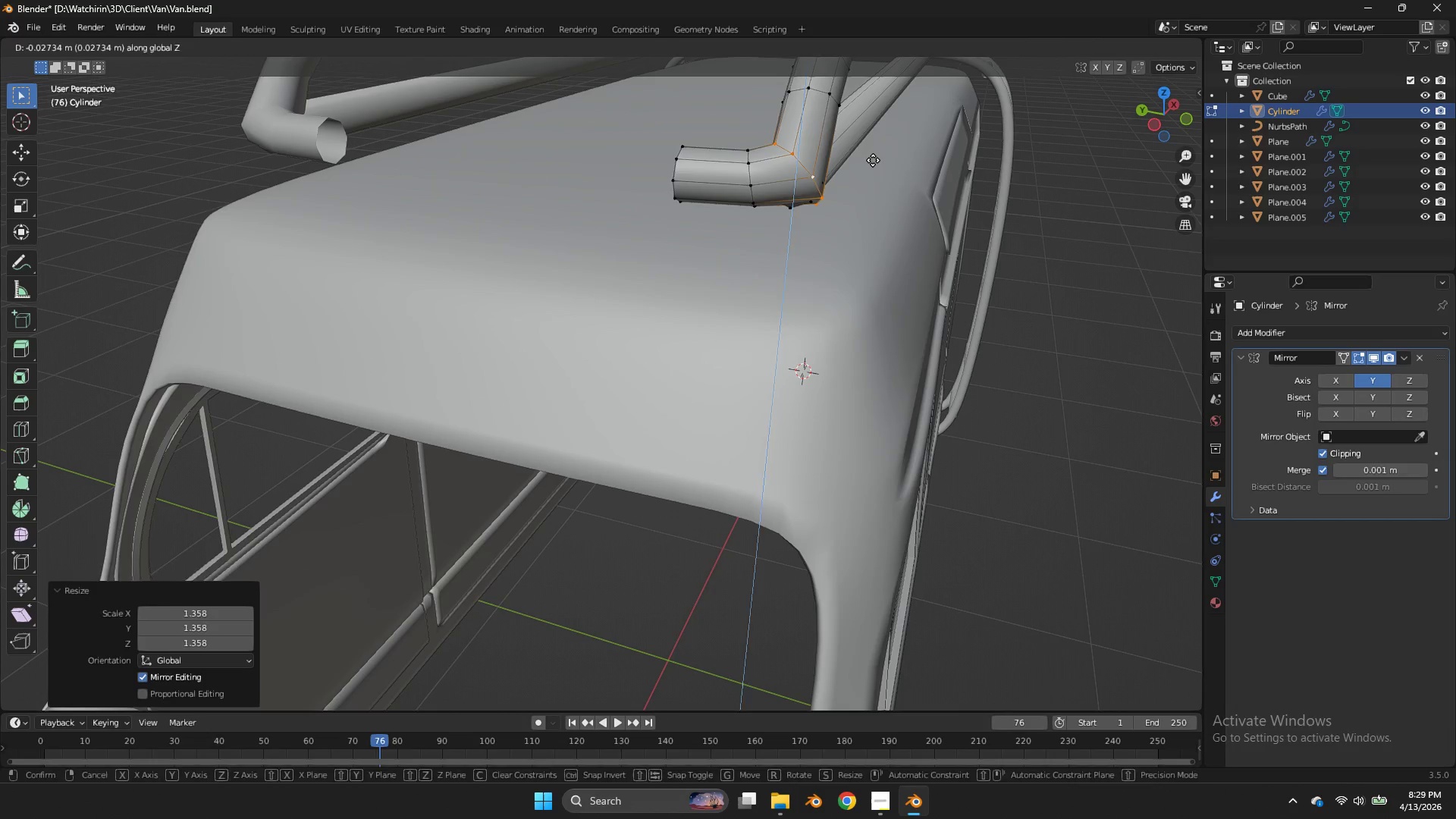 
left_click([873, 160])
 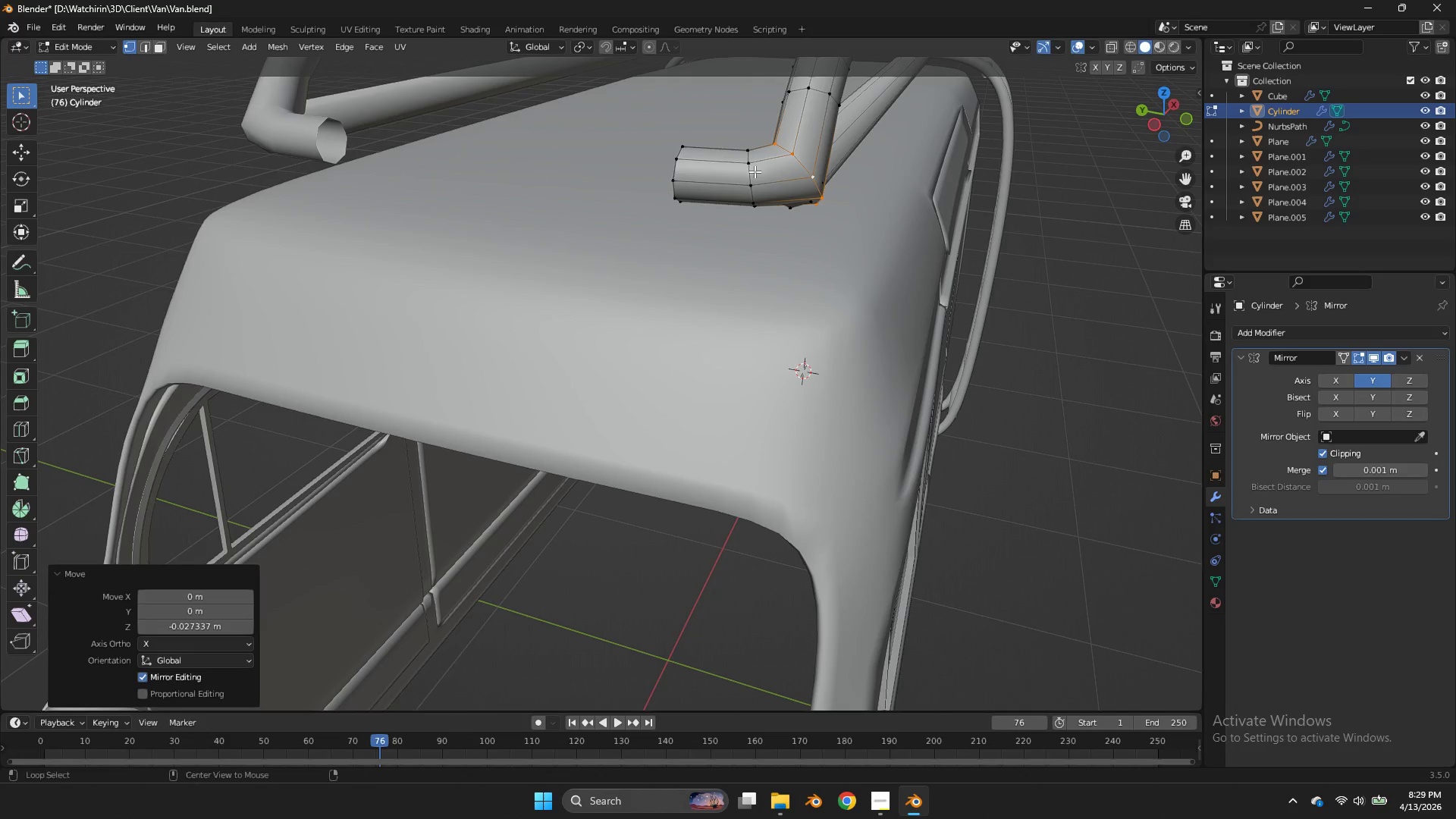 
hold_key(key=AltLeft, duration=0.42)
left_click([753, 174])
 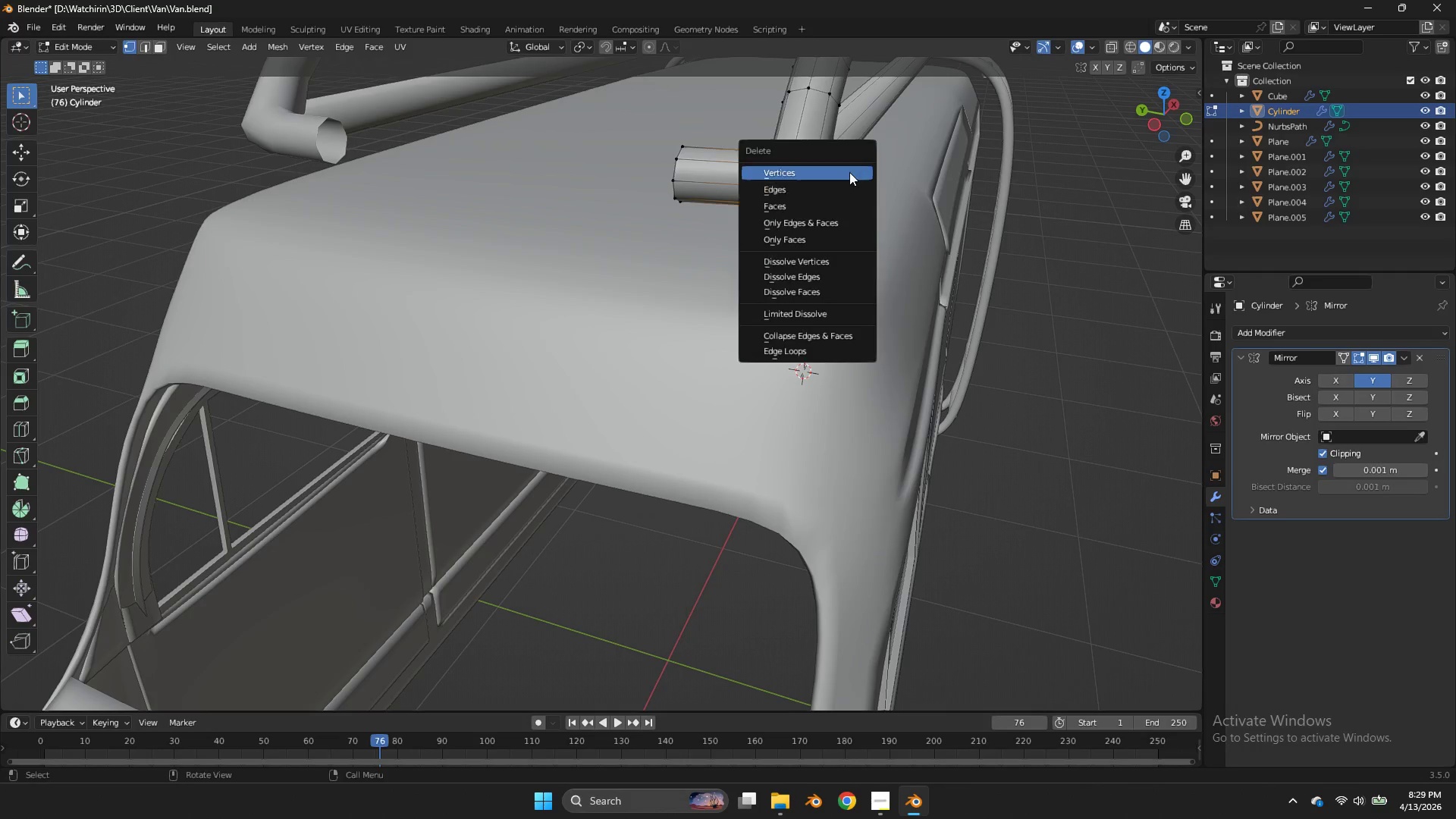 
key(X)
 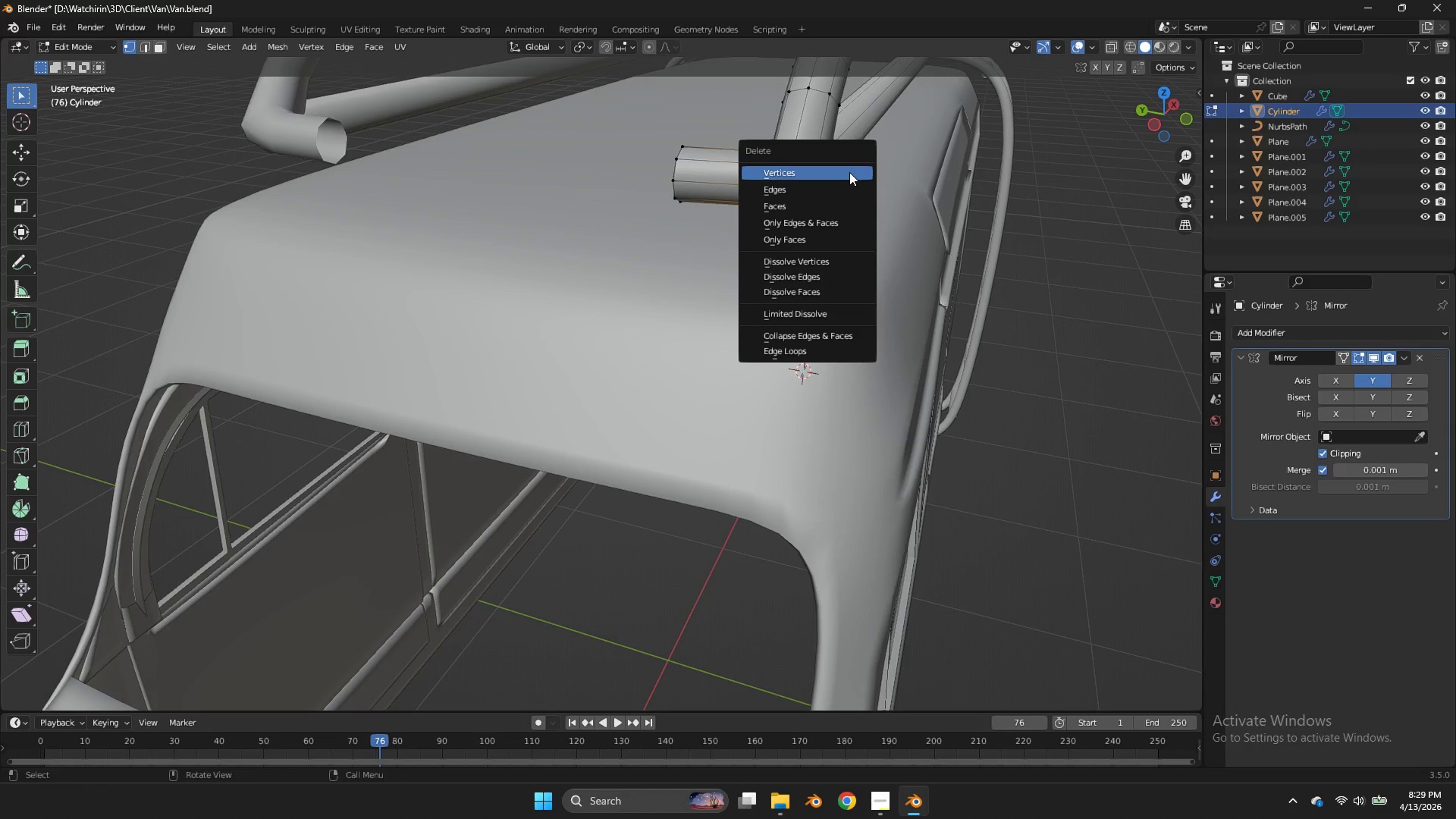 
left_click([849, 172])
 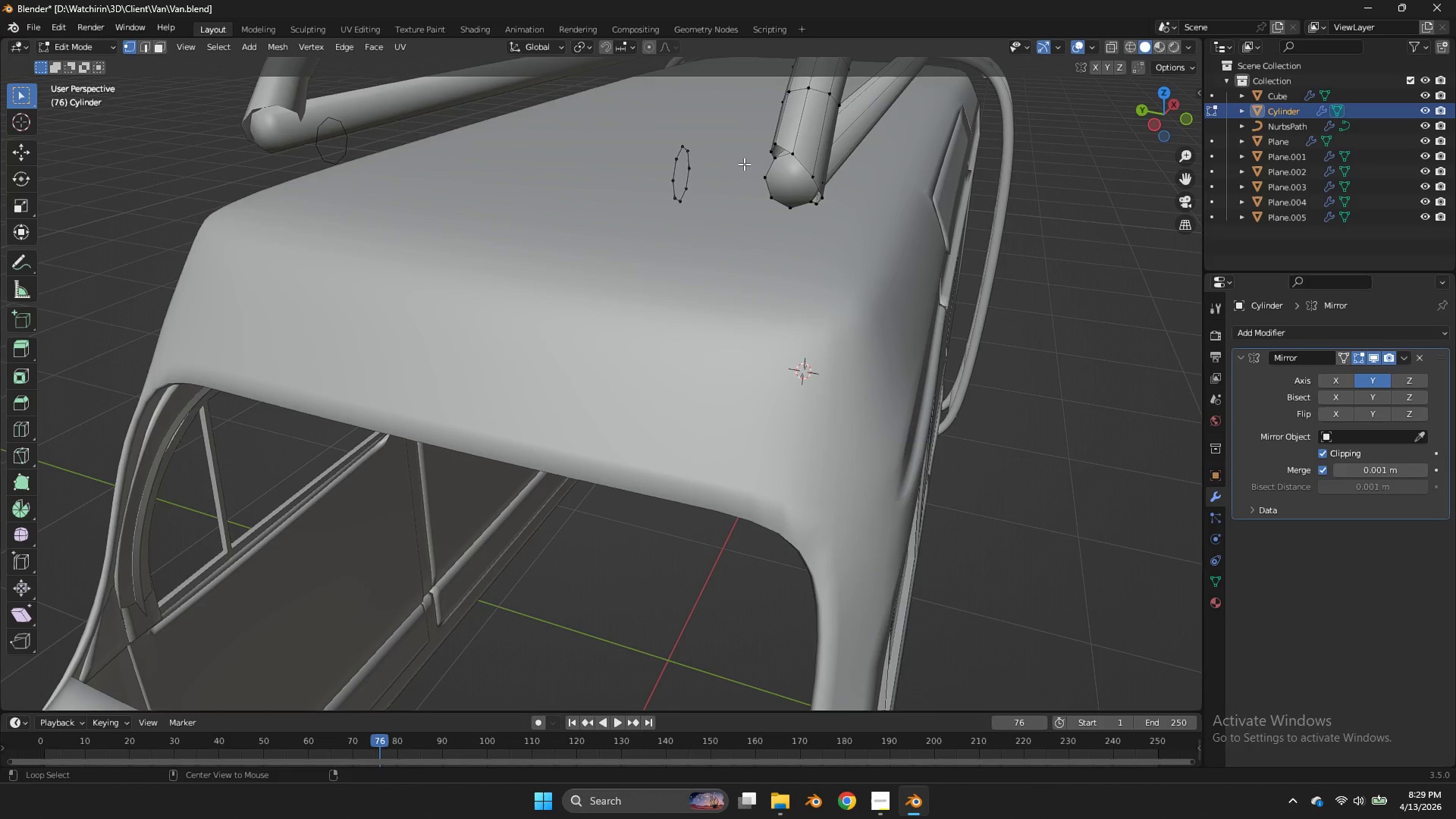 
hold_key(key=AltLeft, duration=0.92)
double_click([681, 176])
 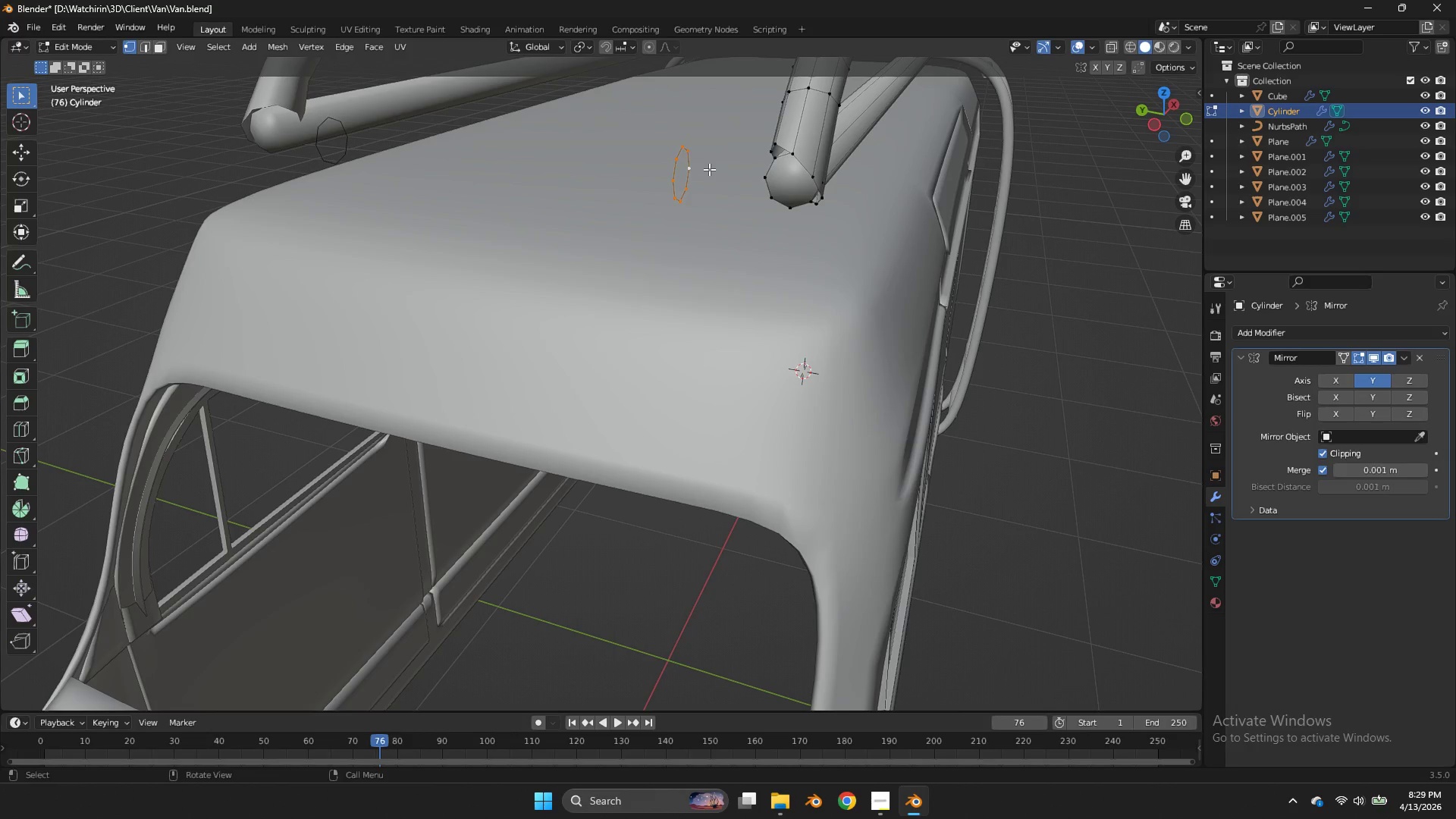 
key(X)
 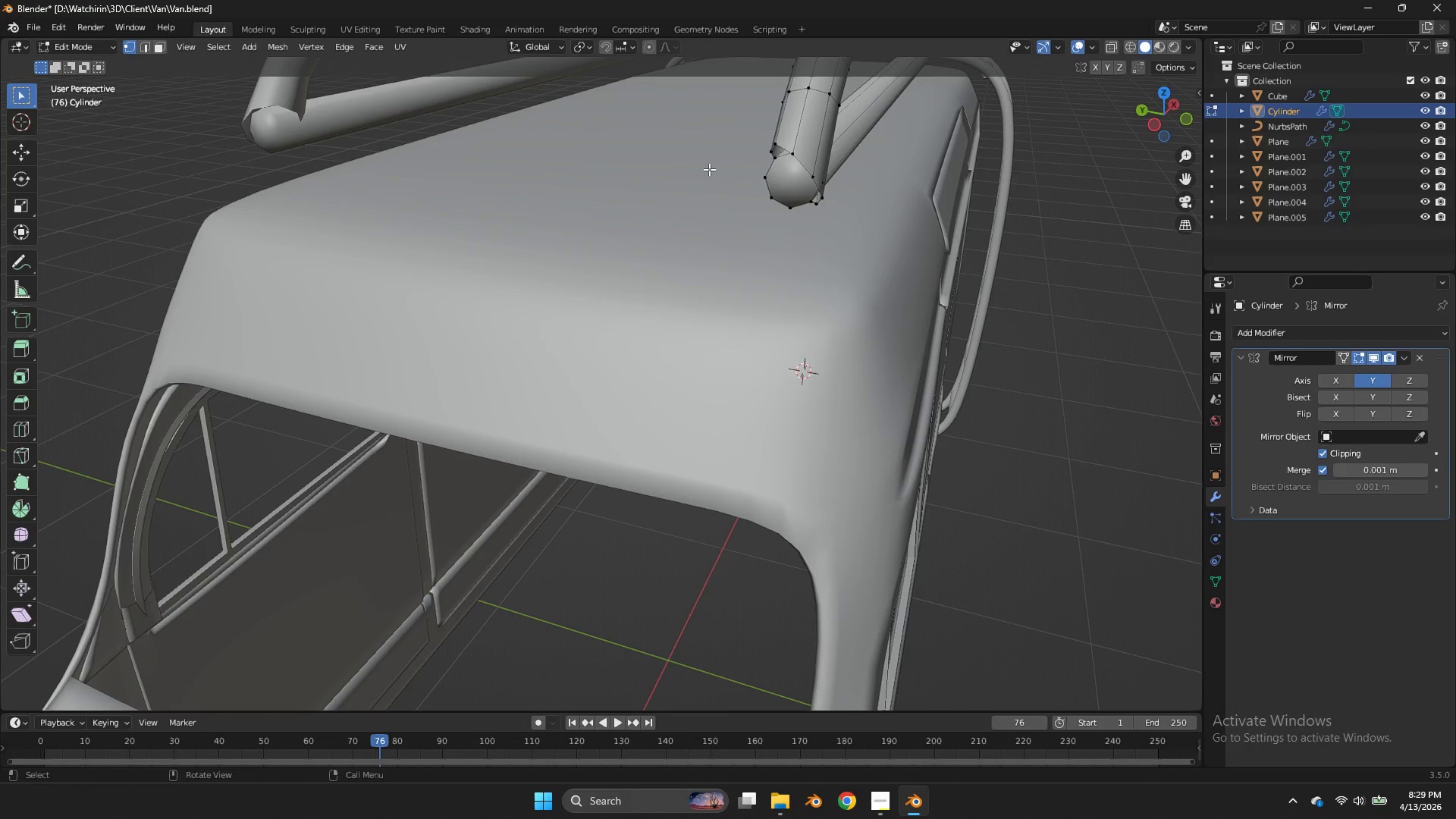 
left_click([709, 169])
 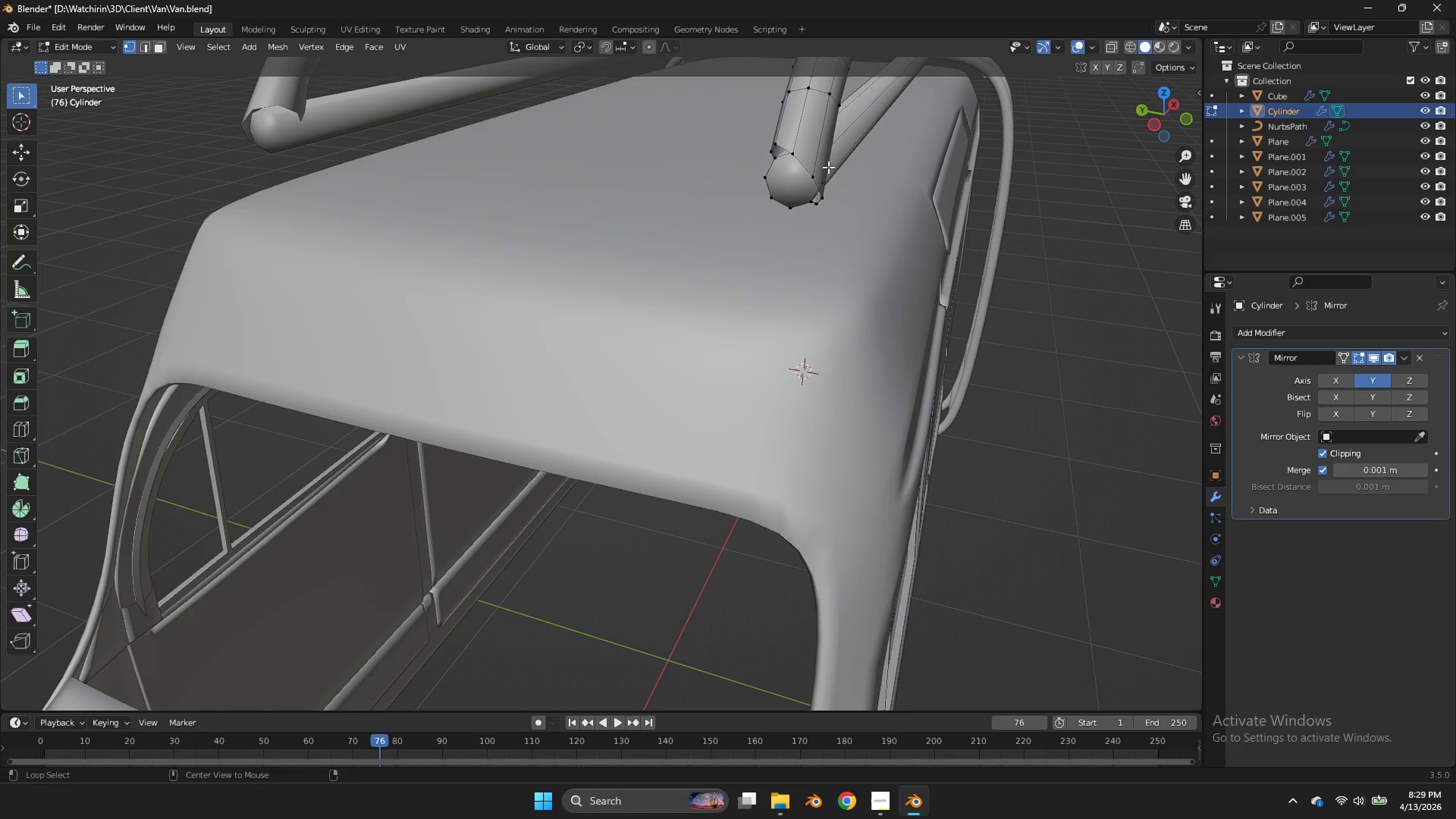 
hold_key(key=AltLeft, duration=0.56)
left_click([804, 170])
 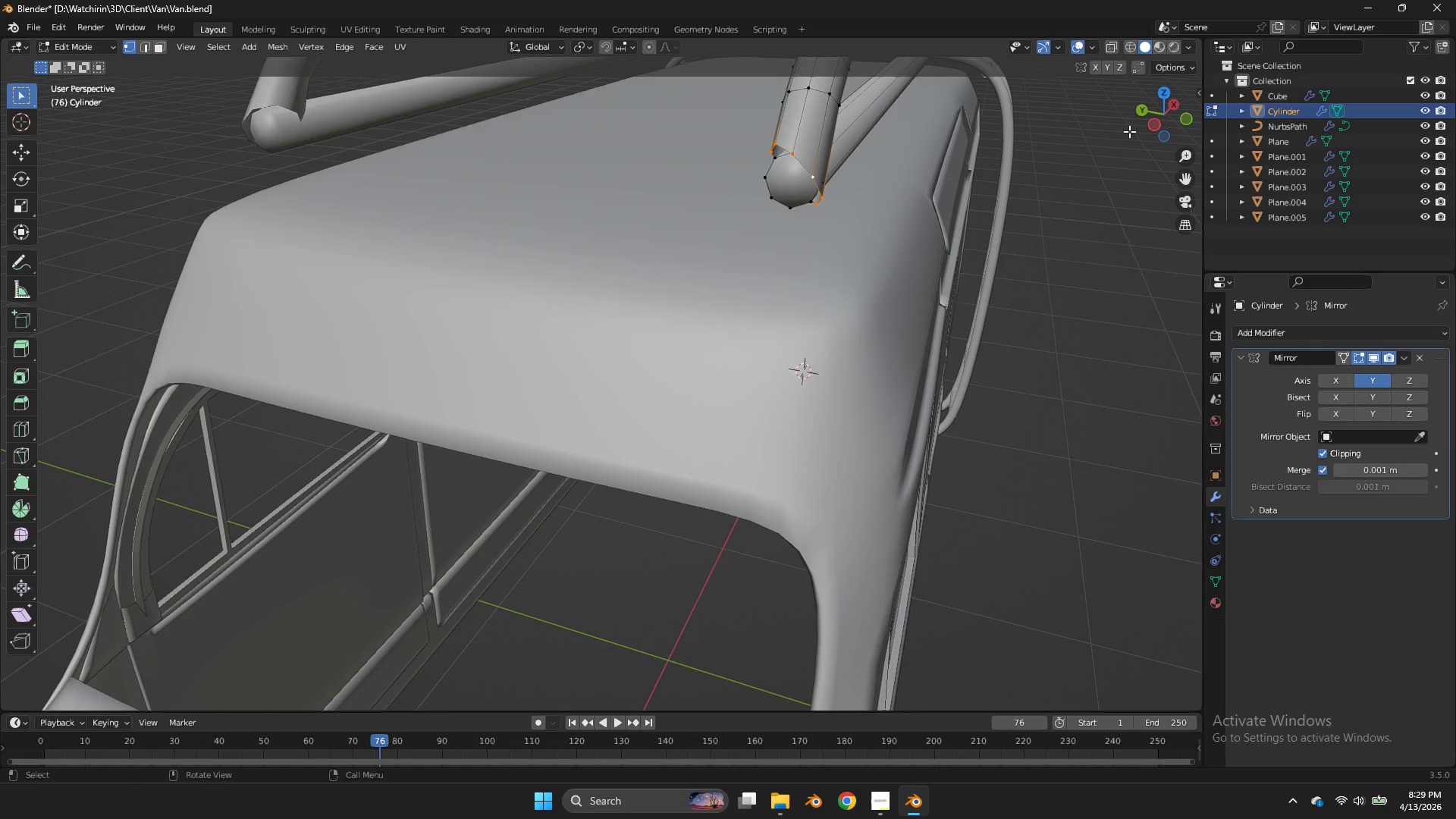 
double_click([1130, 131])
 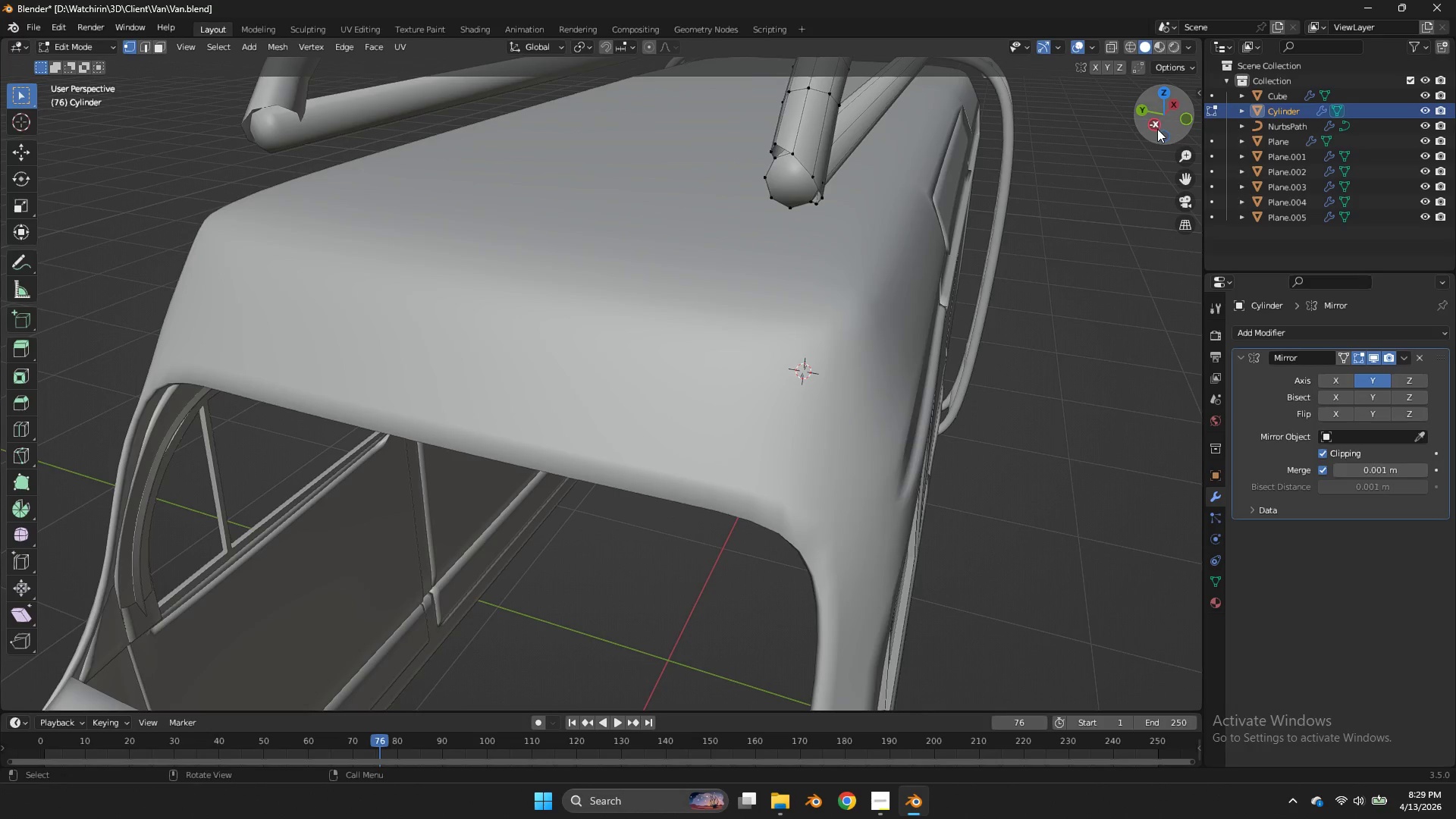 
triple_click([1157, 129])
 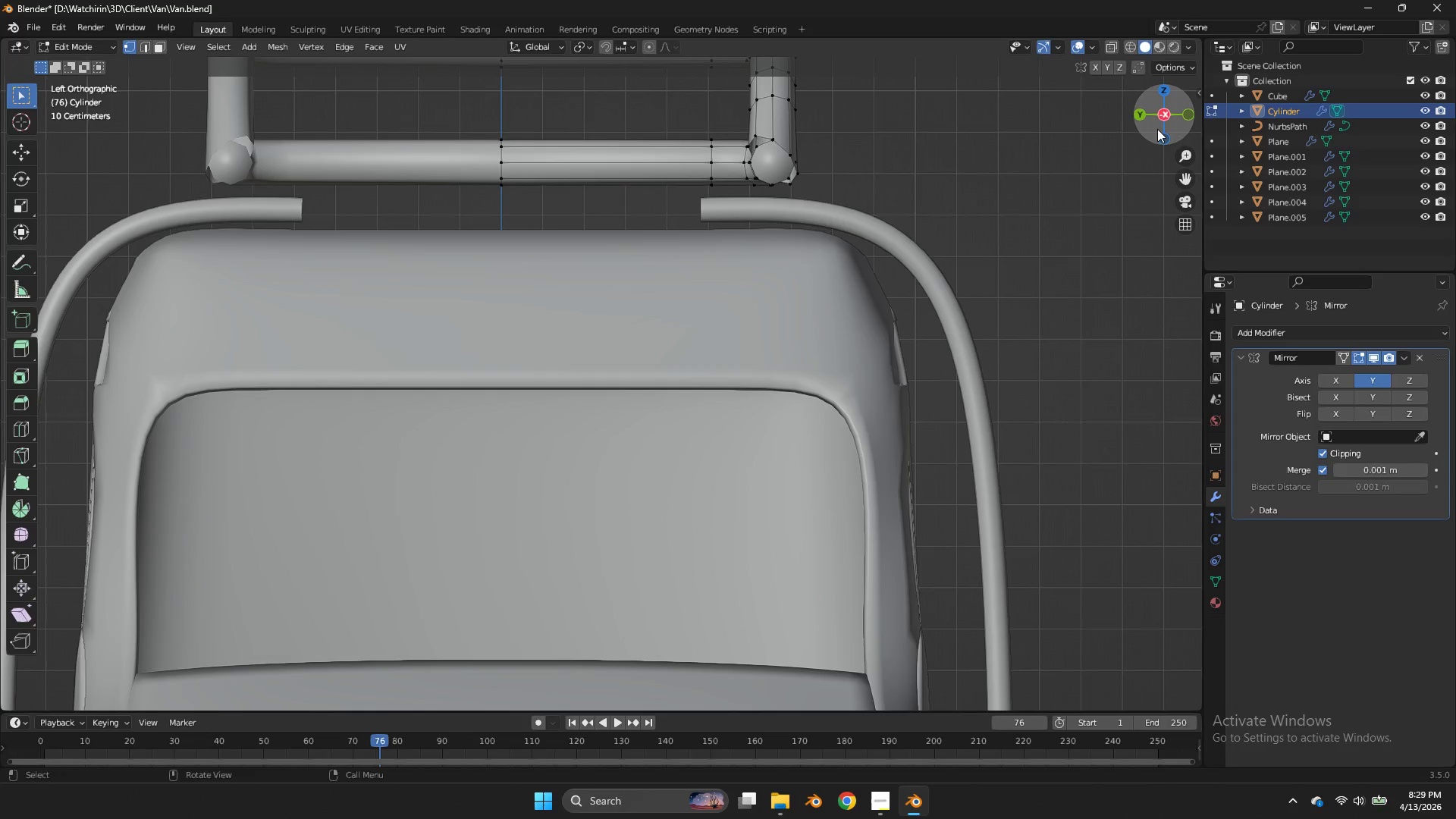 
triple_click([1157, 129])
 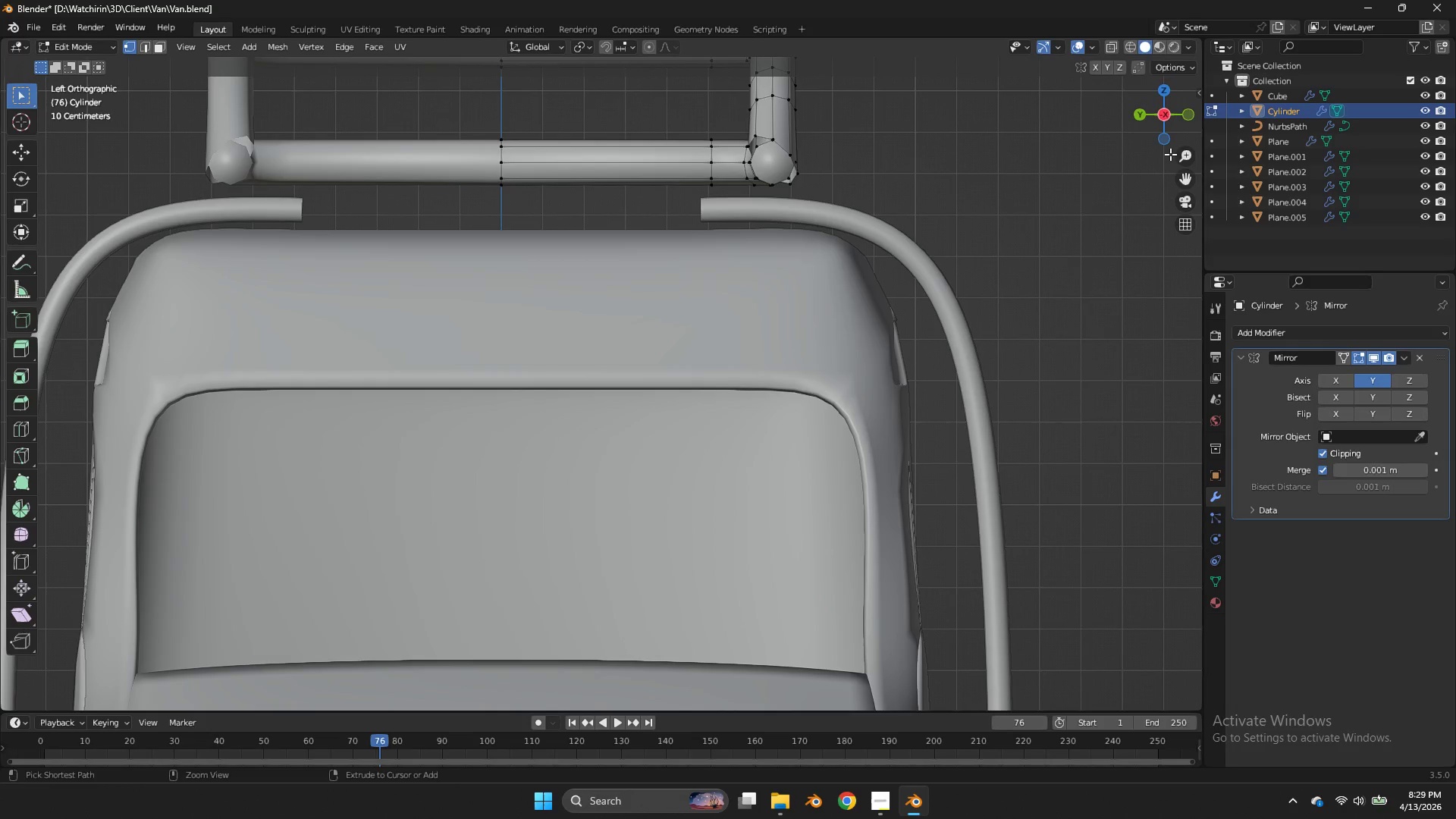 
key(Control+Z)
 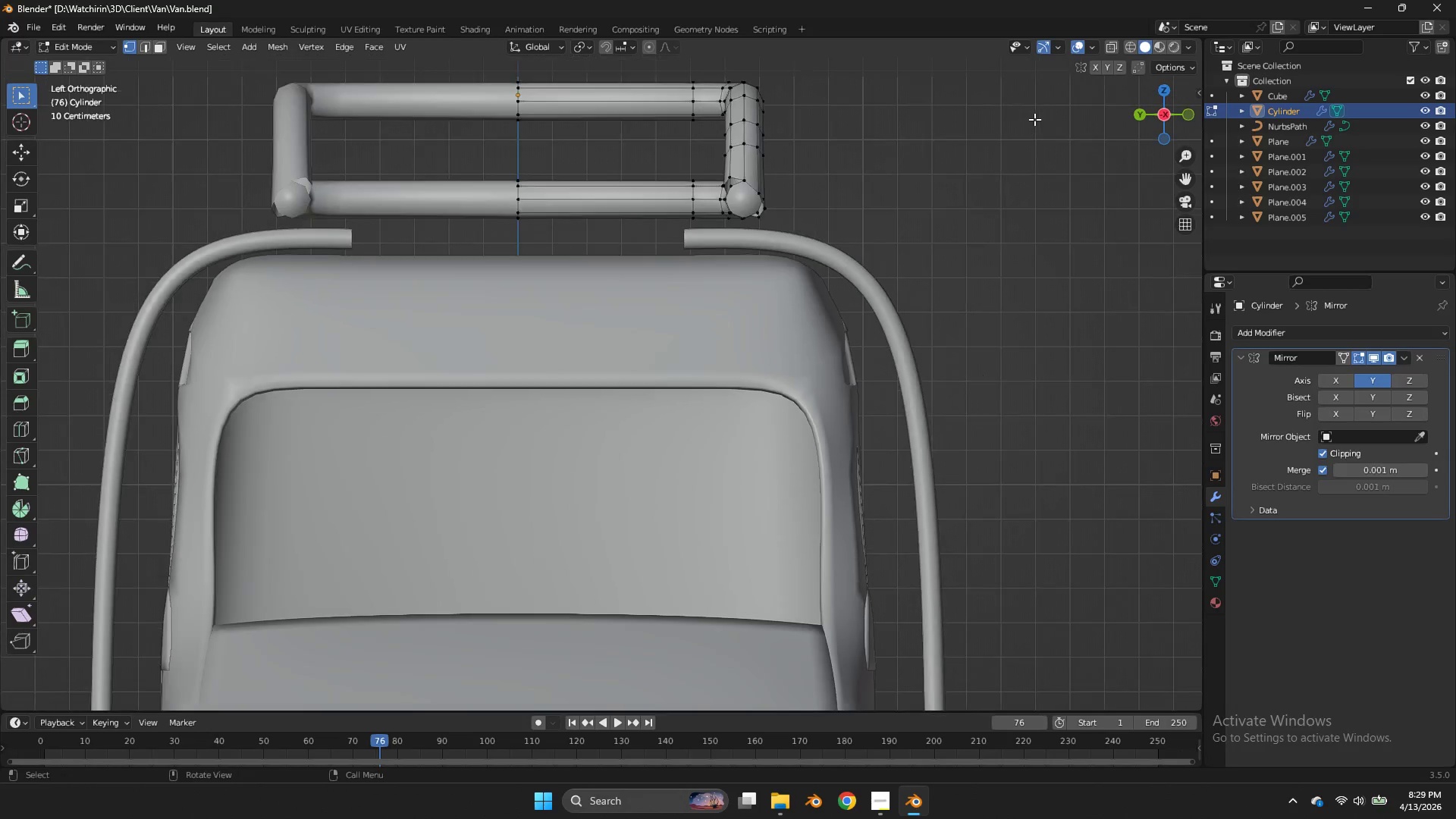 
scroll: coordinate [1034, 119], scroll_direction: down, amount: 1.0
 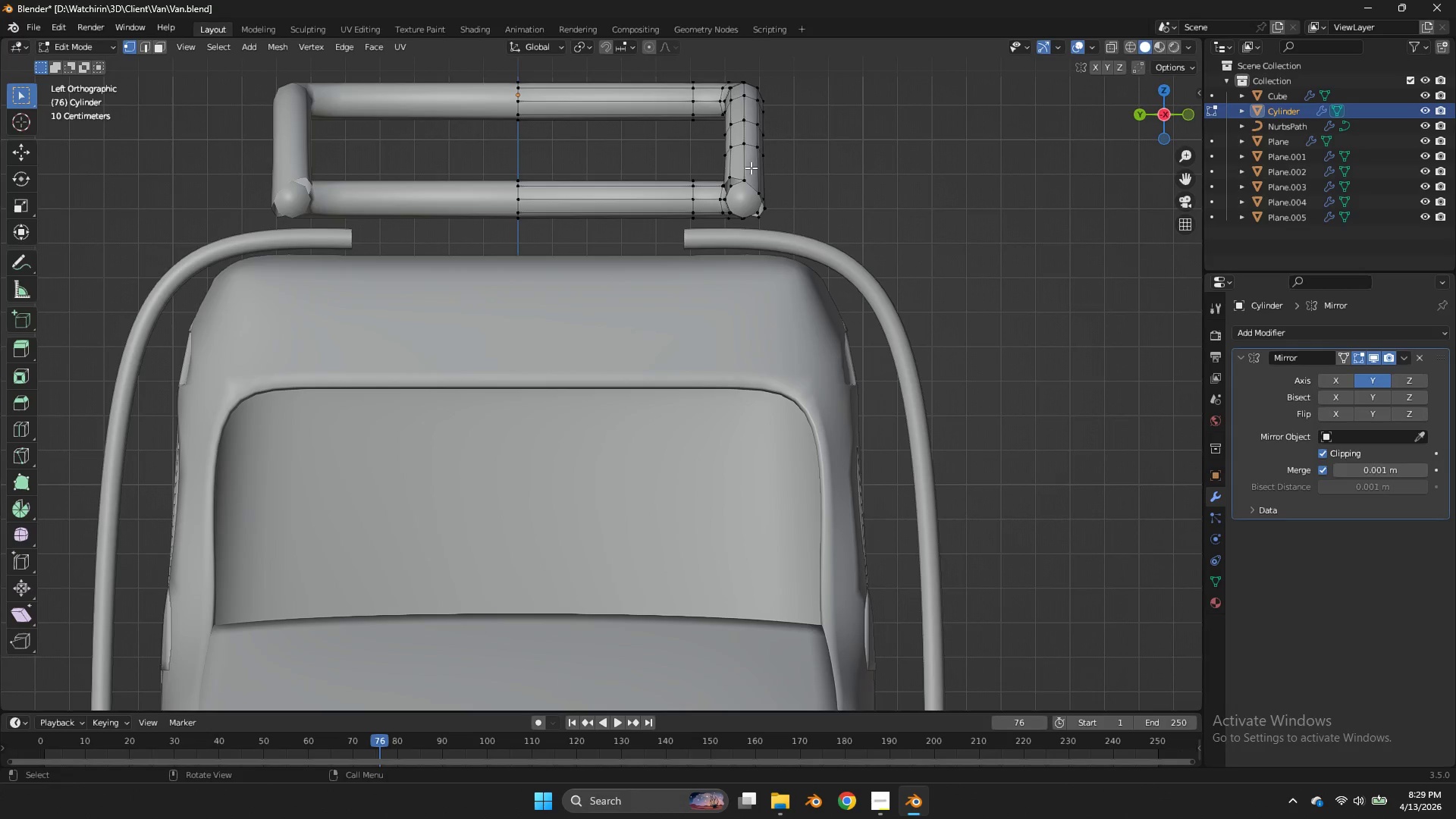 
hold_key(key=AltLeft, duration=0.72)
double_click([751, 183])
 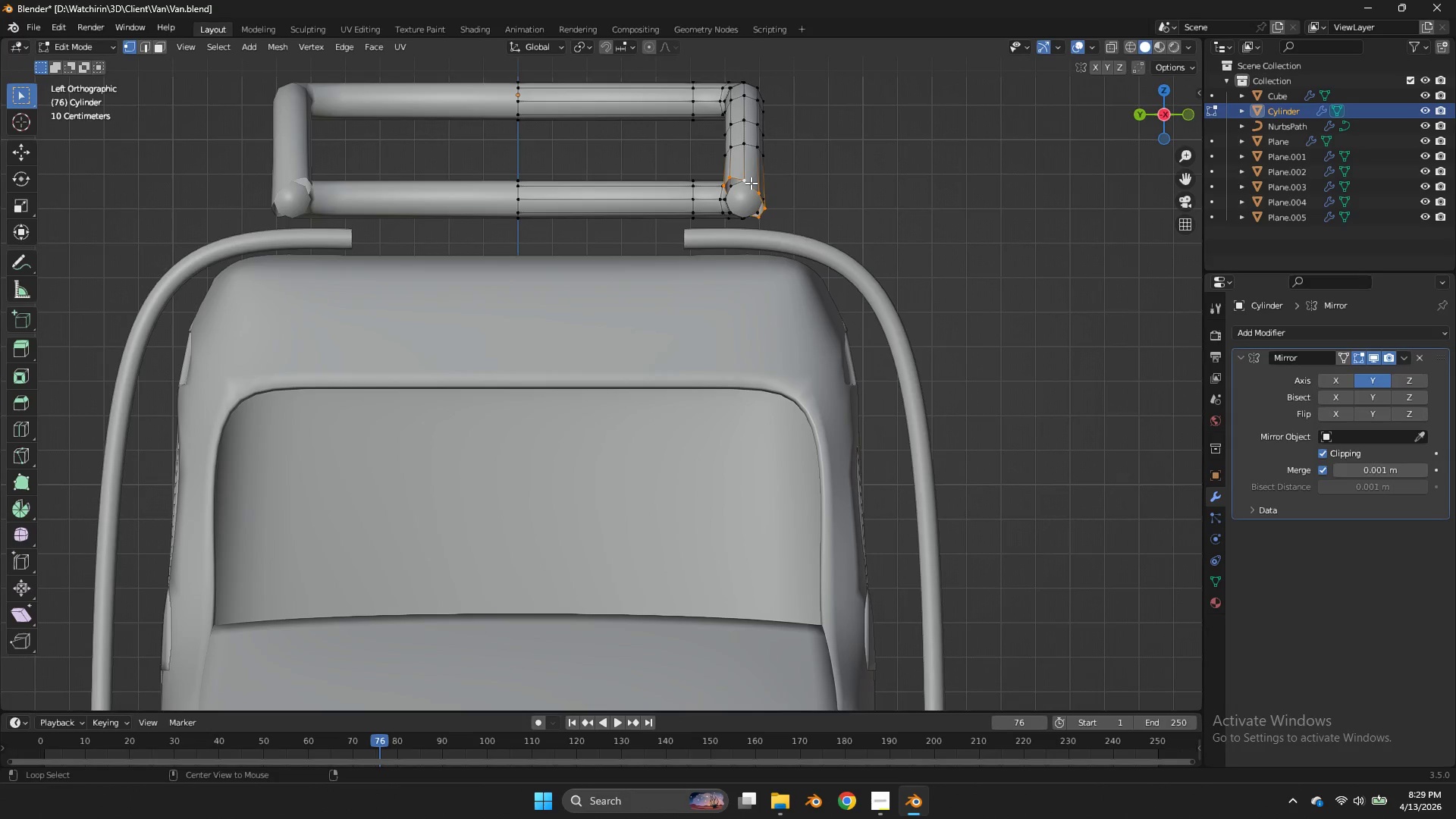 
triple_click([751, 183])
 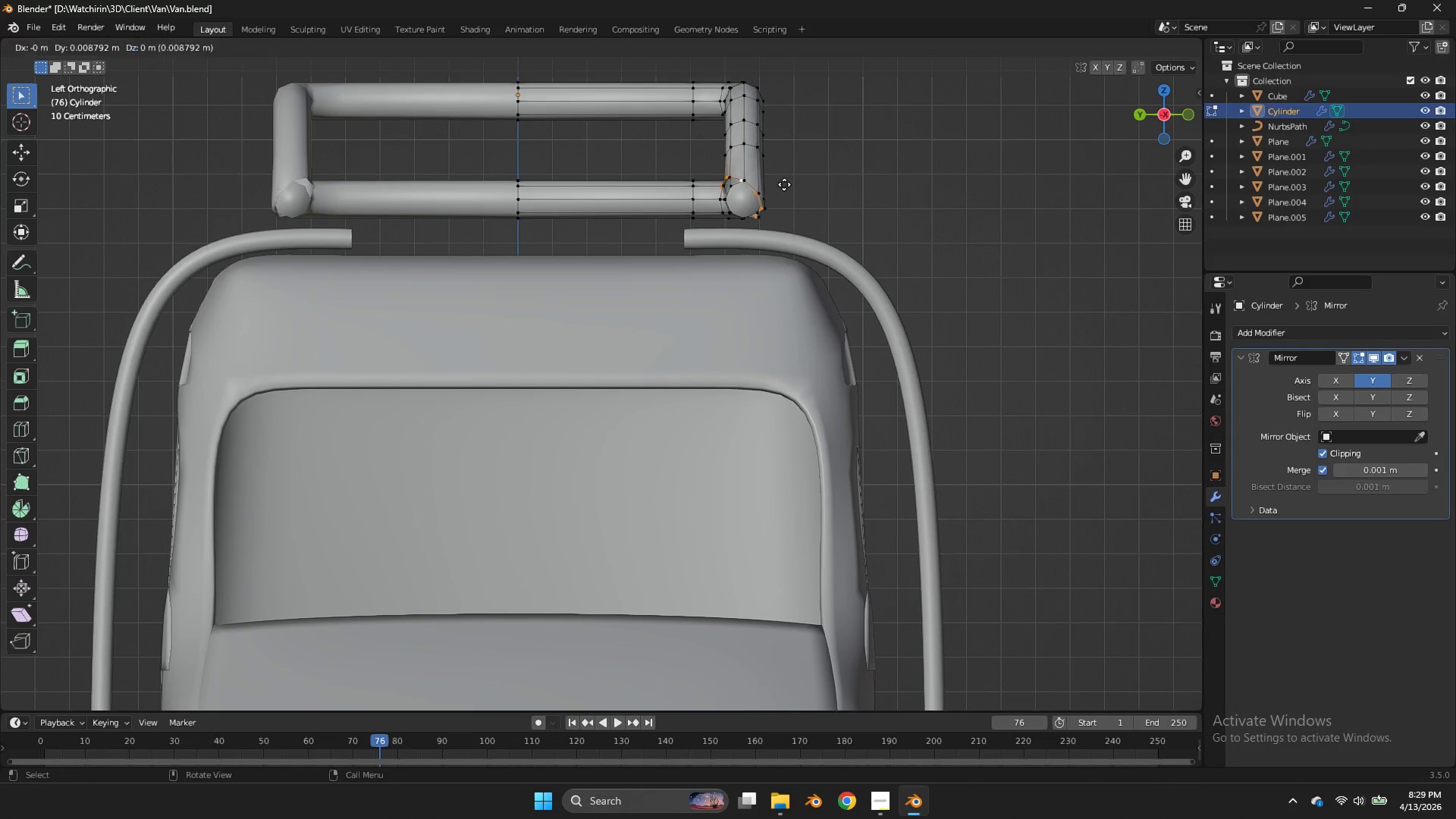 
type(exy)
 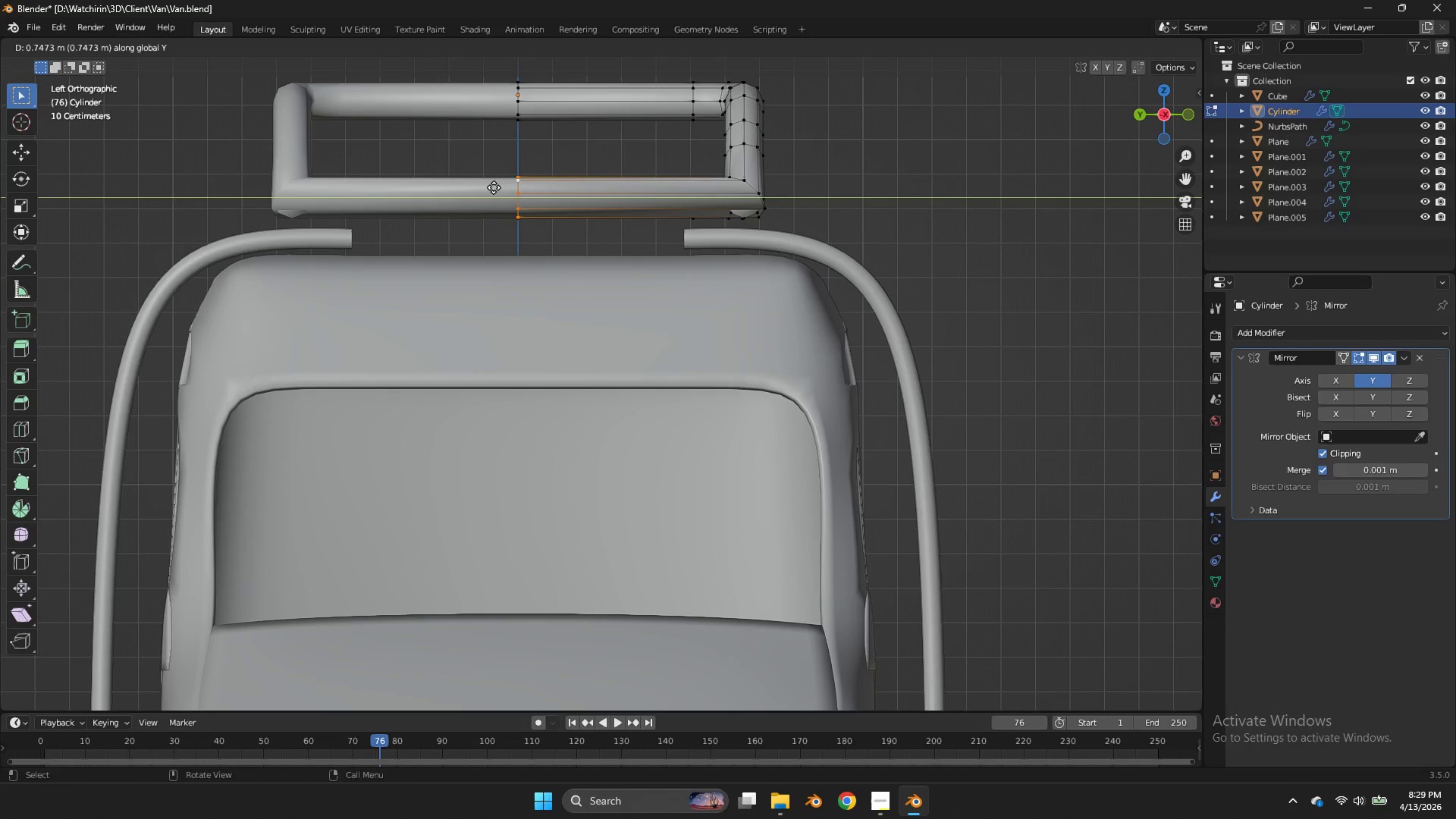 
left_click([466, 187])
 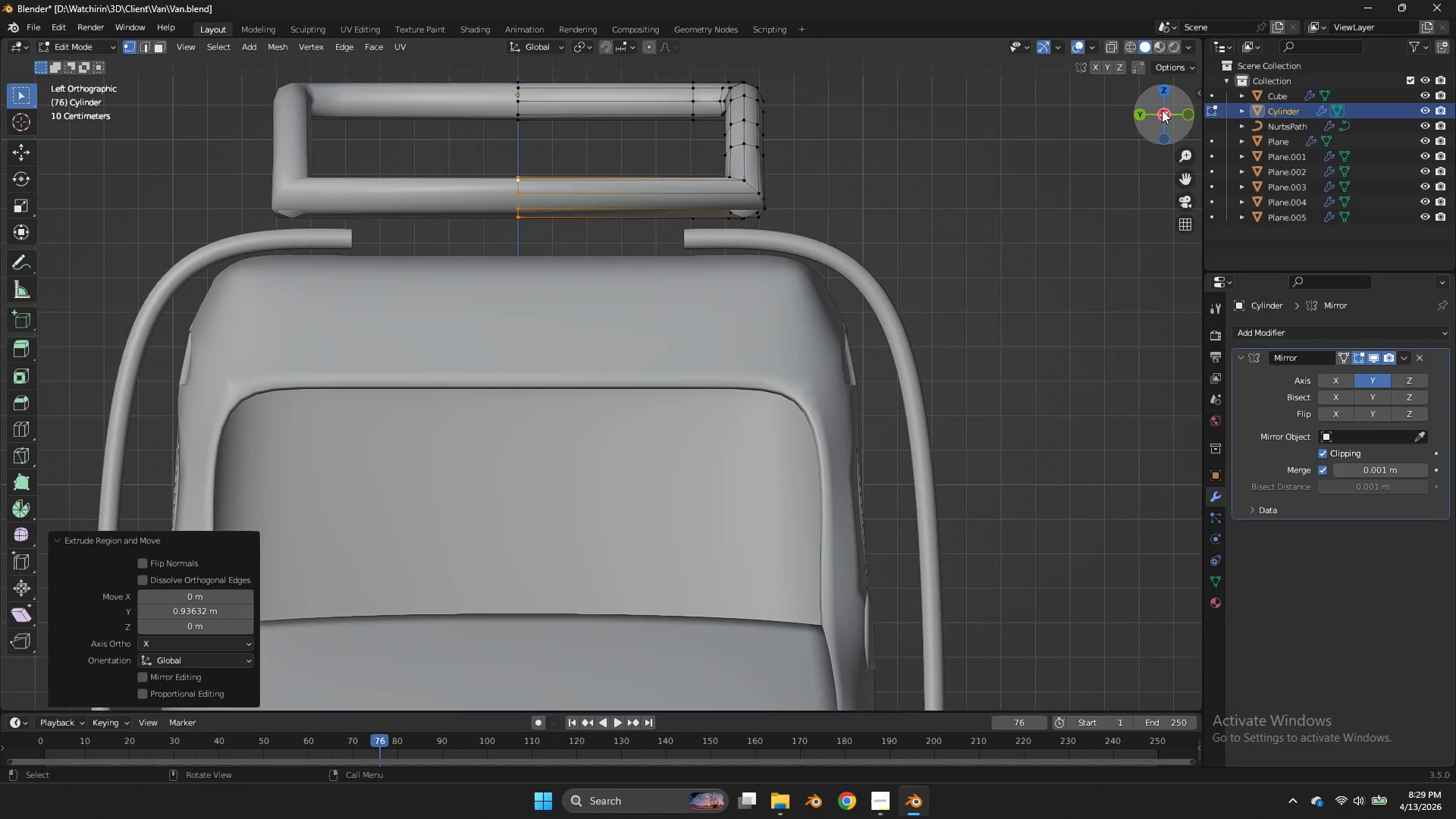 
left_click_drag(start_coordinate=[1162, 110], to_coordinate=[1047, 151])
 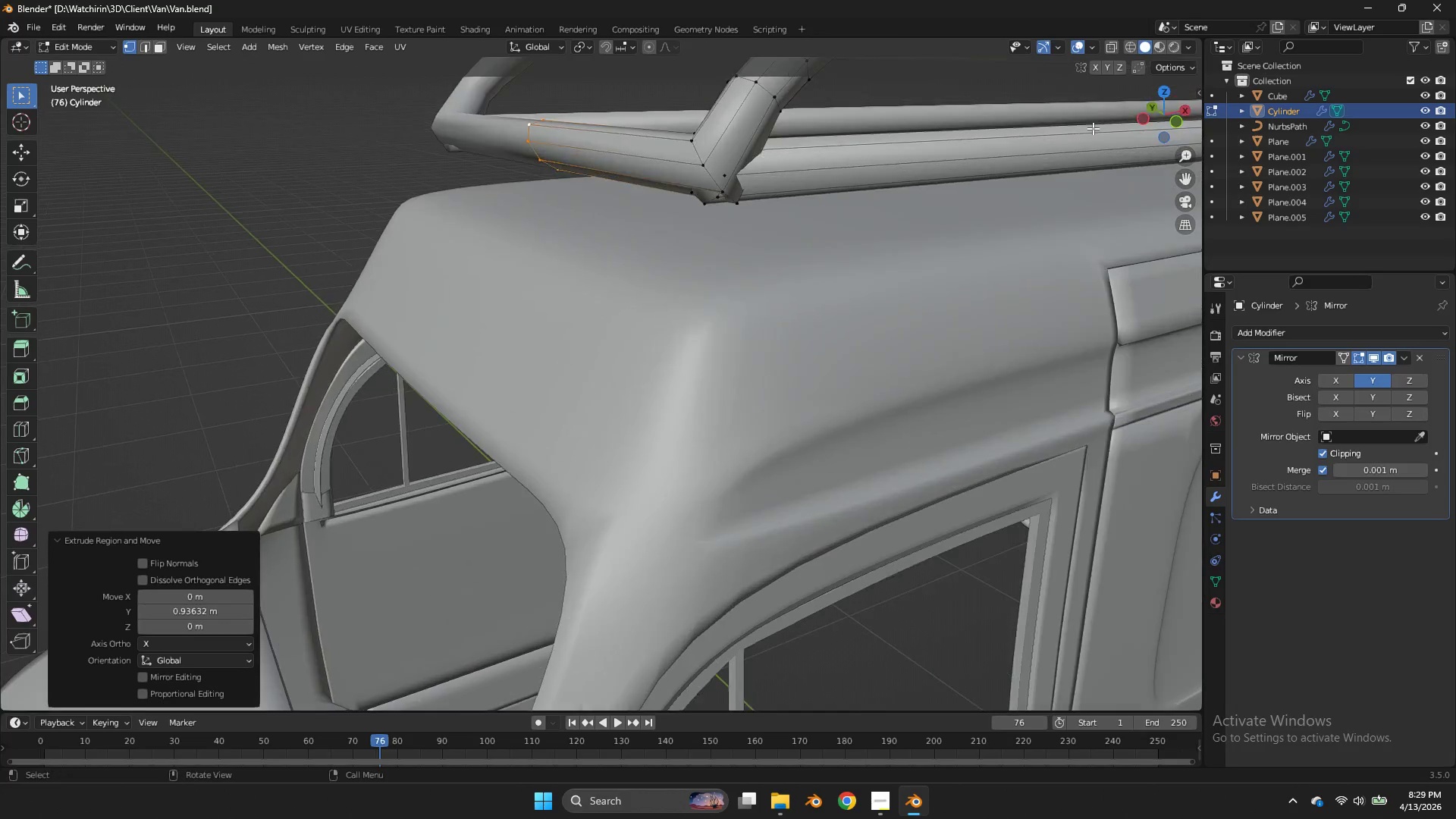 
hold_key(key=AltLeft, duration=1.53)
 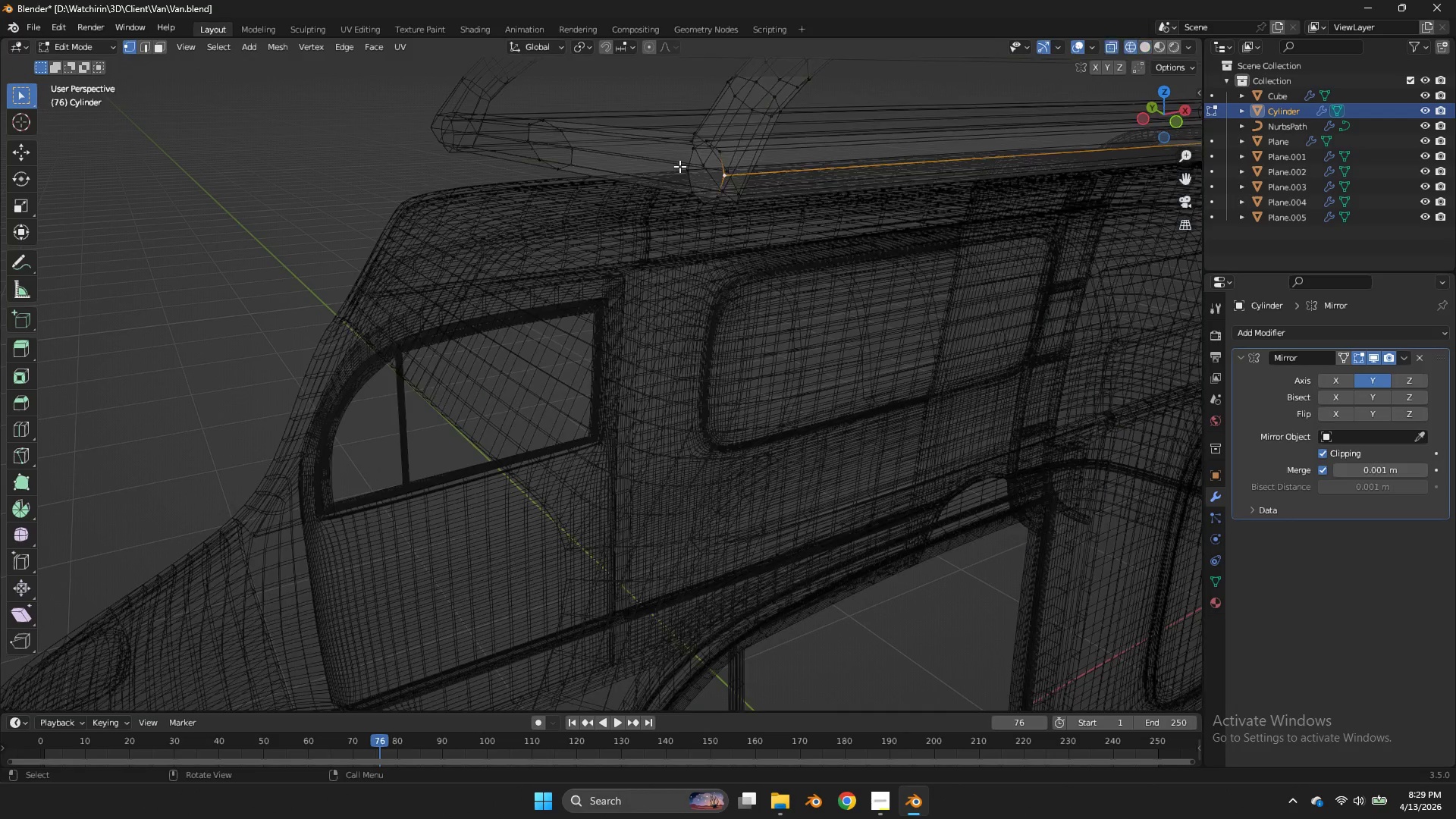 
scroll: coordinate [1104, 128], scroll_direction: up, amount: 1.0
 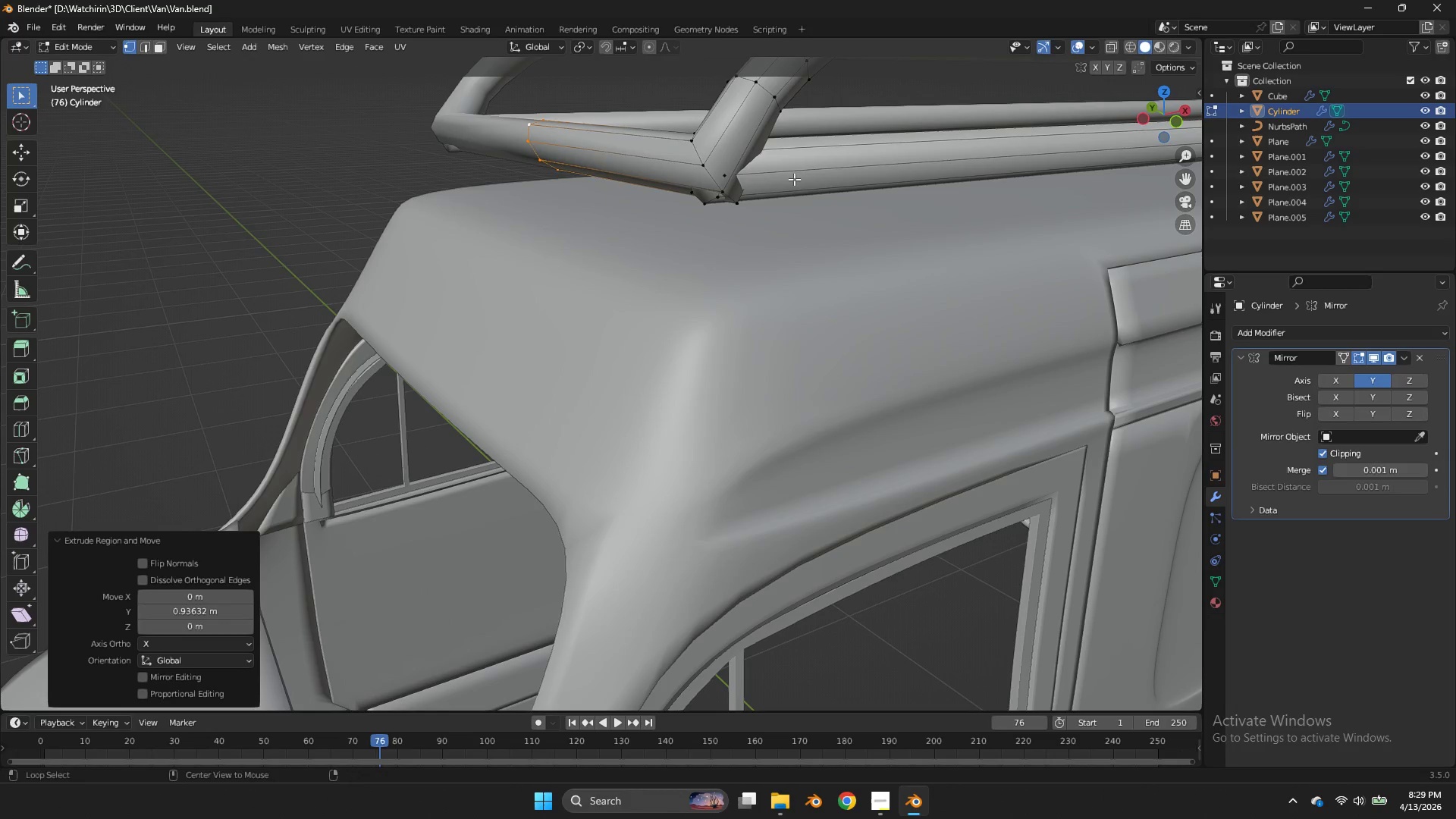 
double_click([720, 180])
 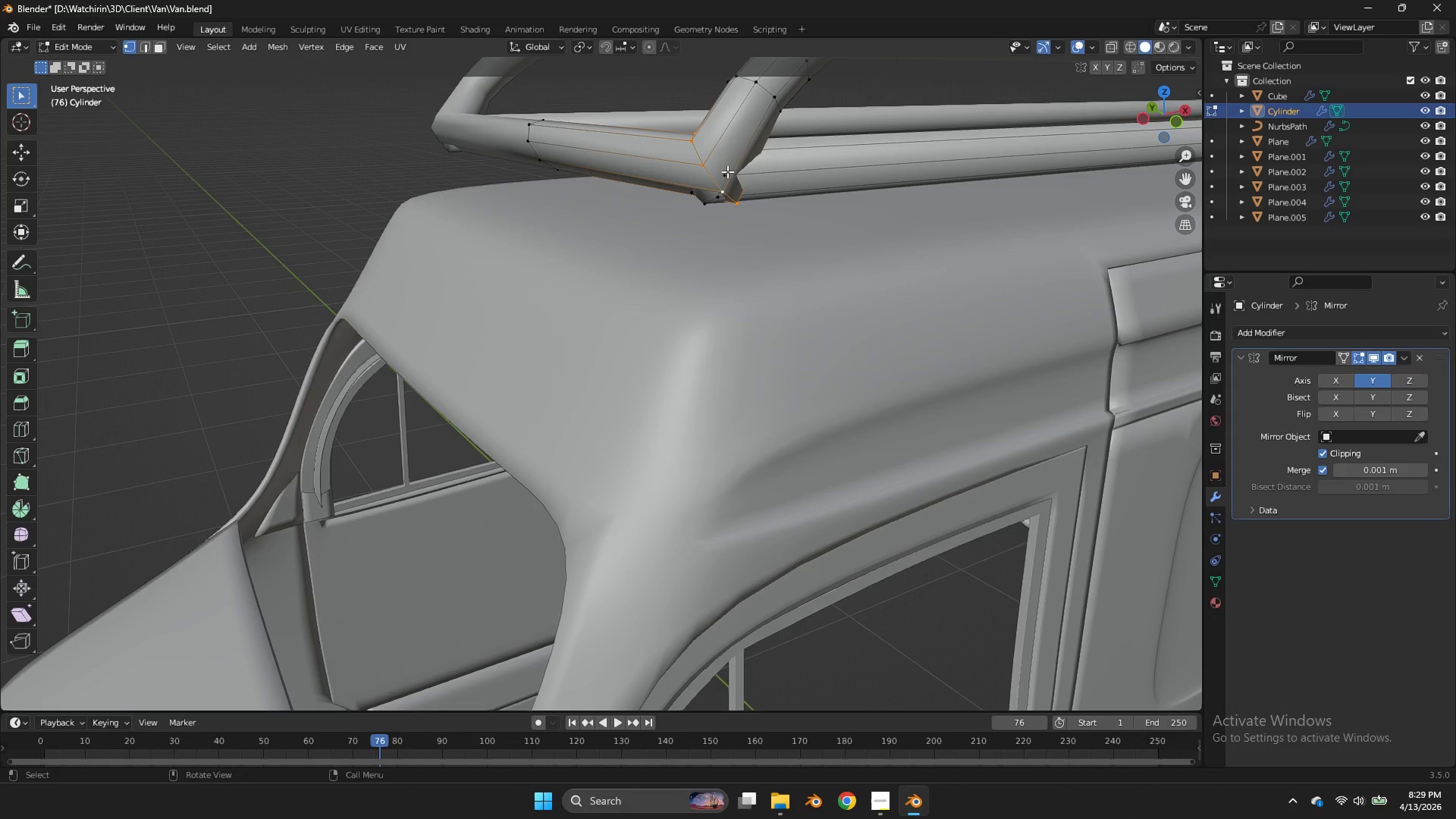 
left_click([727, 171])
 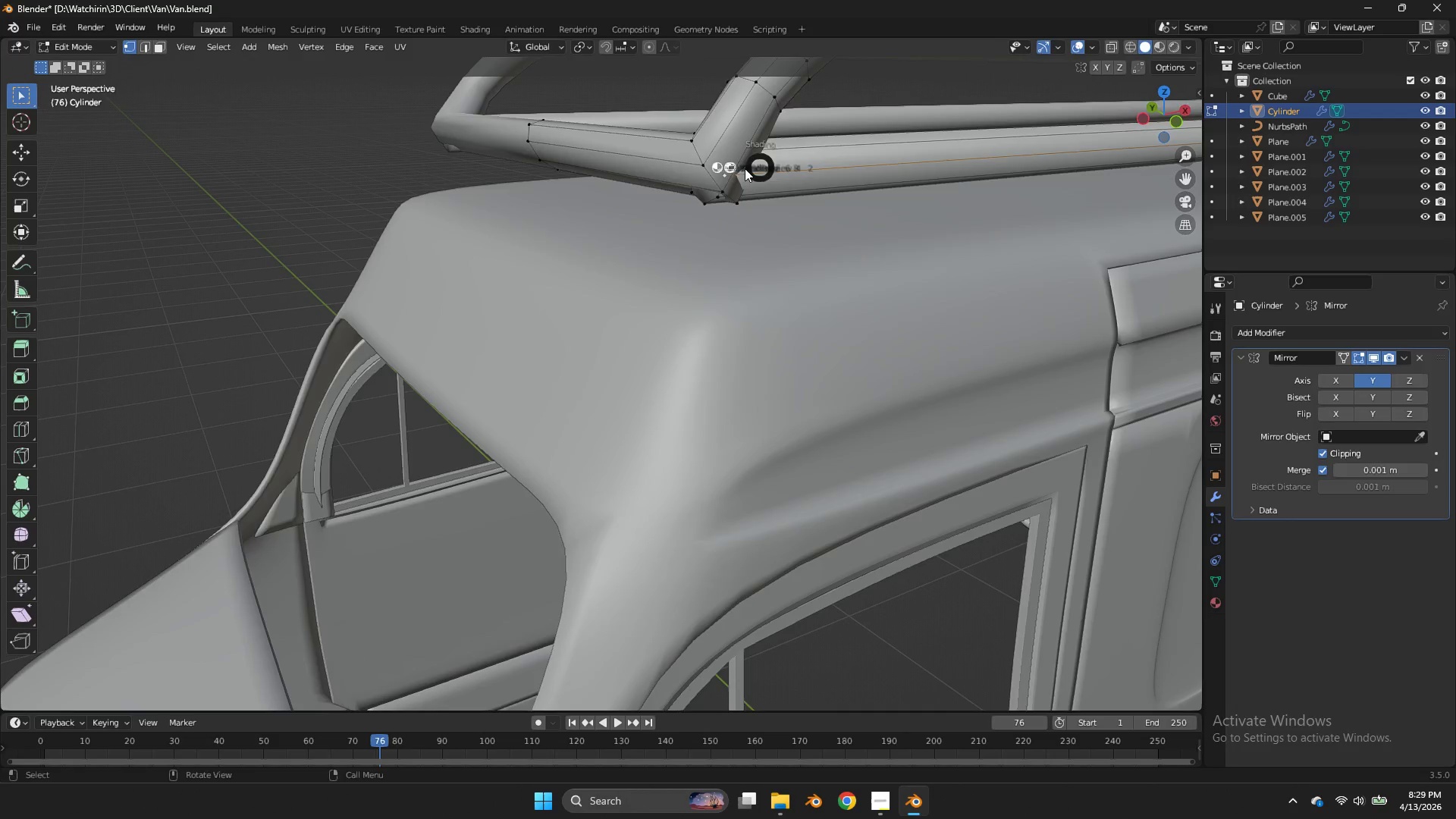 
key(Z)
 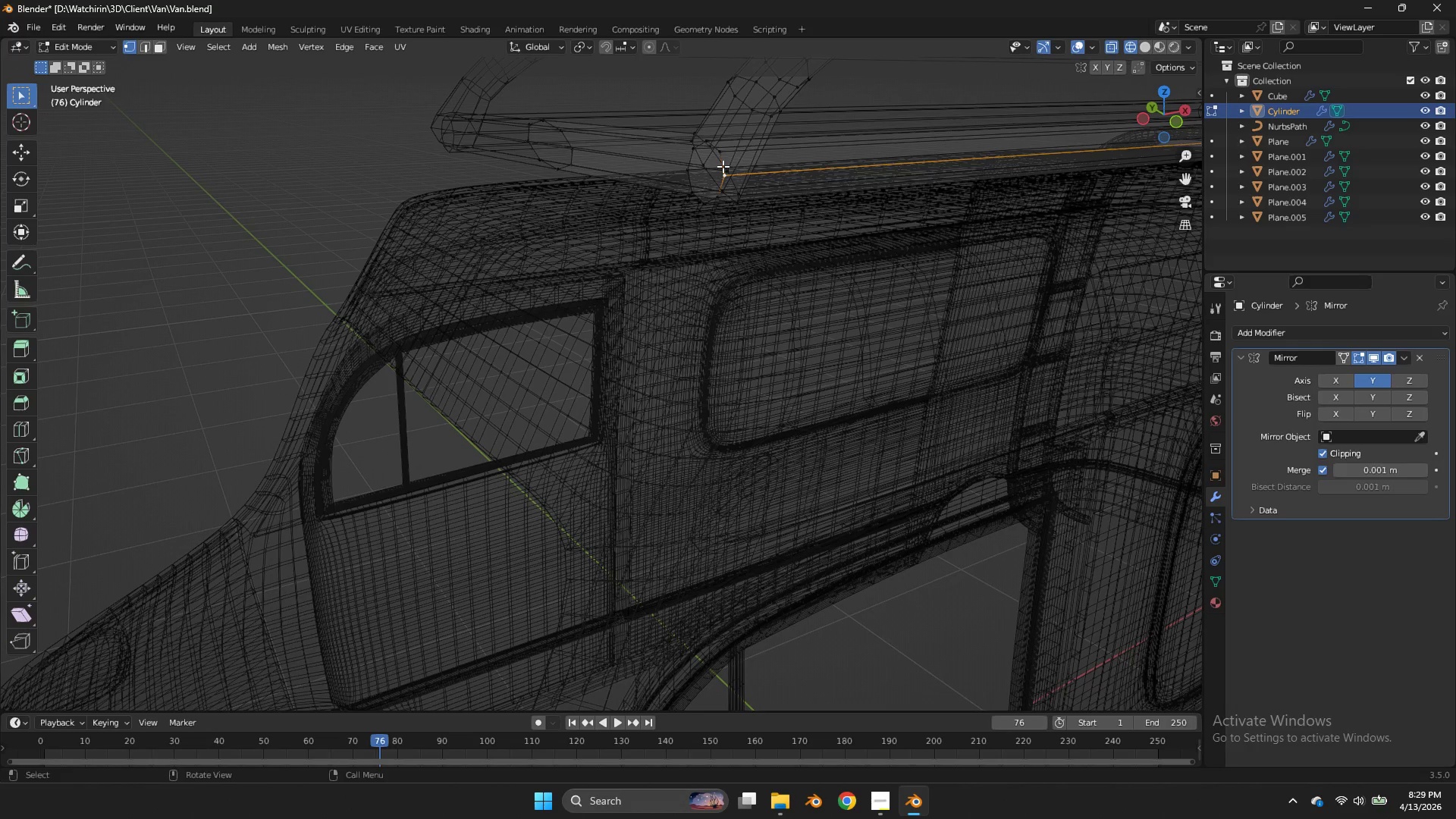 
hold_key(key=AltLeft, duration=0.48)
left_click([705, 172])
 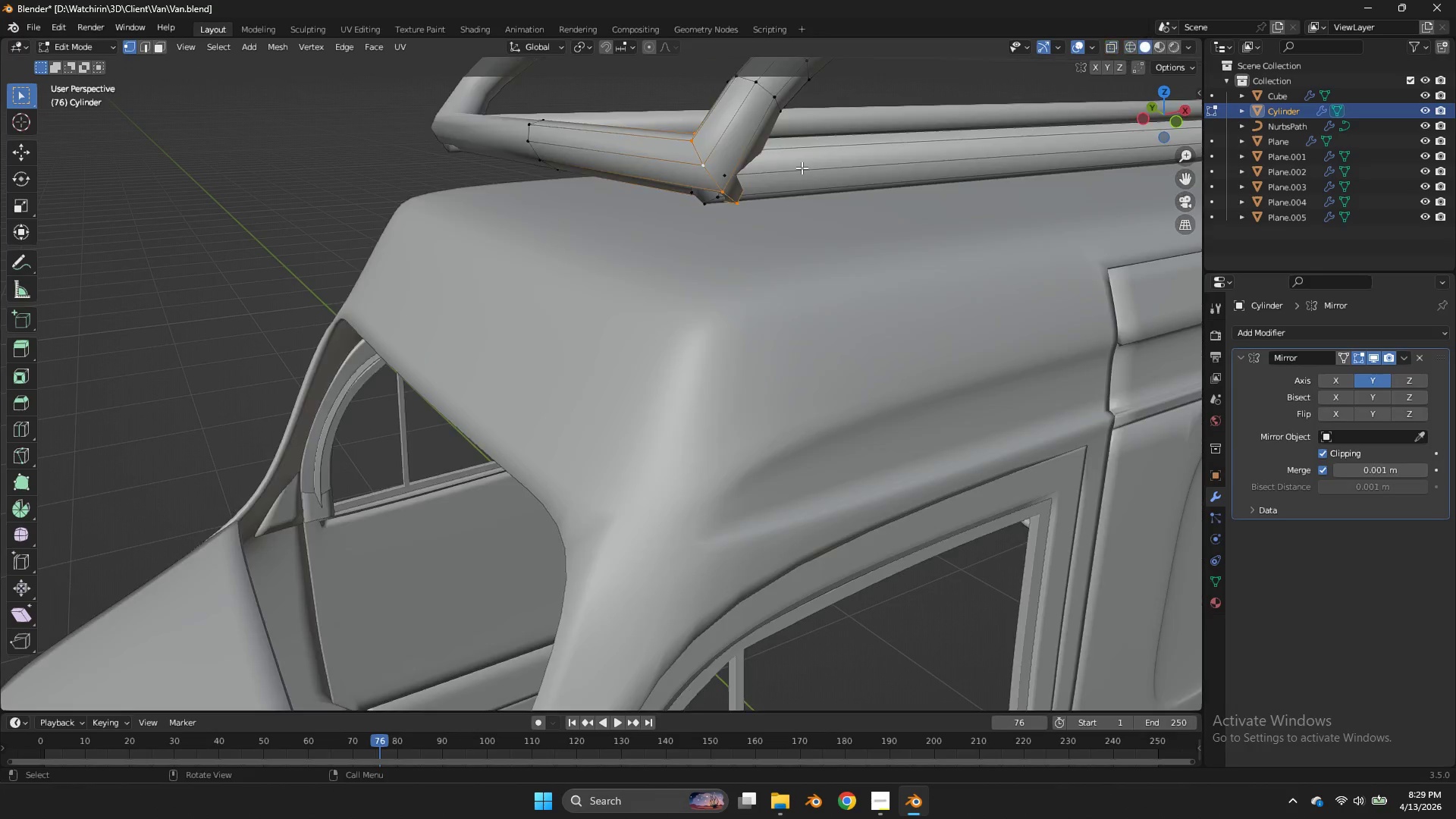 
type(zg)
 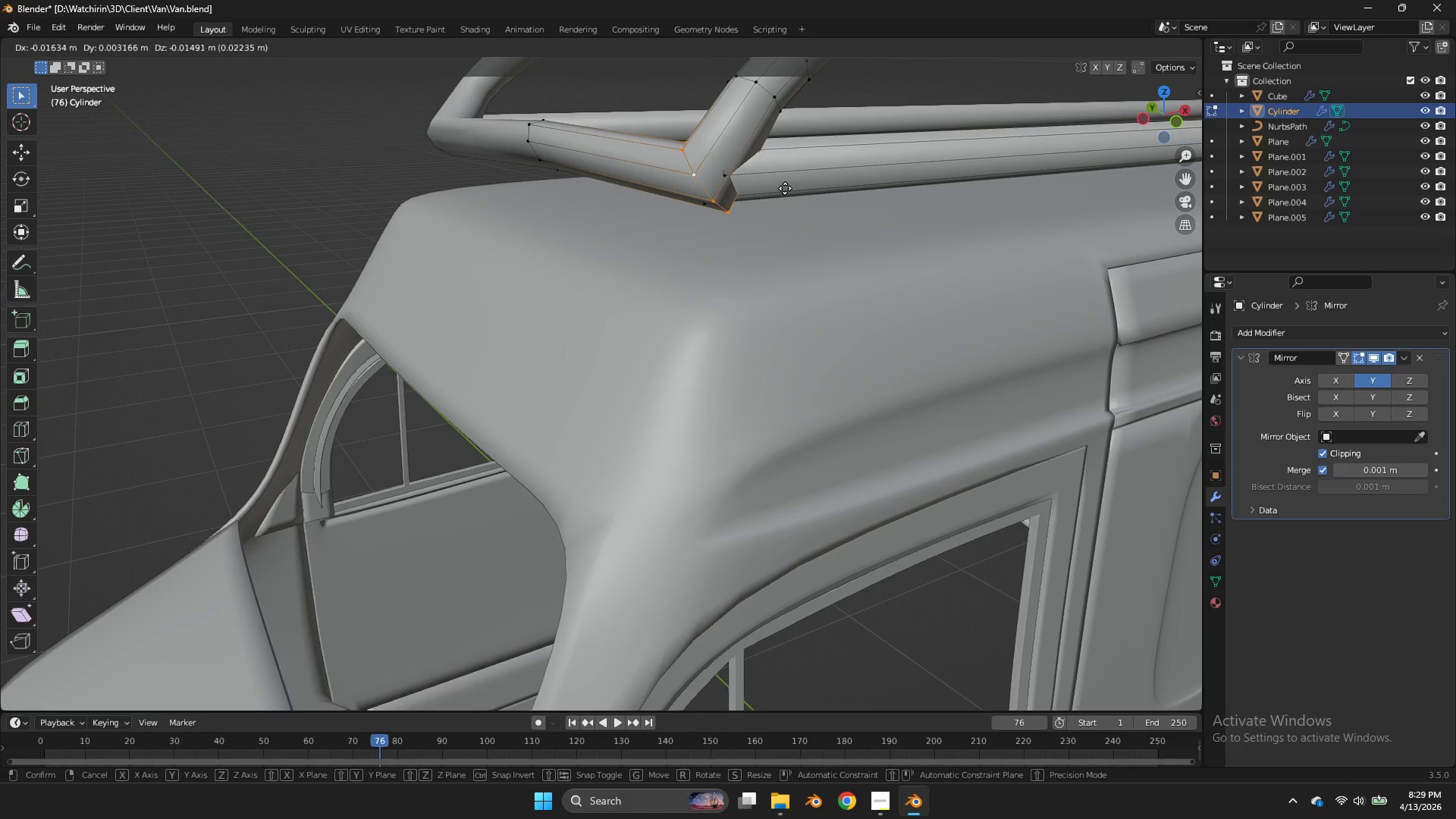 
hold_key(key=ShiftLeft, duration=0.91)
left_click_drag(start_coordinate=[723, 265], to_coordinate=[728, 262])
 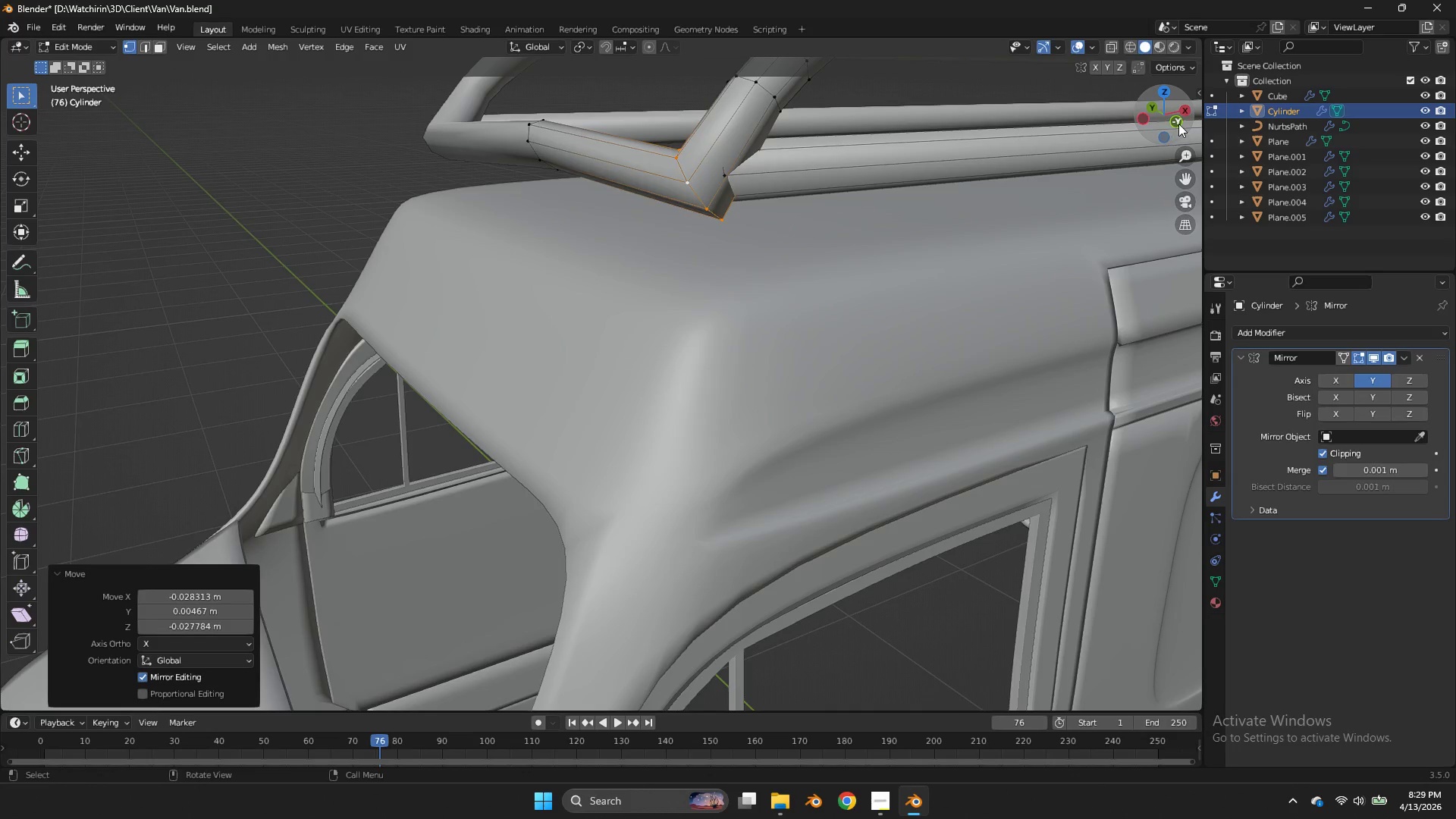 
left_click([1178, 124])
 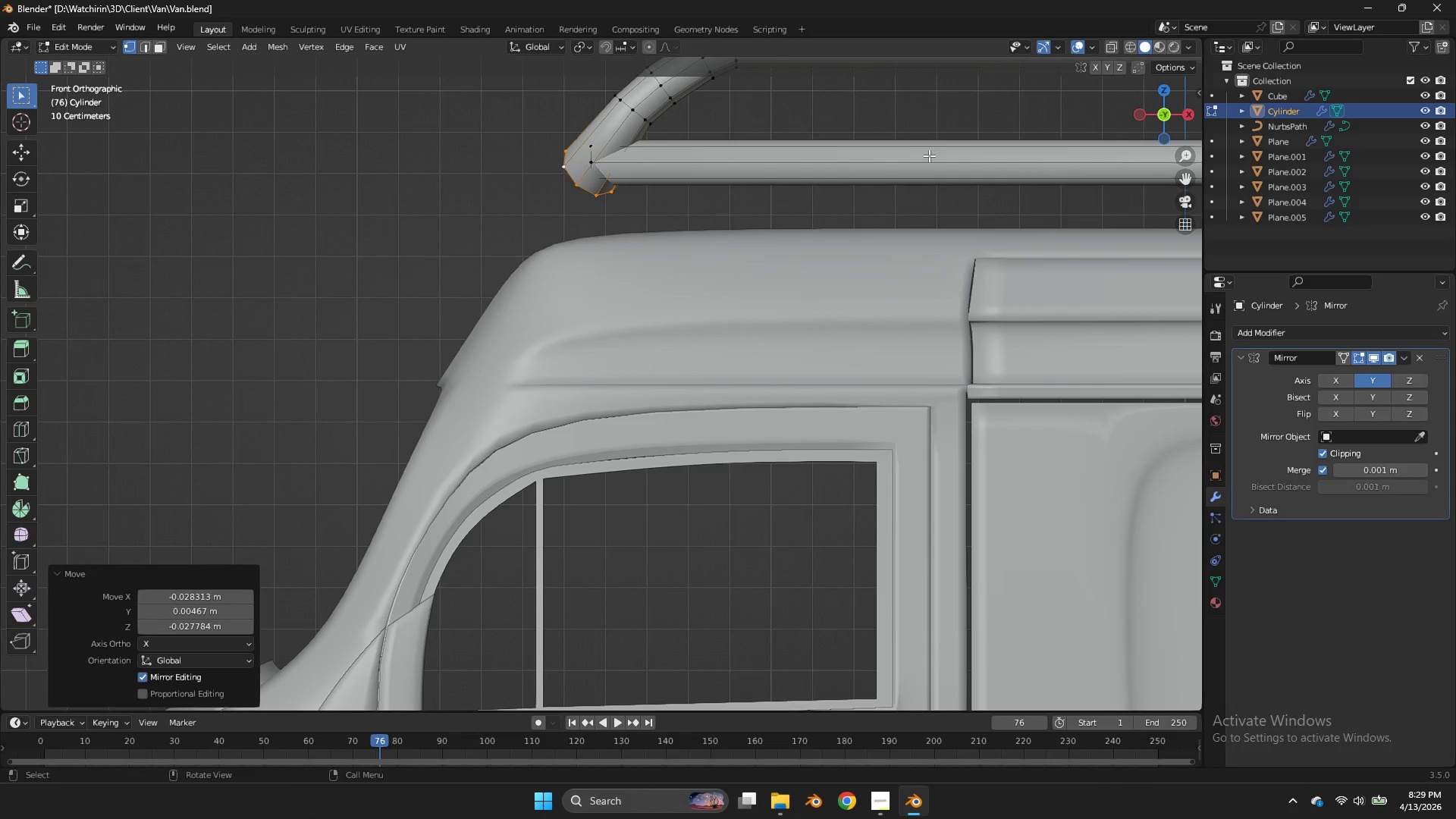 
key(Shift+ShiftLeft)
 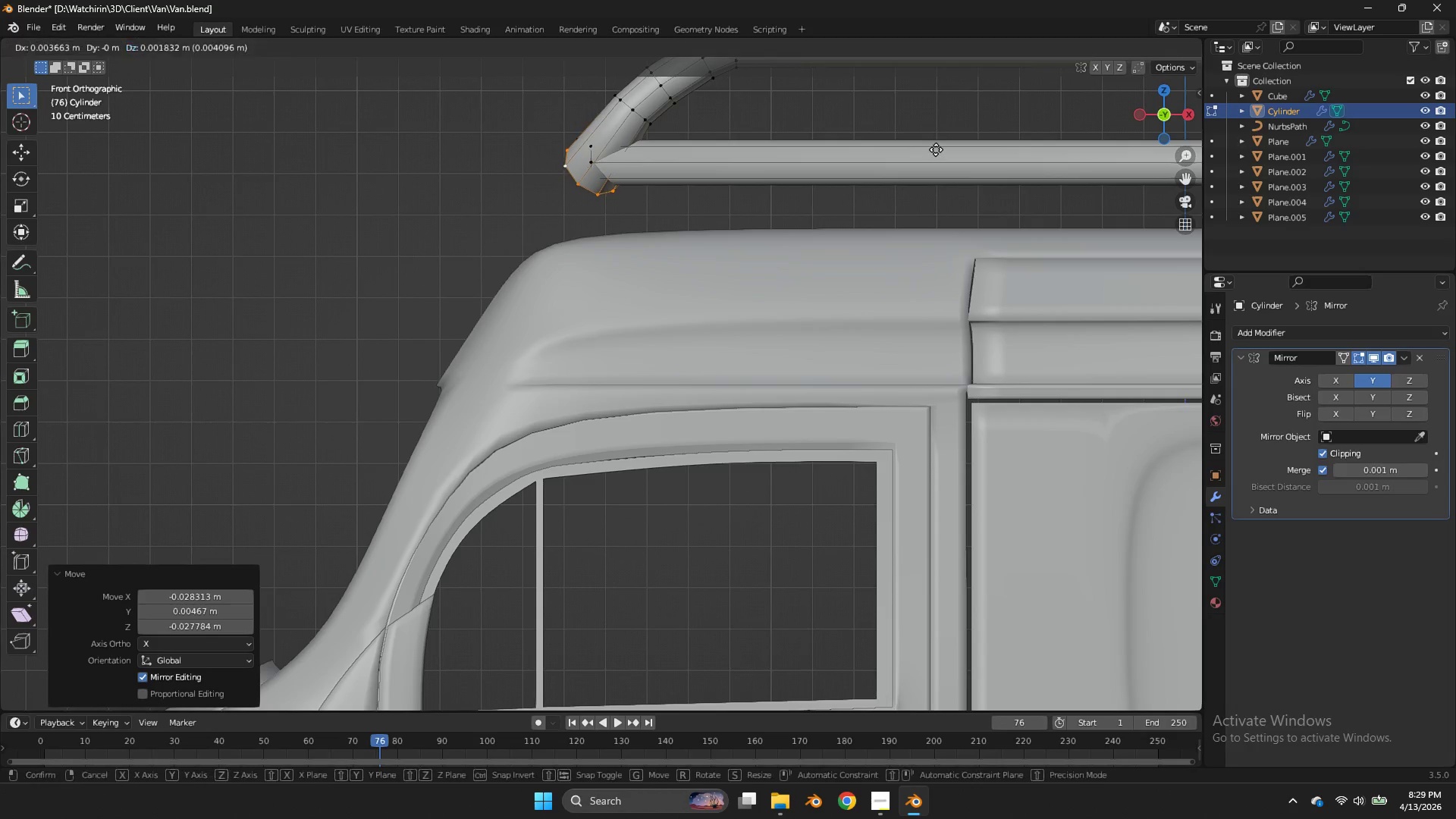 
key(G)
 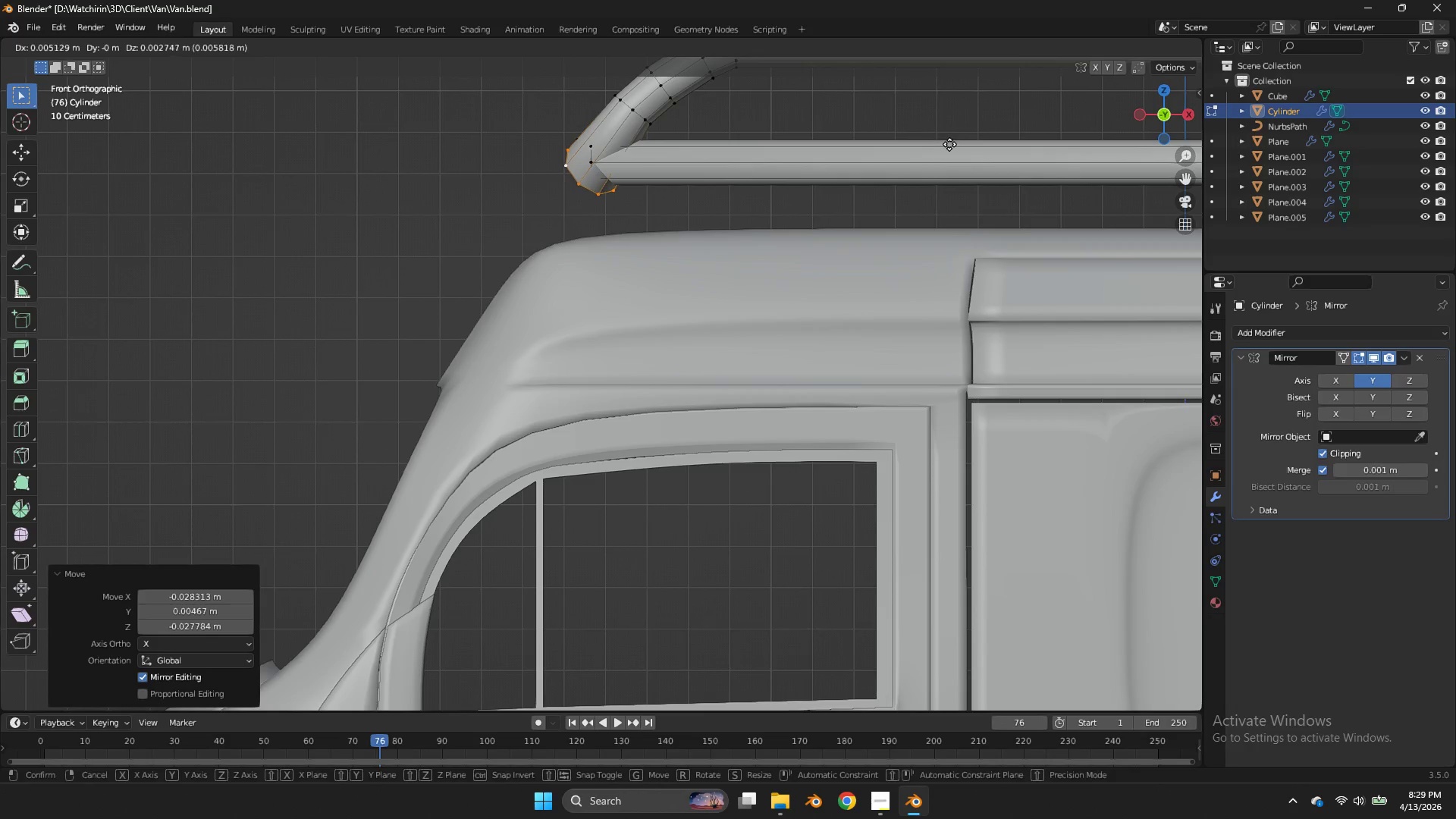 
hold_key(key=ShiftLeft, duration=0.58)
left_click_drag(start_coordinate=[958, 140], to_coordinate=[962, 138])
 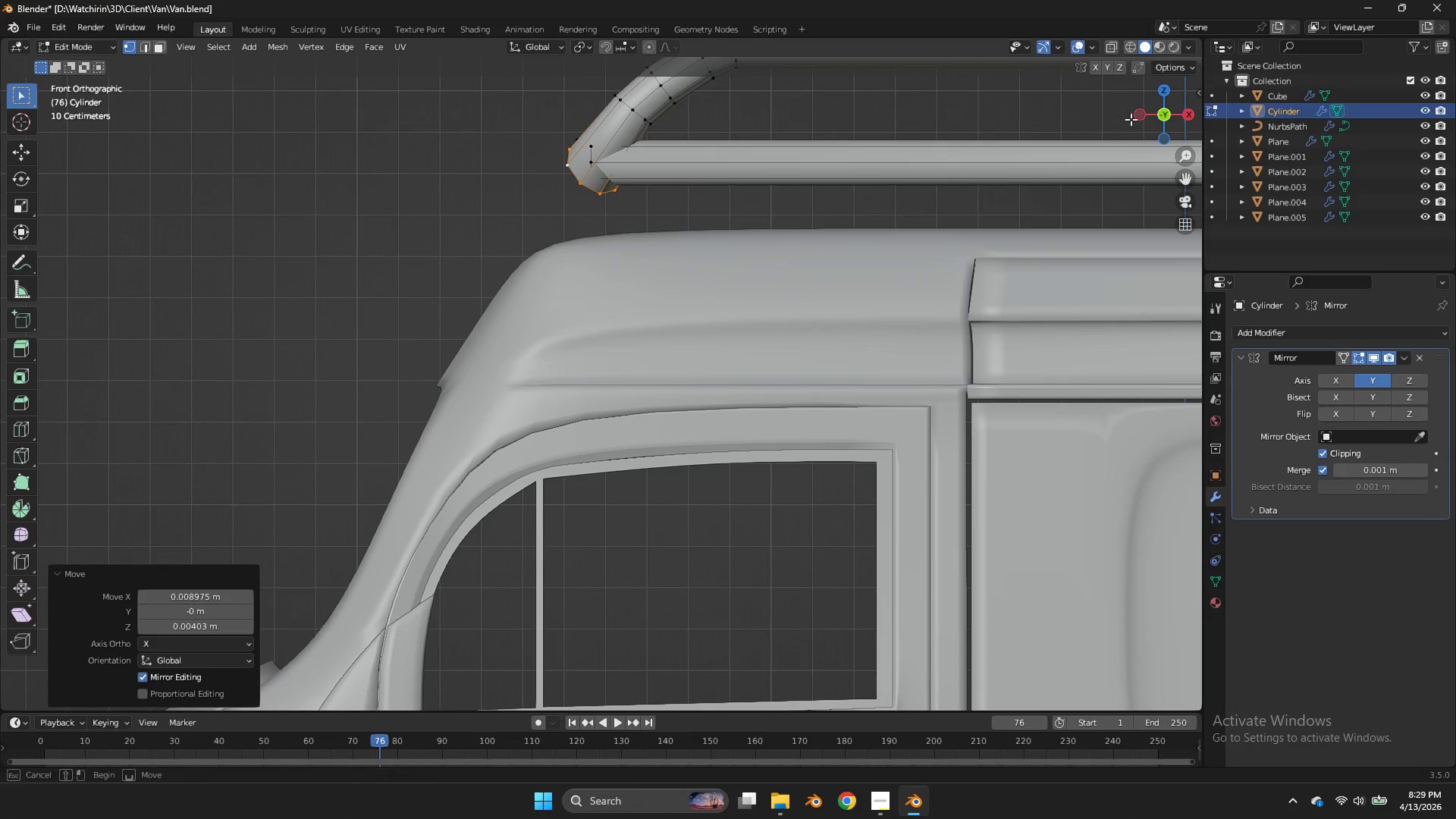 
left_click_drag(start_coordinate=[1123, 112], to_coordinate=[1162, 153])
 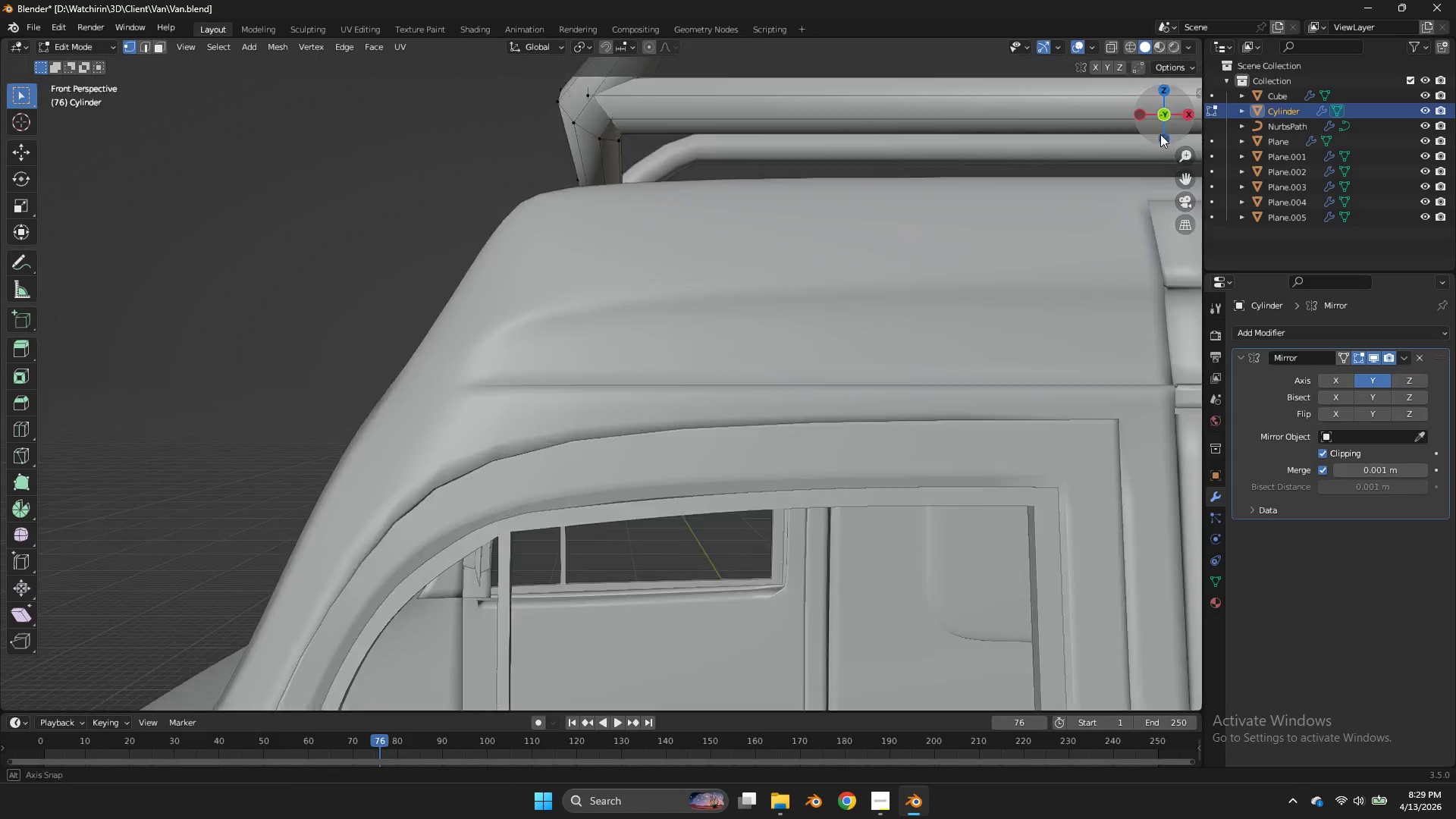 
left_click_drag(start_coordinate=[1150, 129], to_coordinate=[104, 224])
 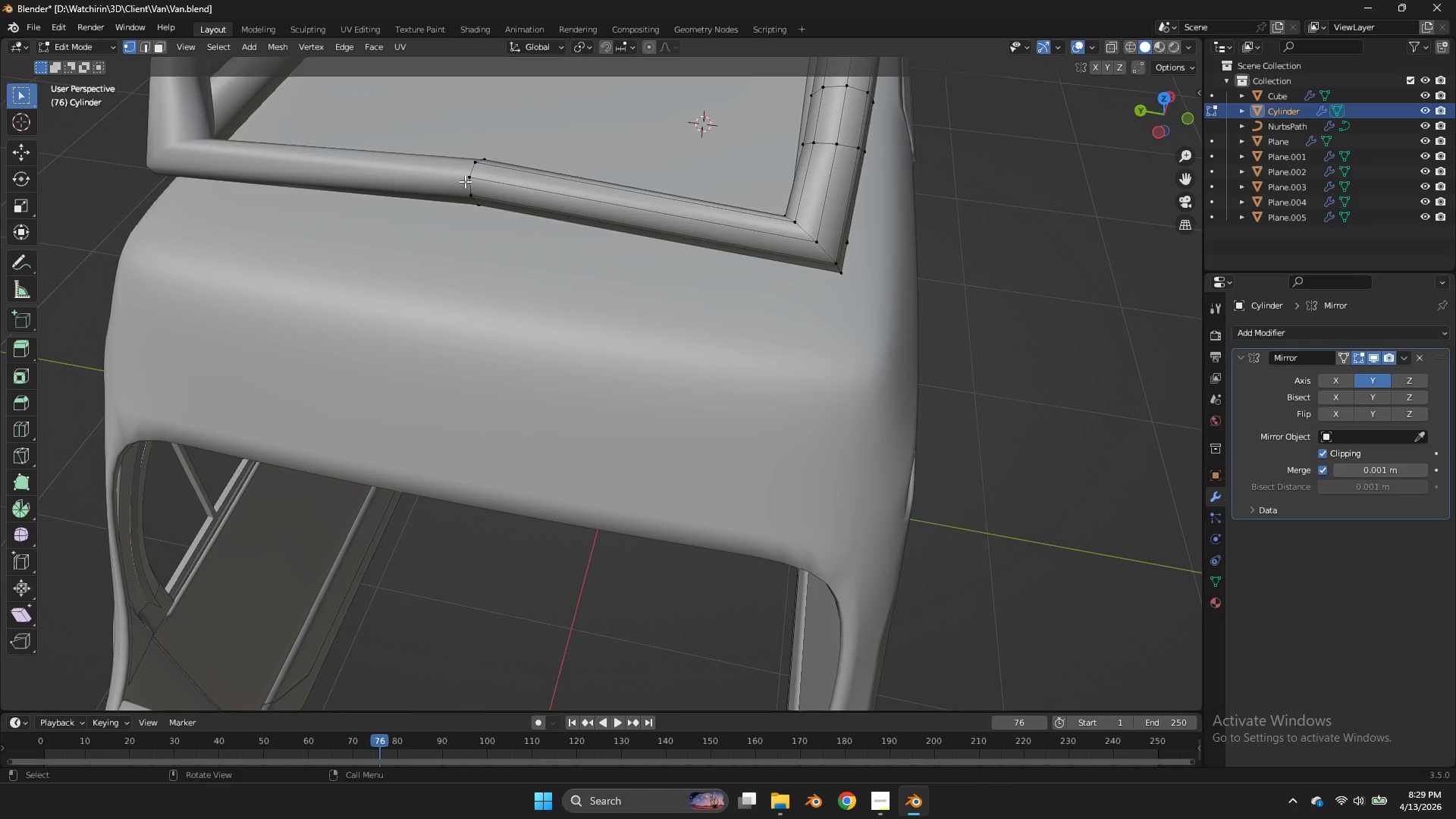 
hold_key(key=AltLeft, duration=0.66)
left_click([472, 168])
 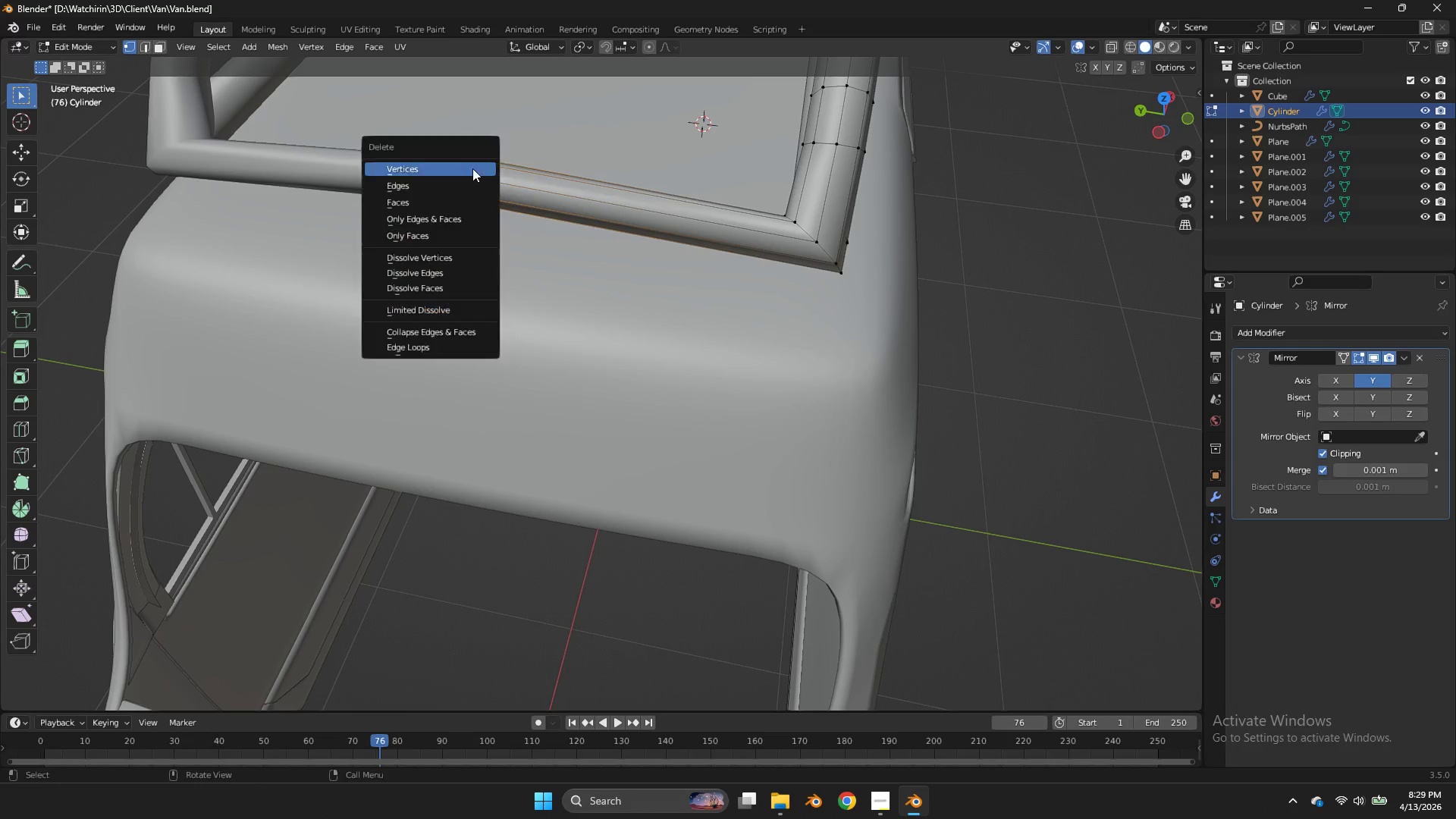 
key(X)
 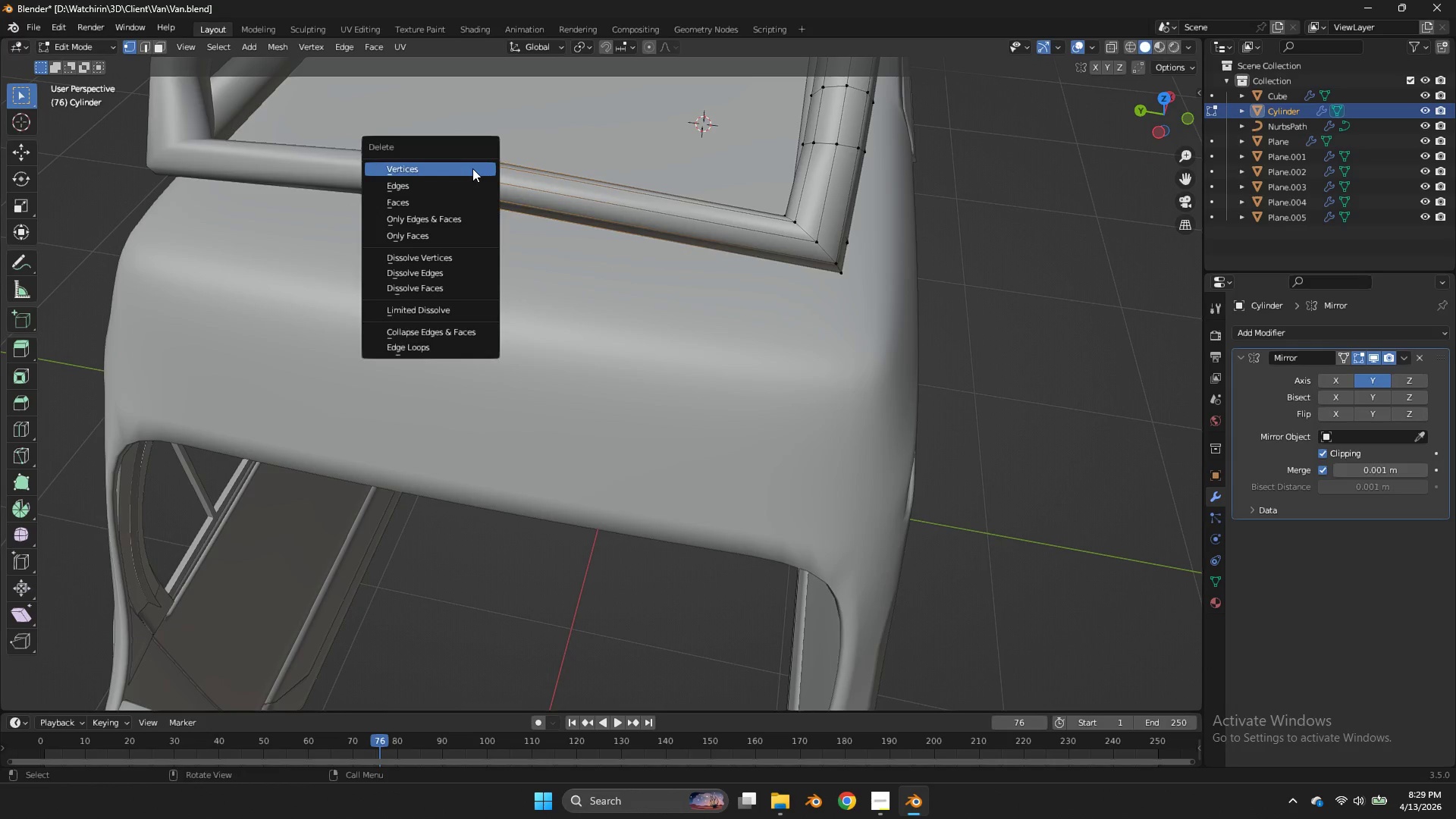 
left_click([472, 168])
 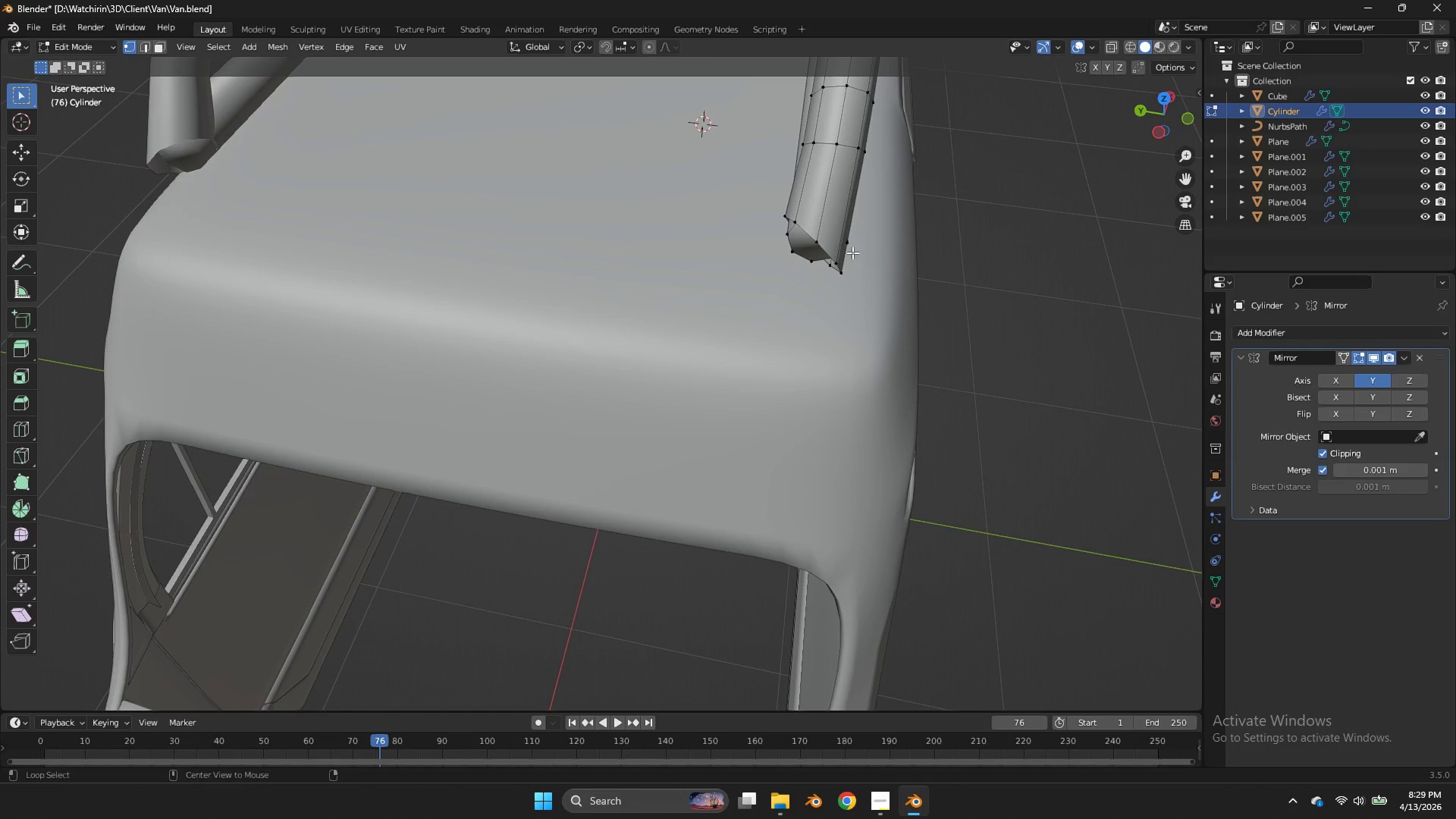 
hold_key(key=AltLeft, duration=0.78)
left_click([810, 237])
 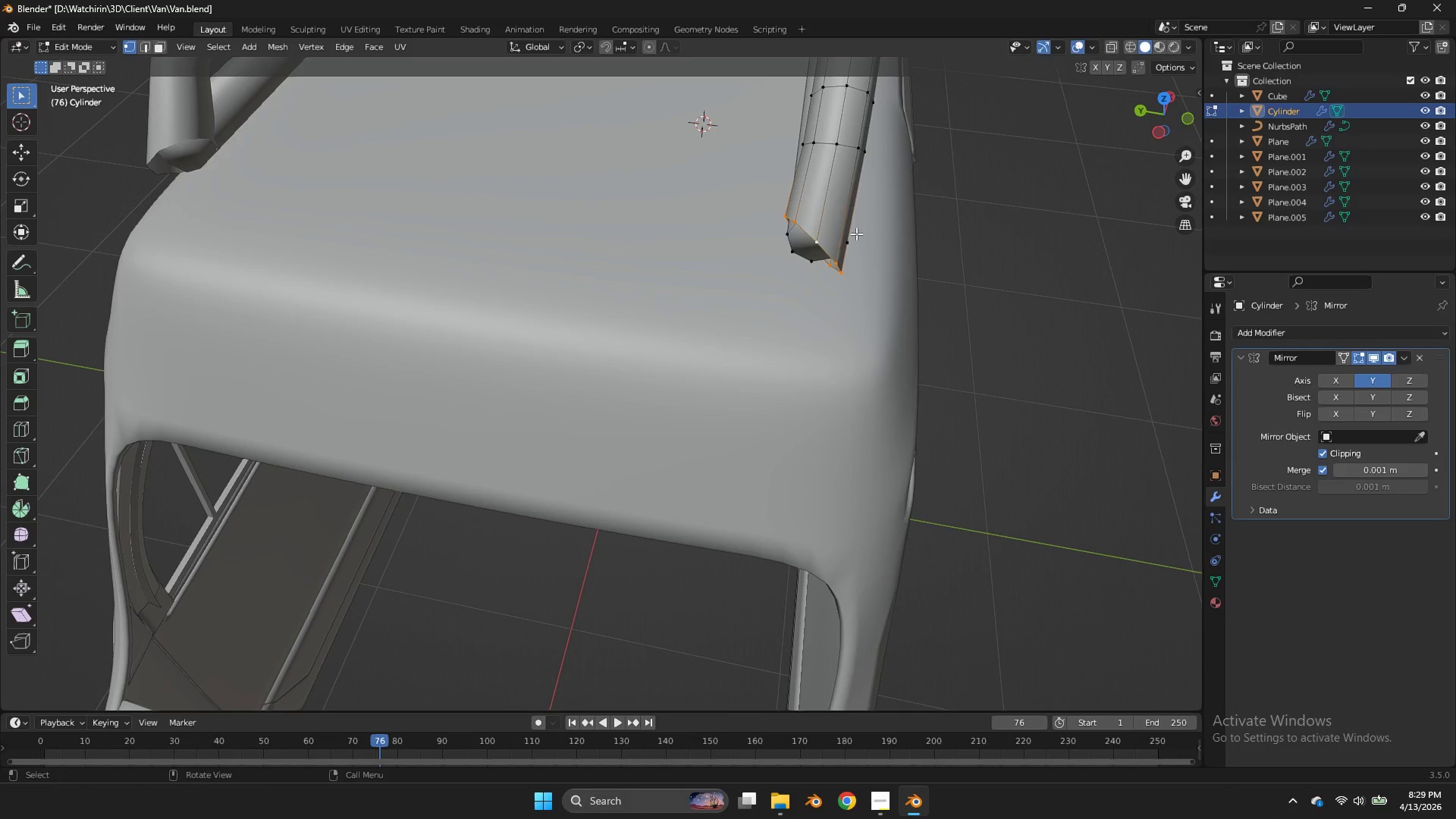 
type(ey)
 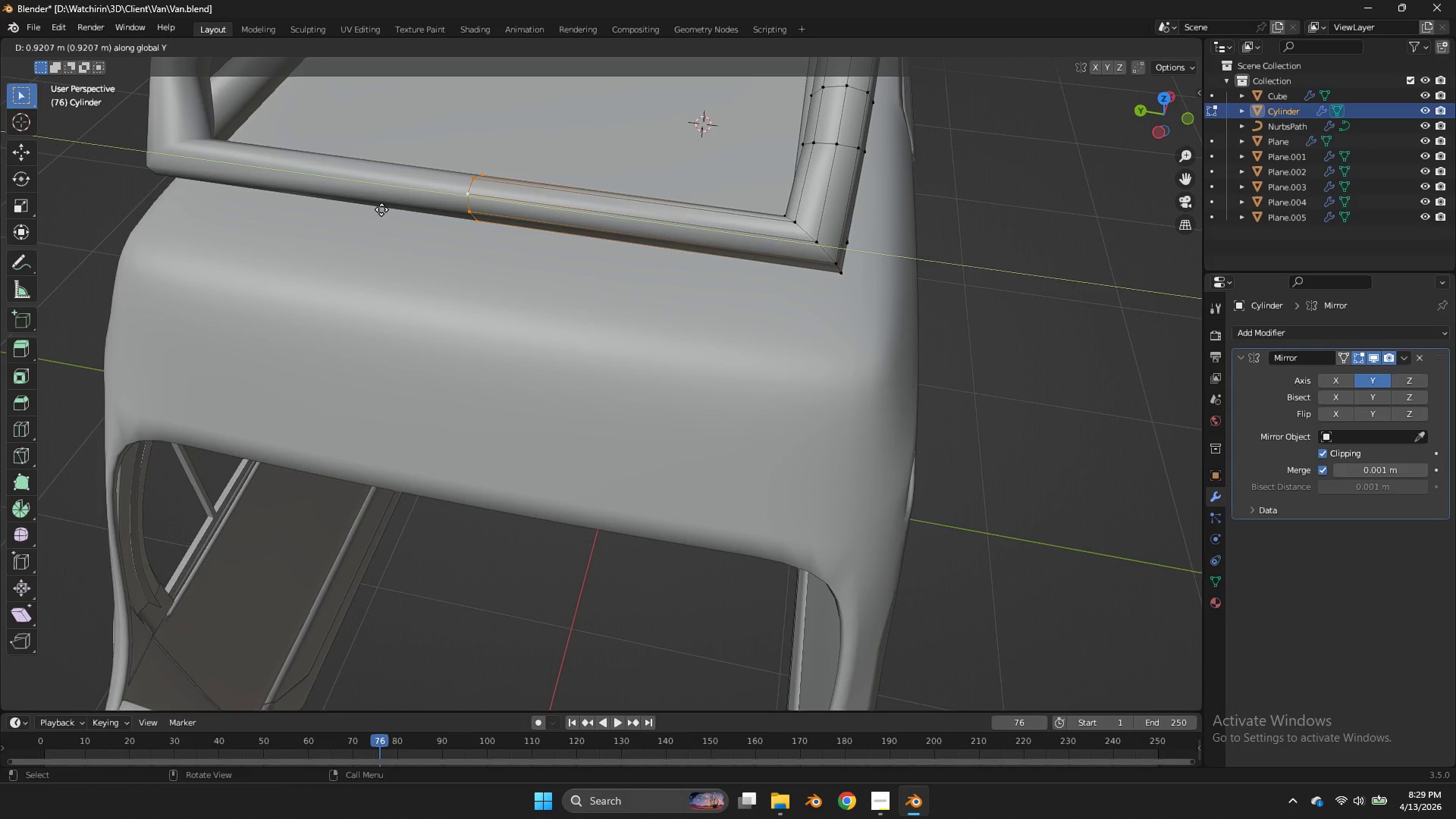 
double_click([381, 209])
 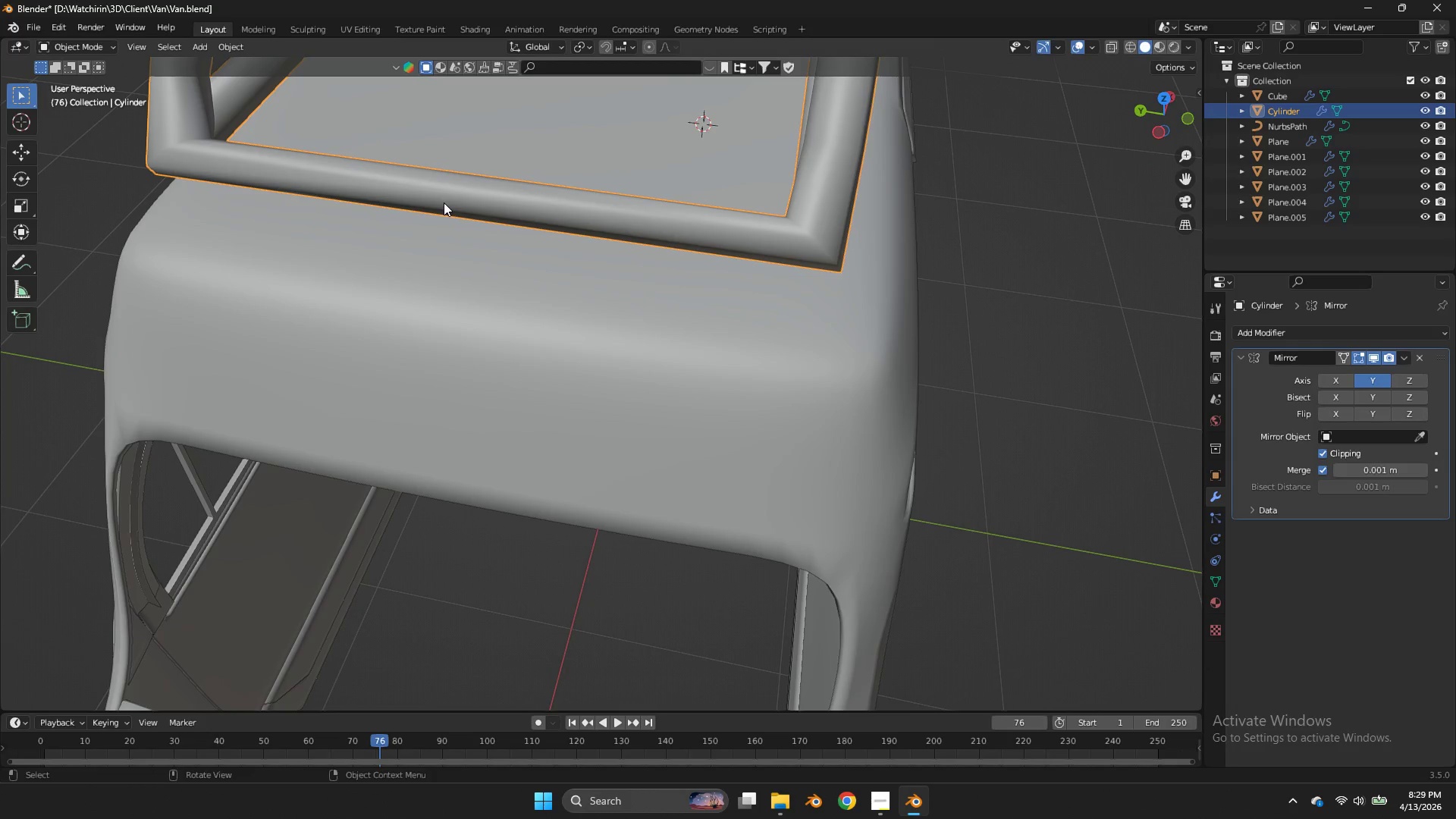 
key(Tab)
 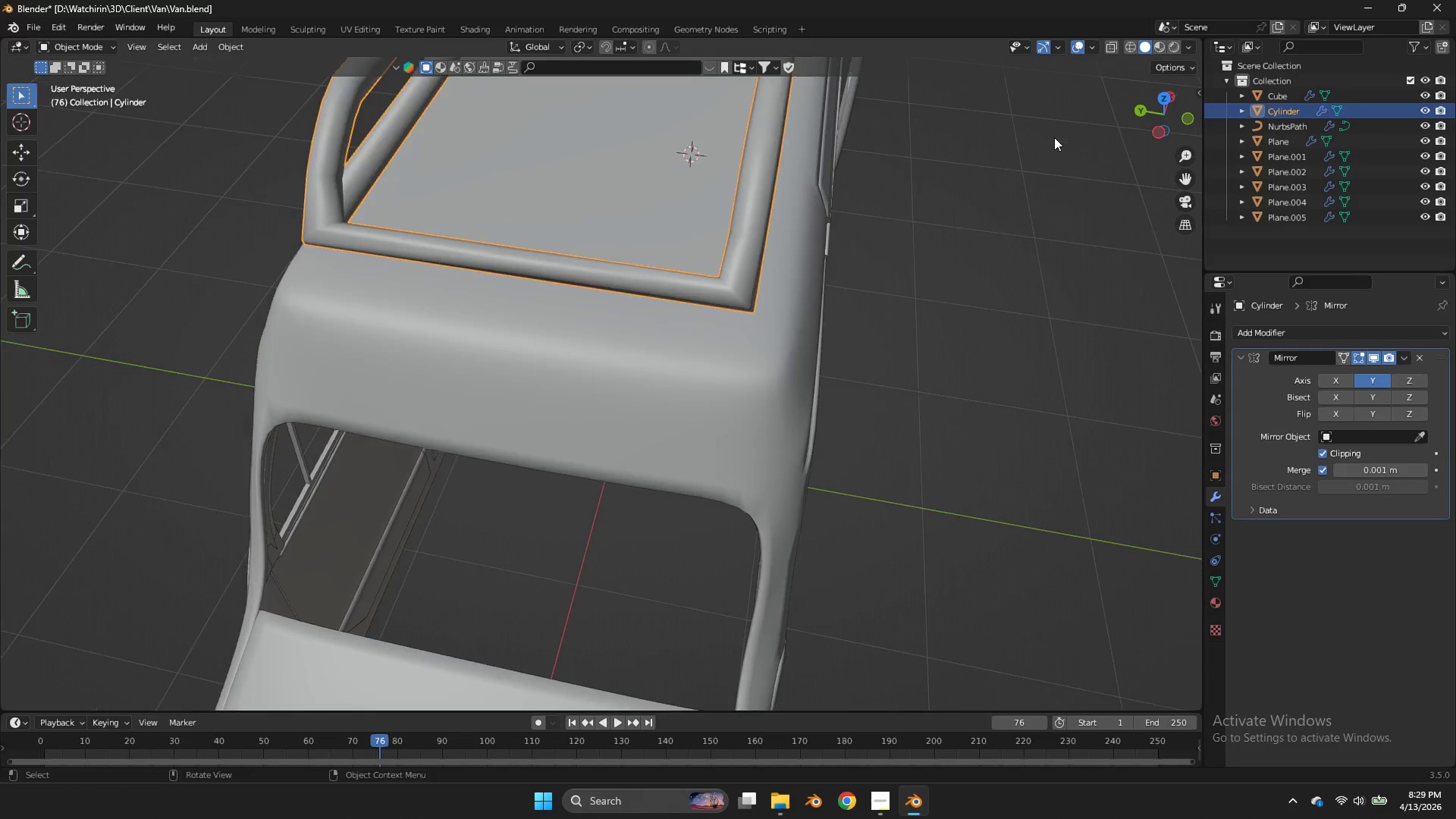 
key(Tab)
 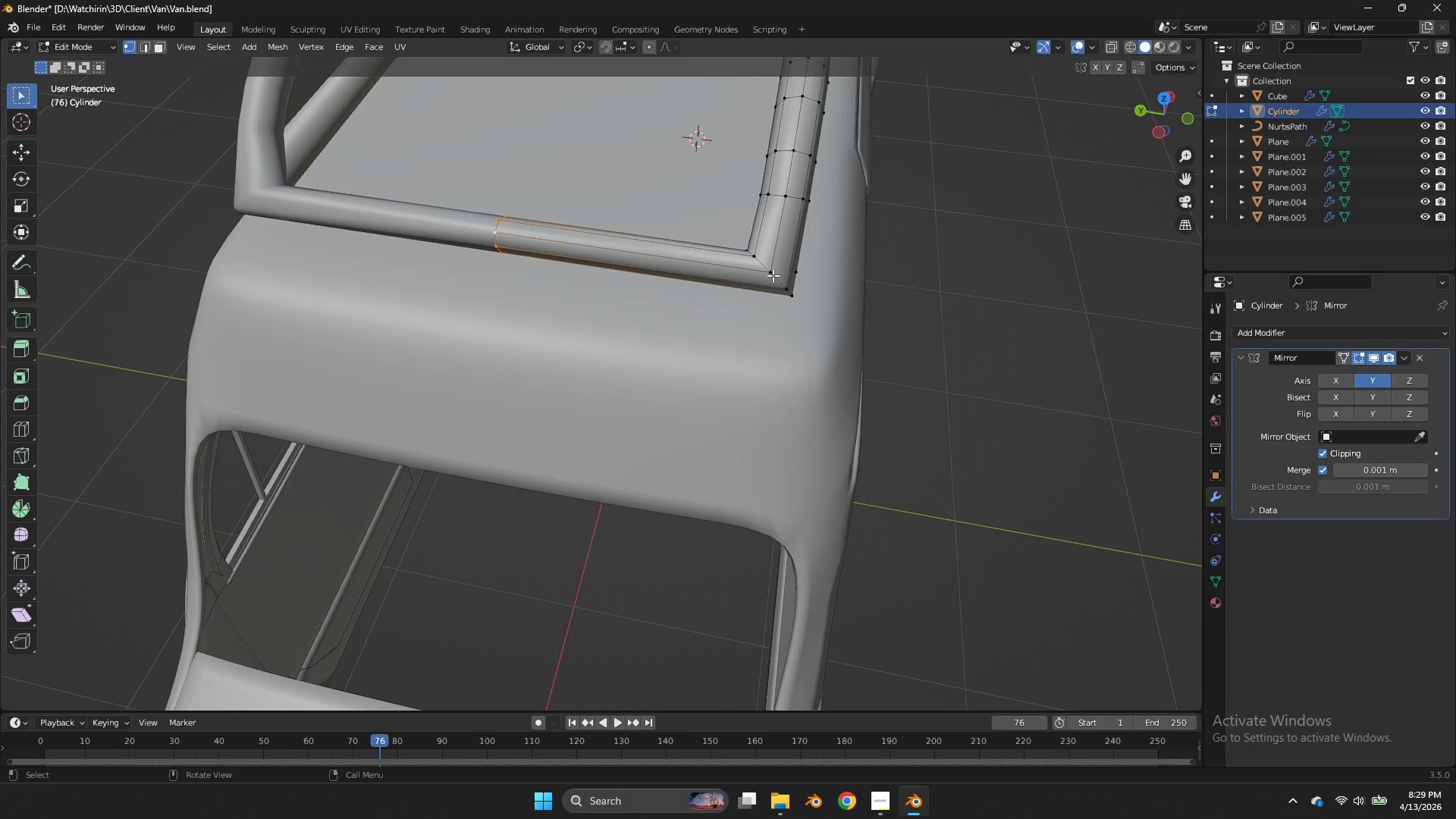 
scroll: coordinate [868, 194], scroll_direction: down, amount: 1.0
 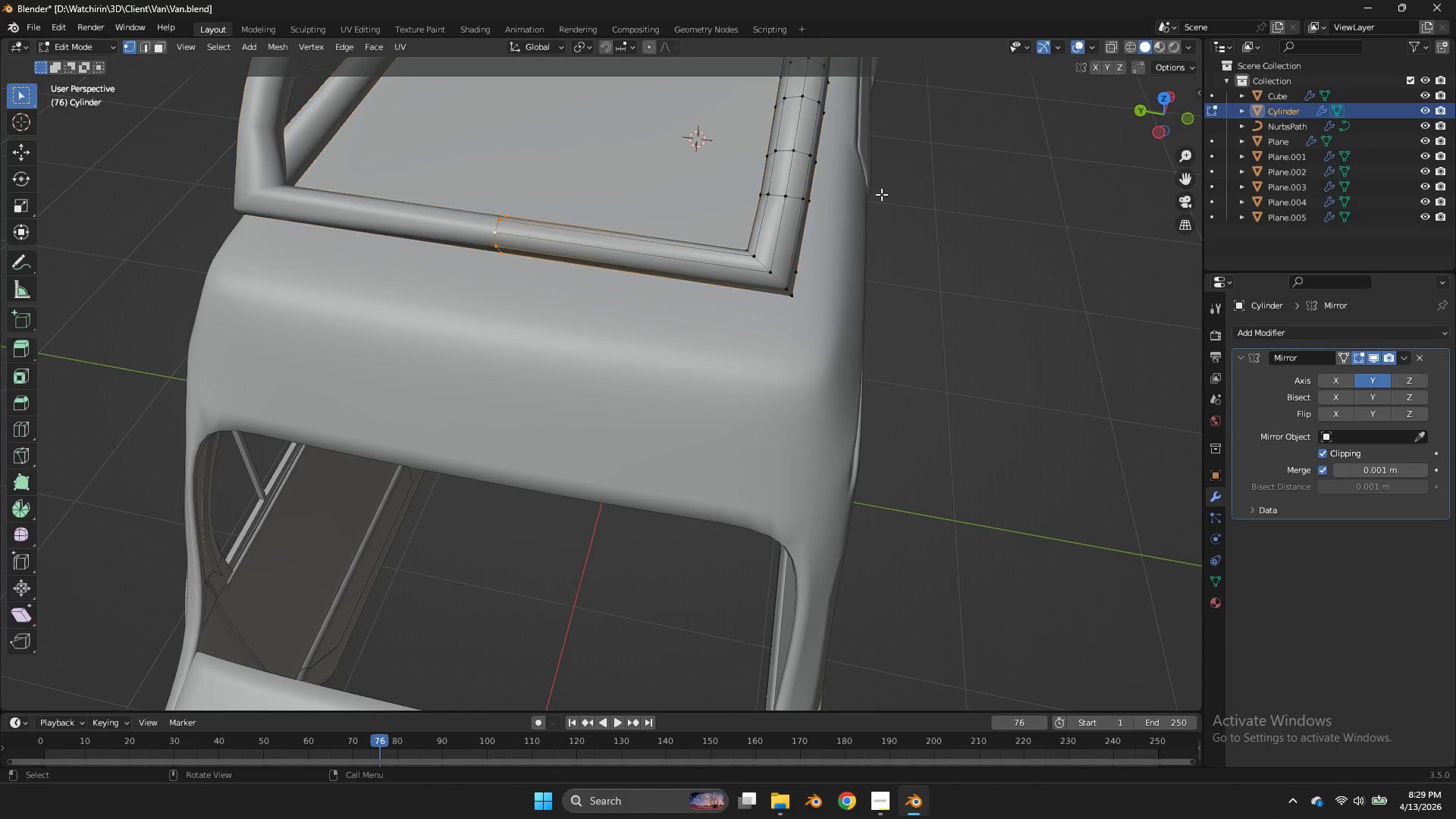 
hold_key(key=AltLeft, duration=0.39)
left_click([775, 276])
 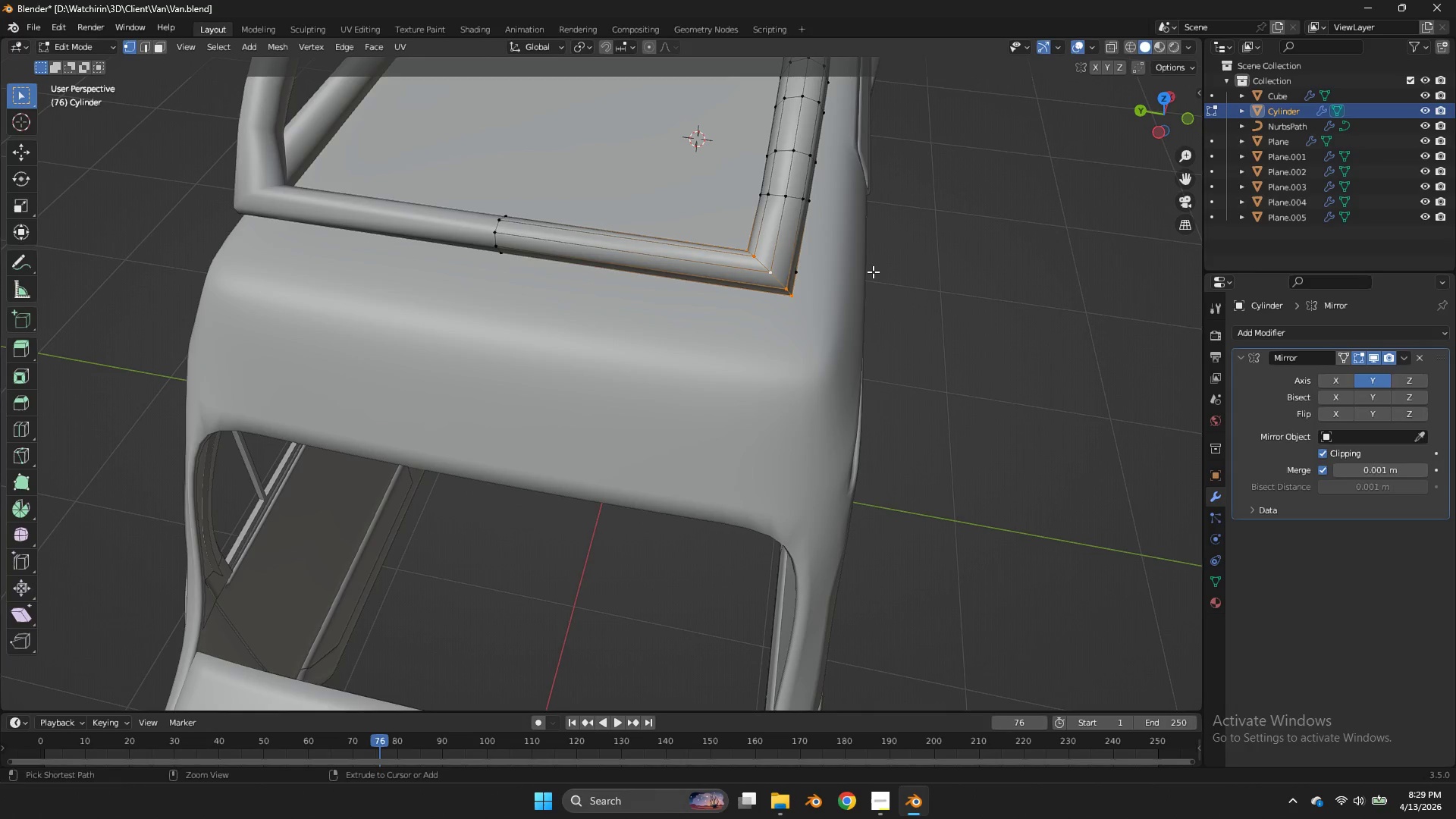 
key(Control+B)
 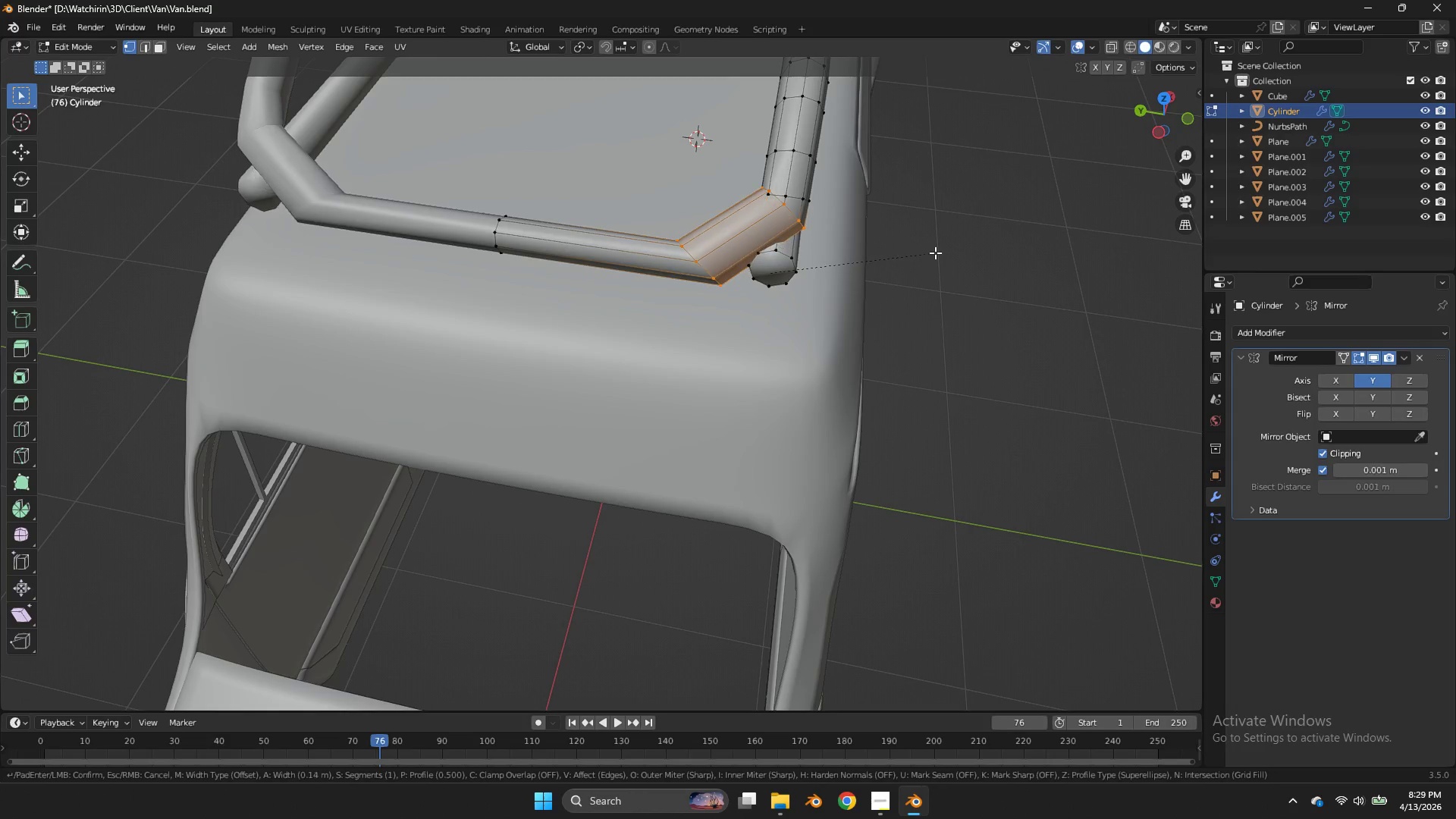 
scroll: coordinate [935, 253], scroll_direction: up, amount: 1.0
 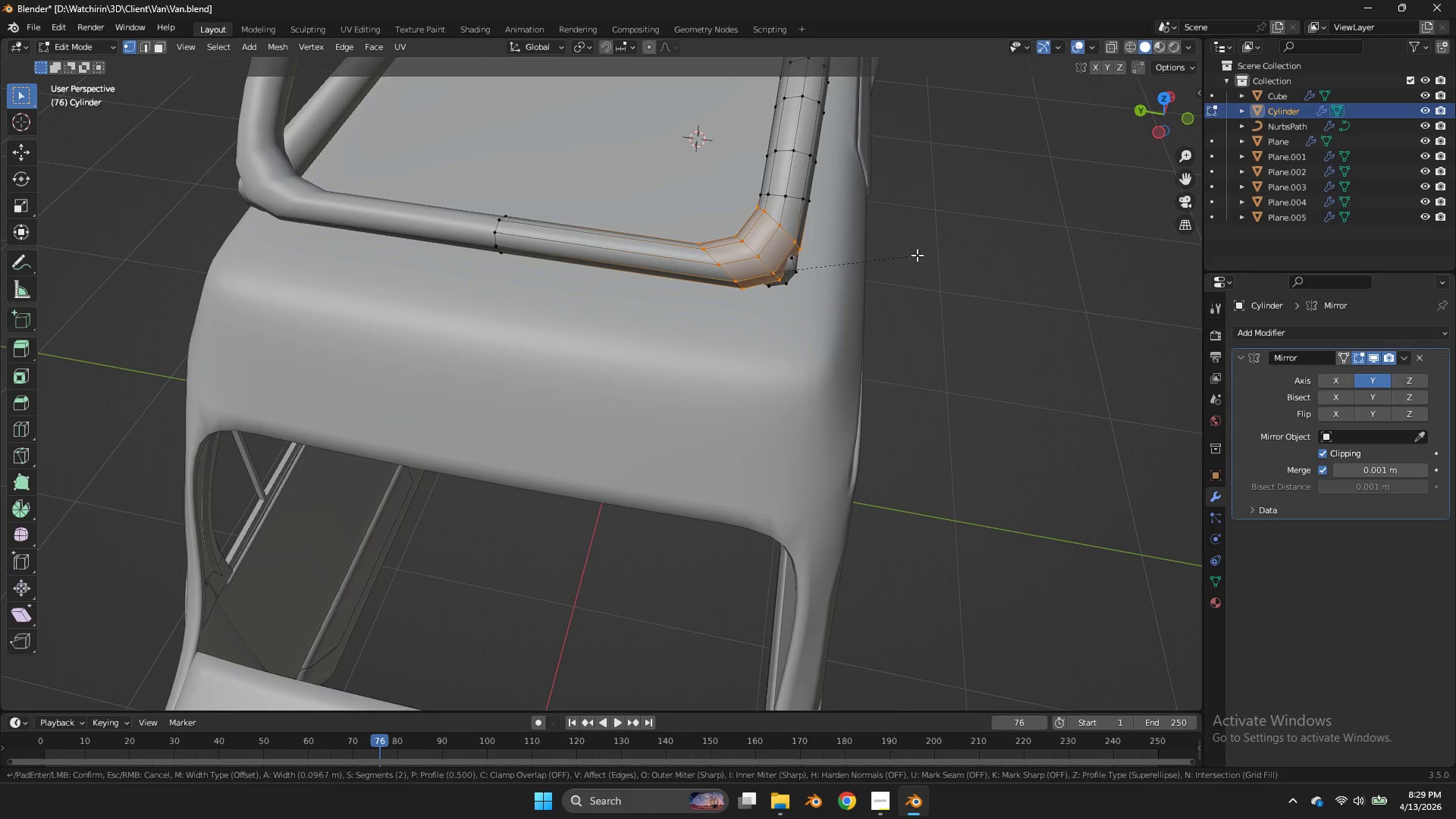 
left_click([915, 256])
 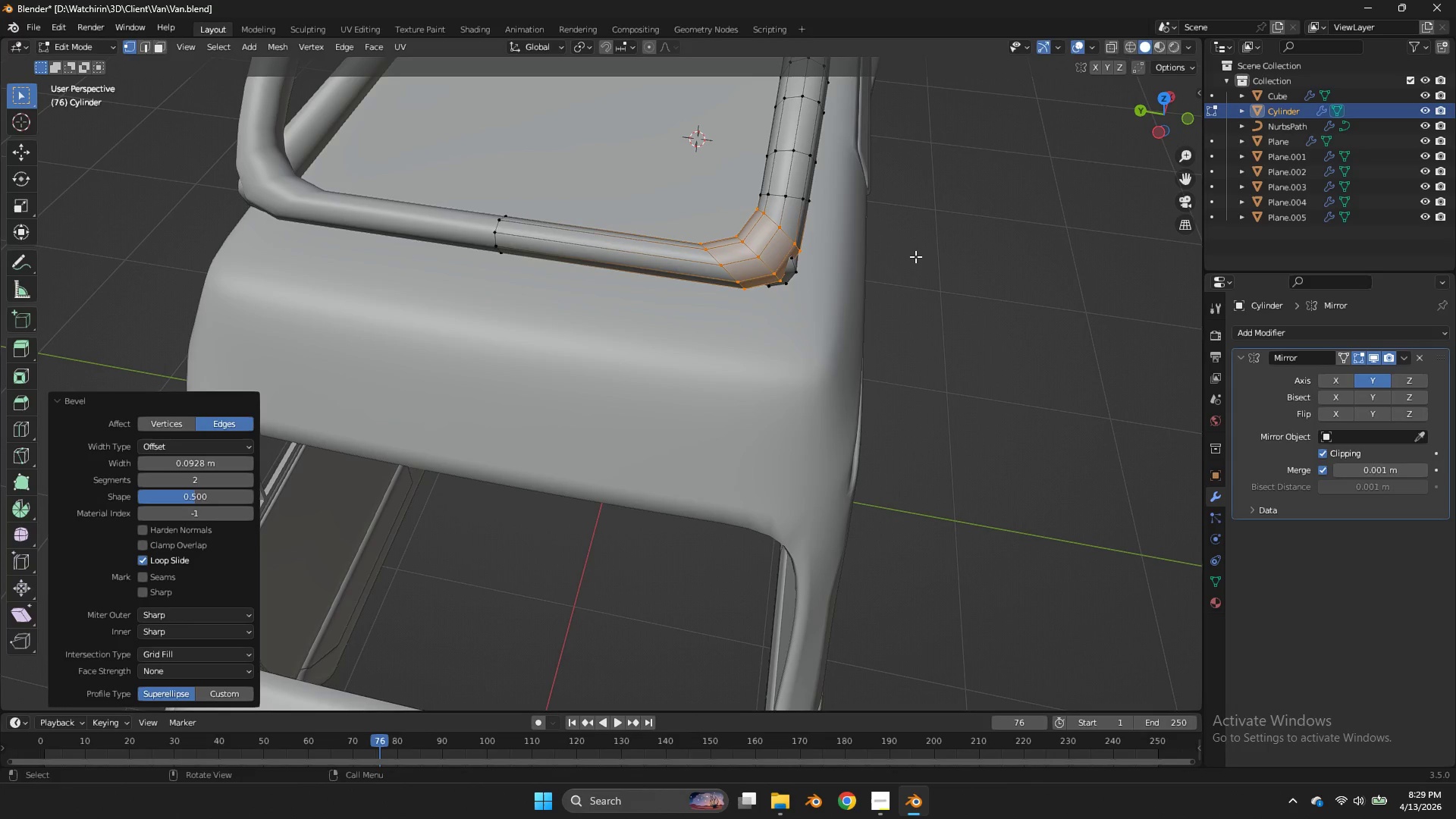 
type(gy)
 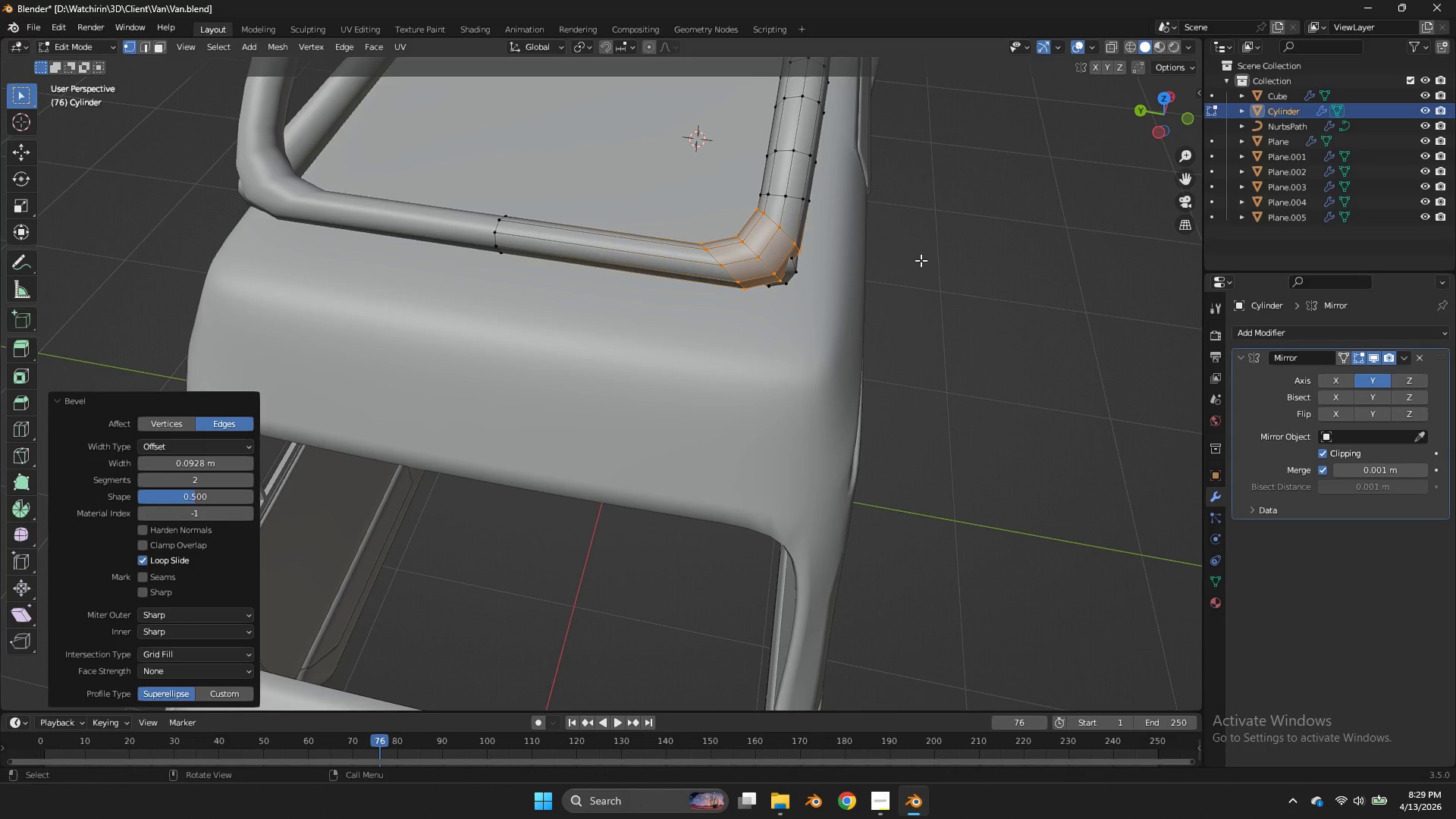 
key(Tab)
 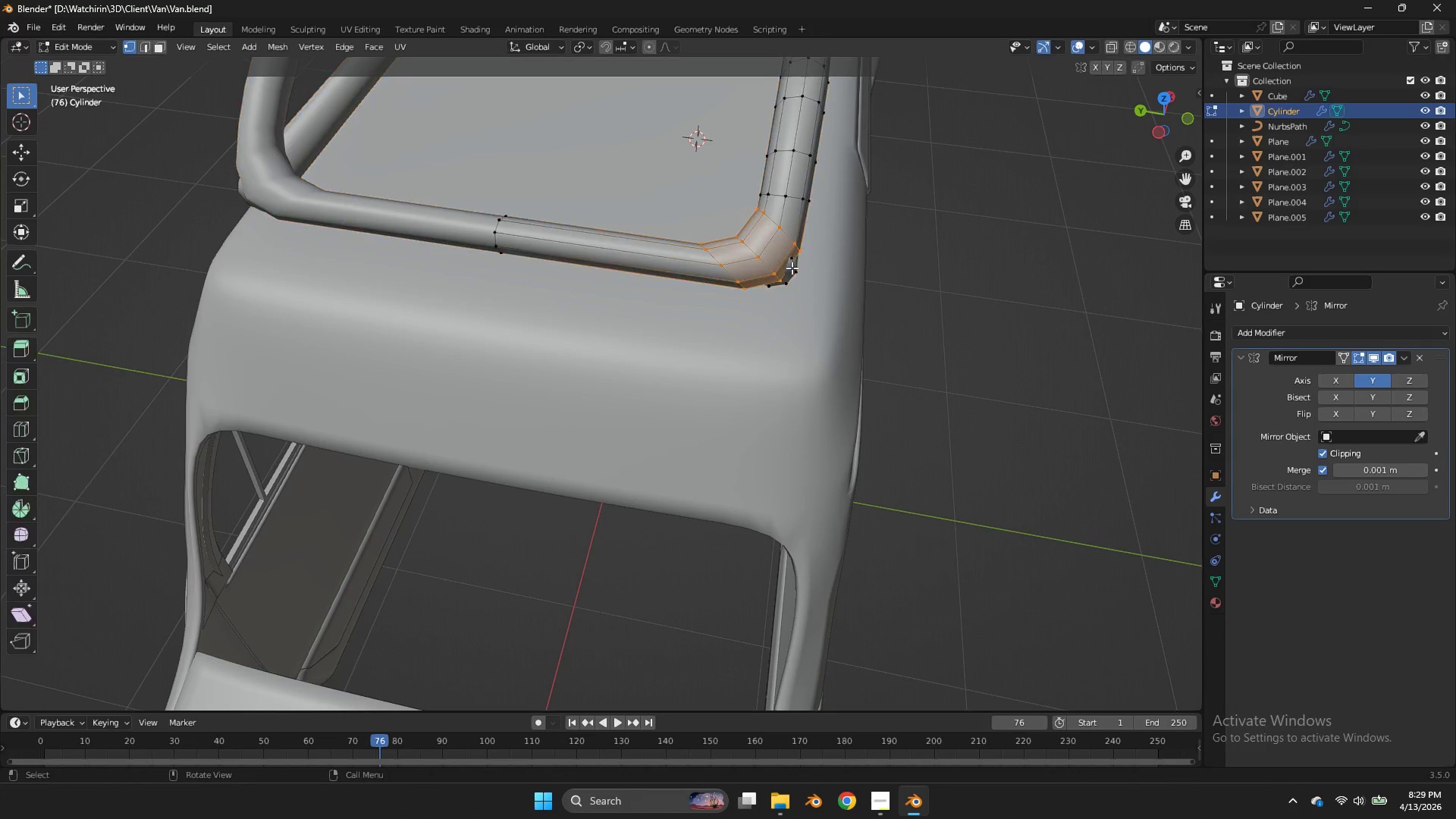 
key(Tab)
 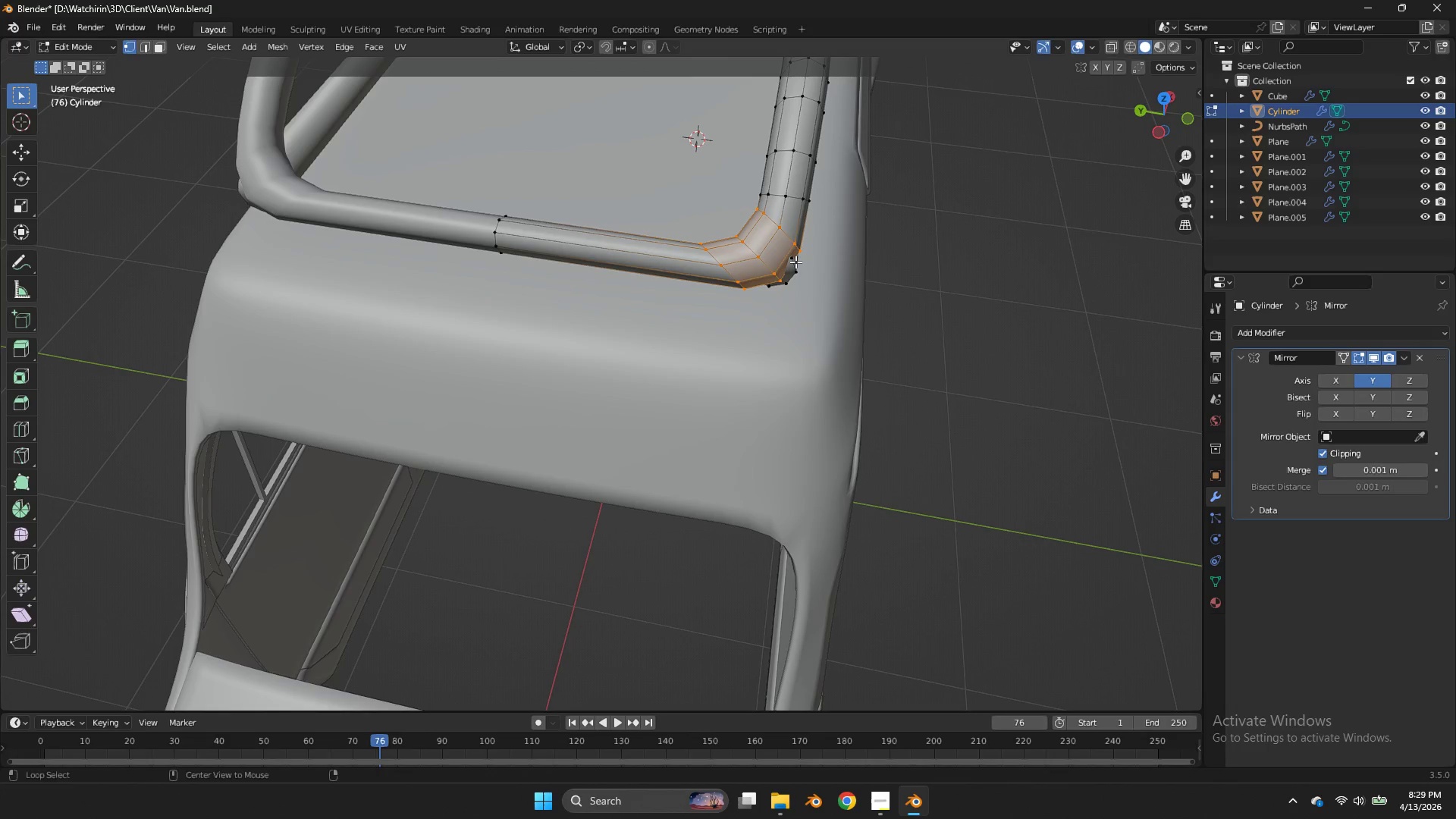 
hold_key(key=AltLeft, duration=0.7)
left_click([795, 262])
 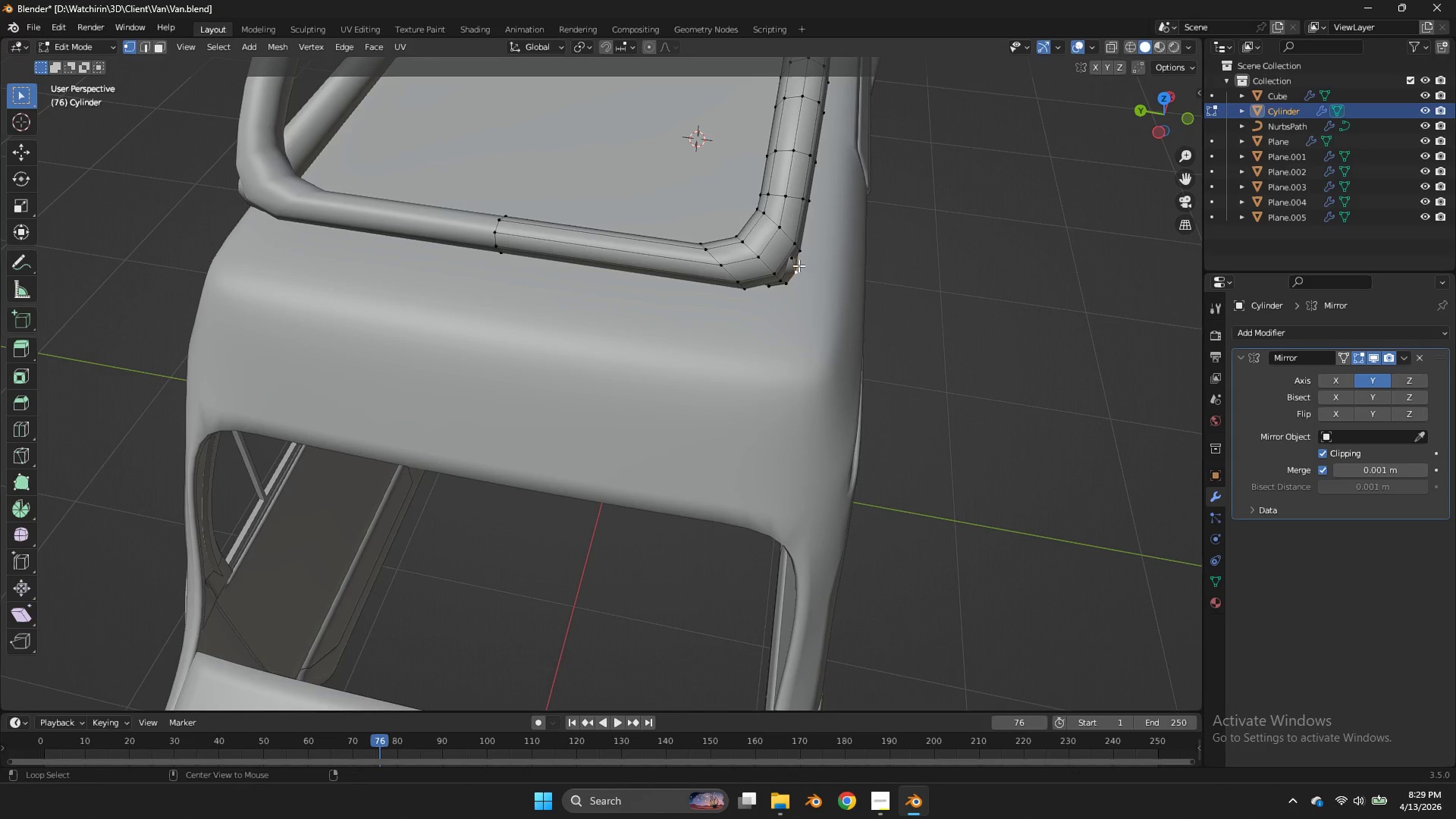 
hold_key(key=AltLeft, duration=0.55)
left_click([796, 265])
 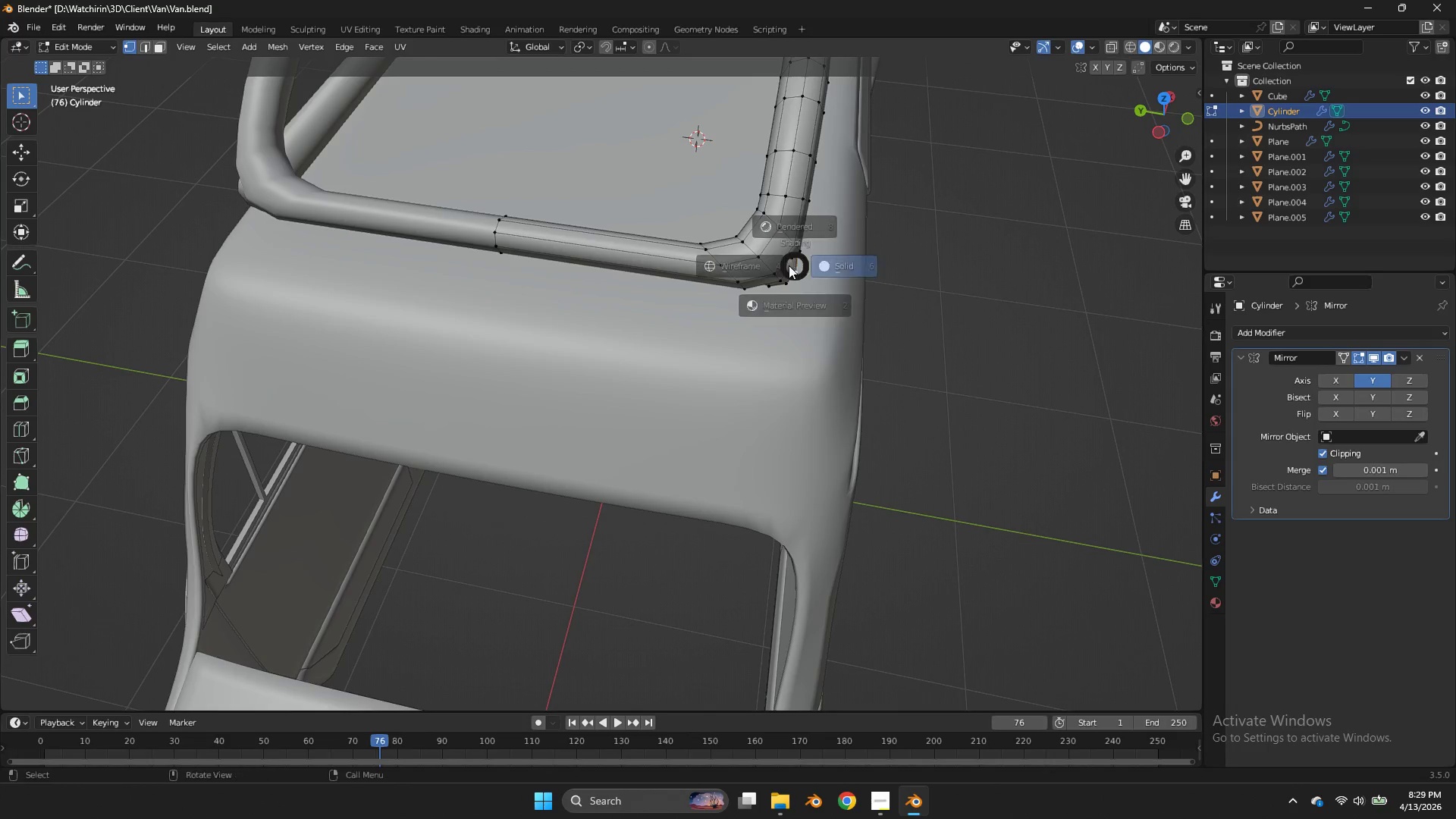 
key(Z)
 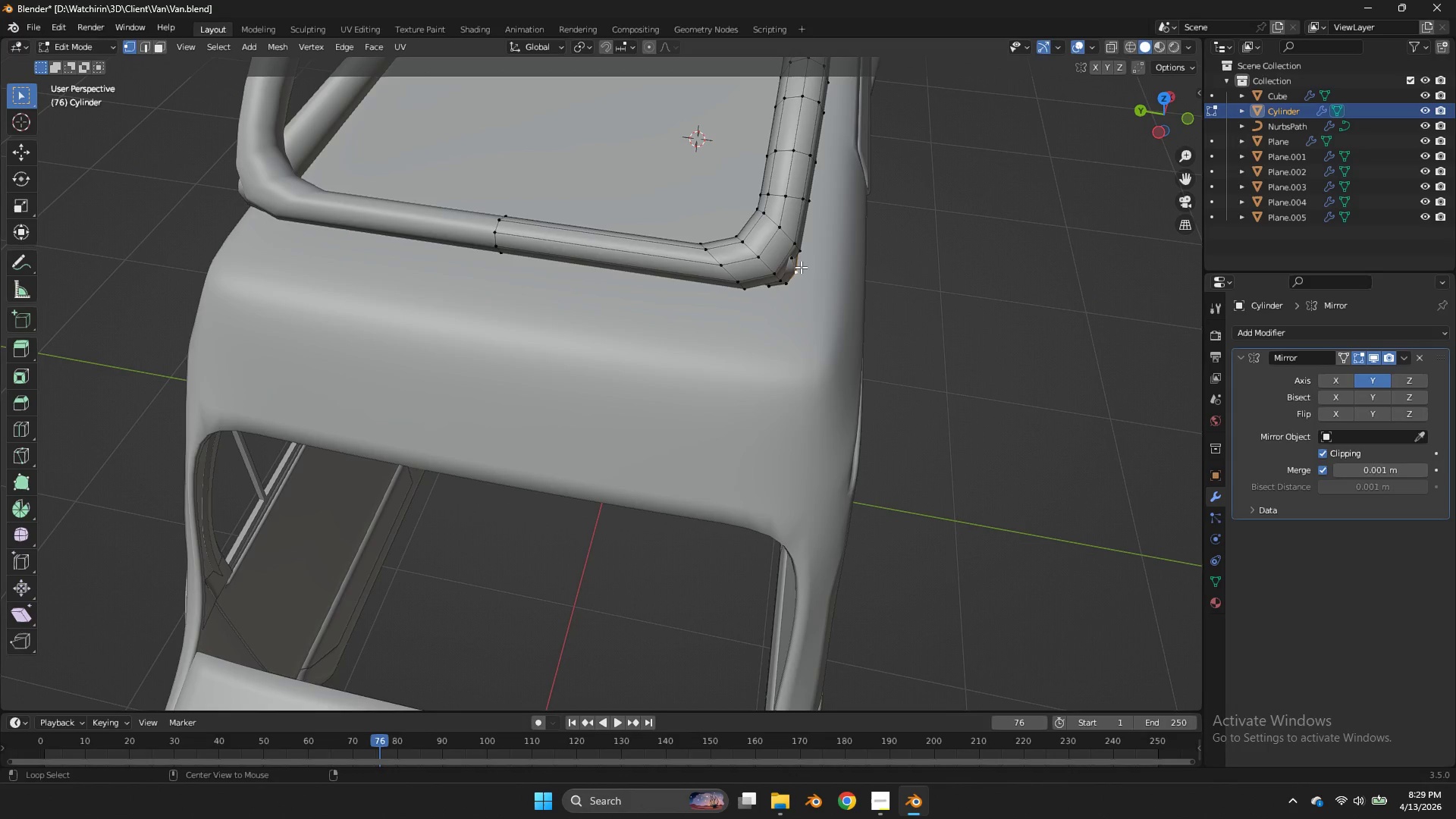 
hold_key(key=AltLeft, duration=0.41)
 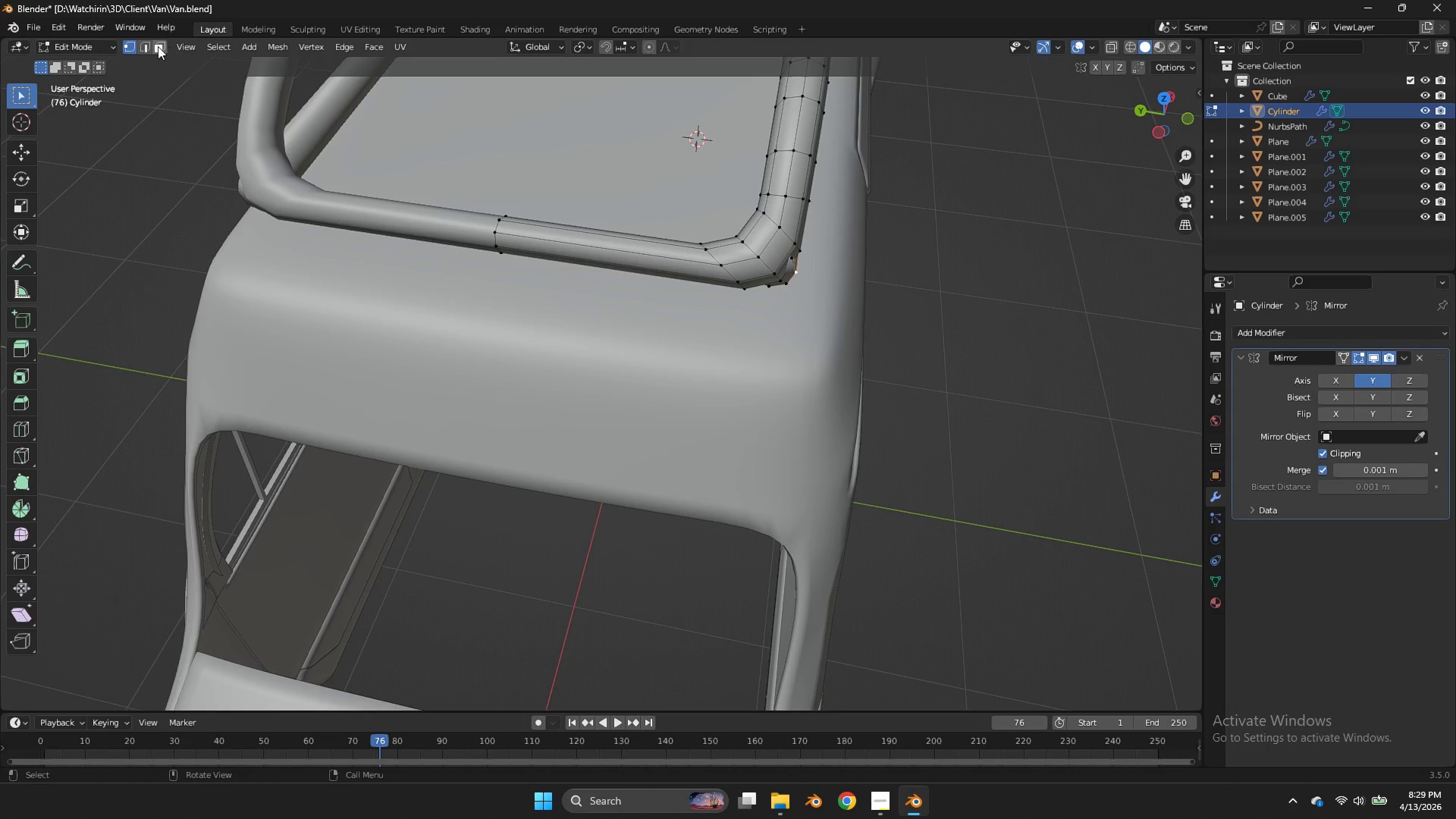 
left_click([156, 46])
 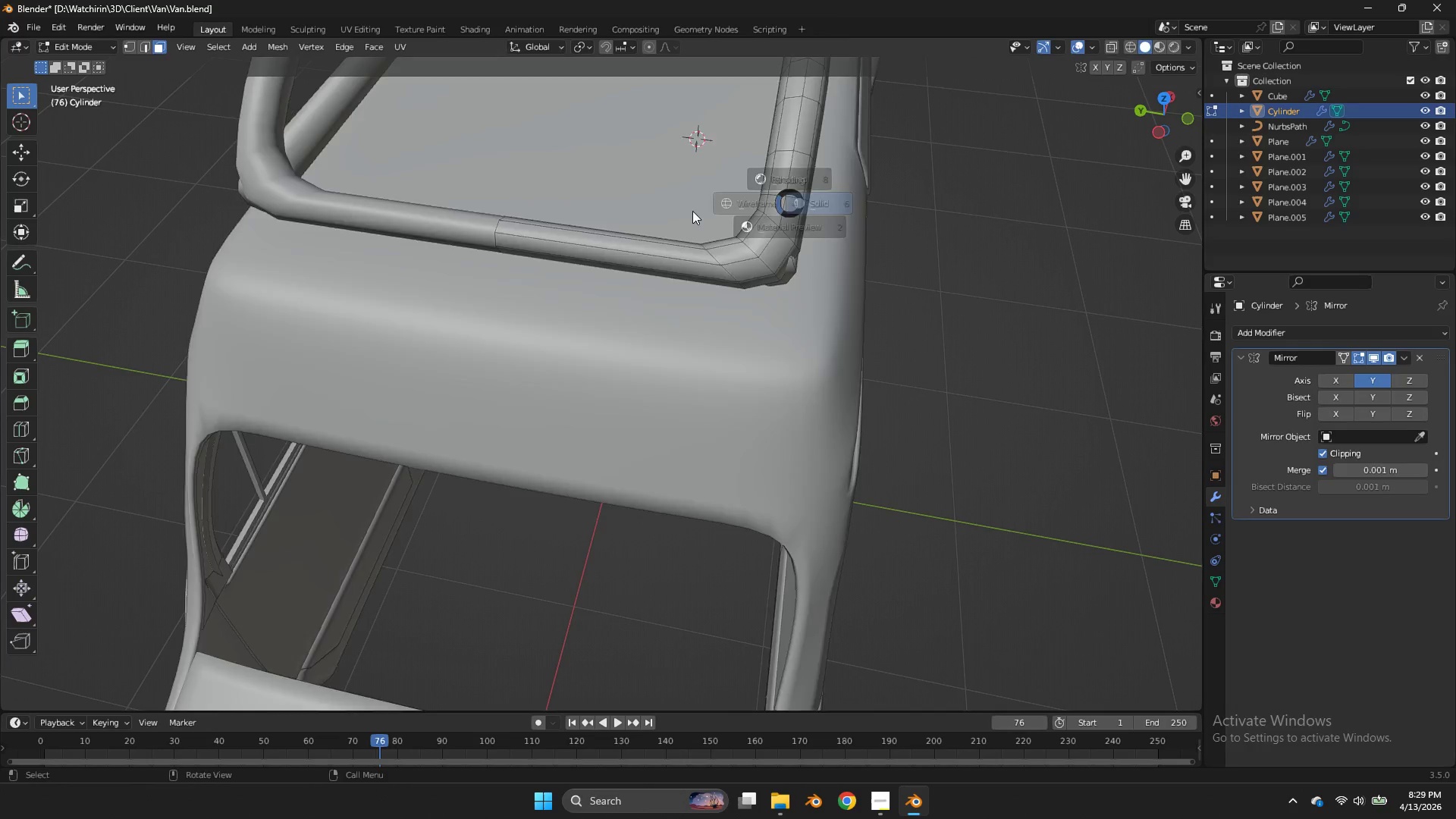 
key(Z)
 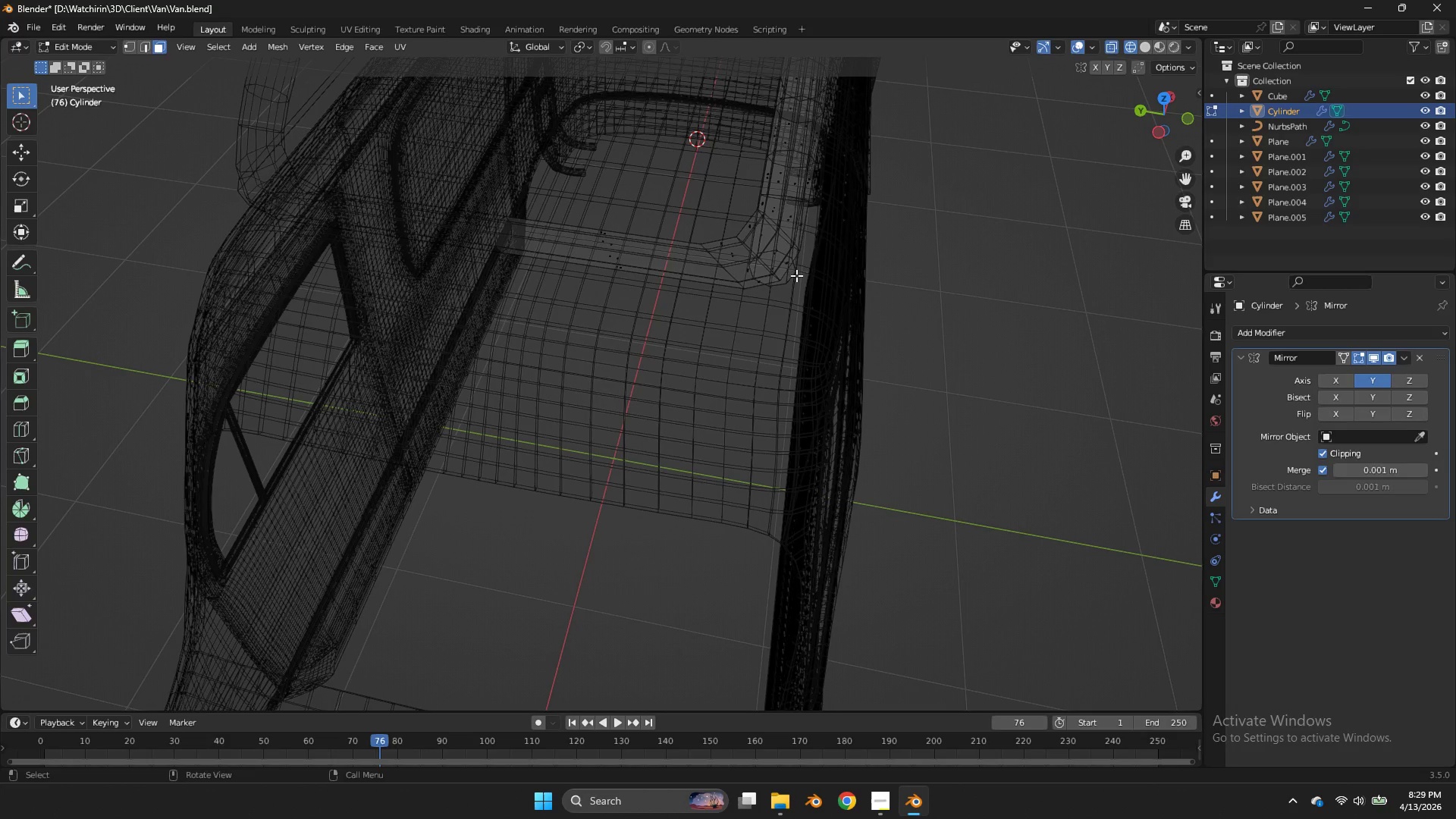 
left_click([794, 276])
 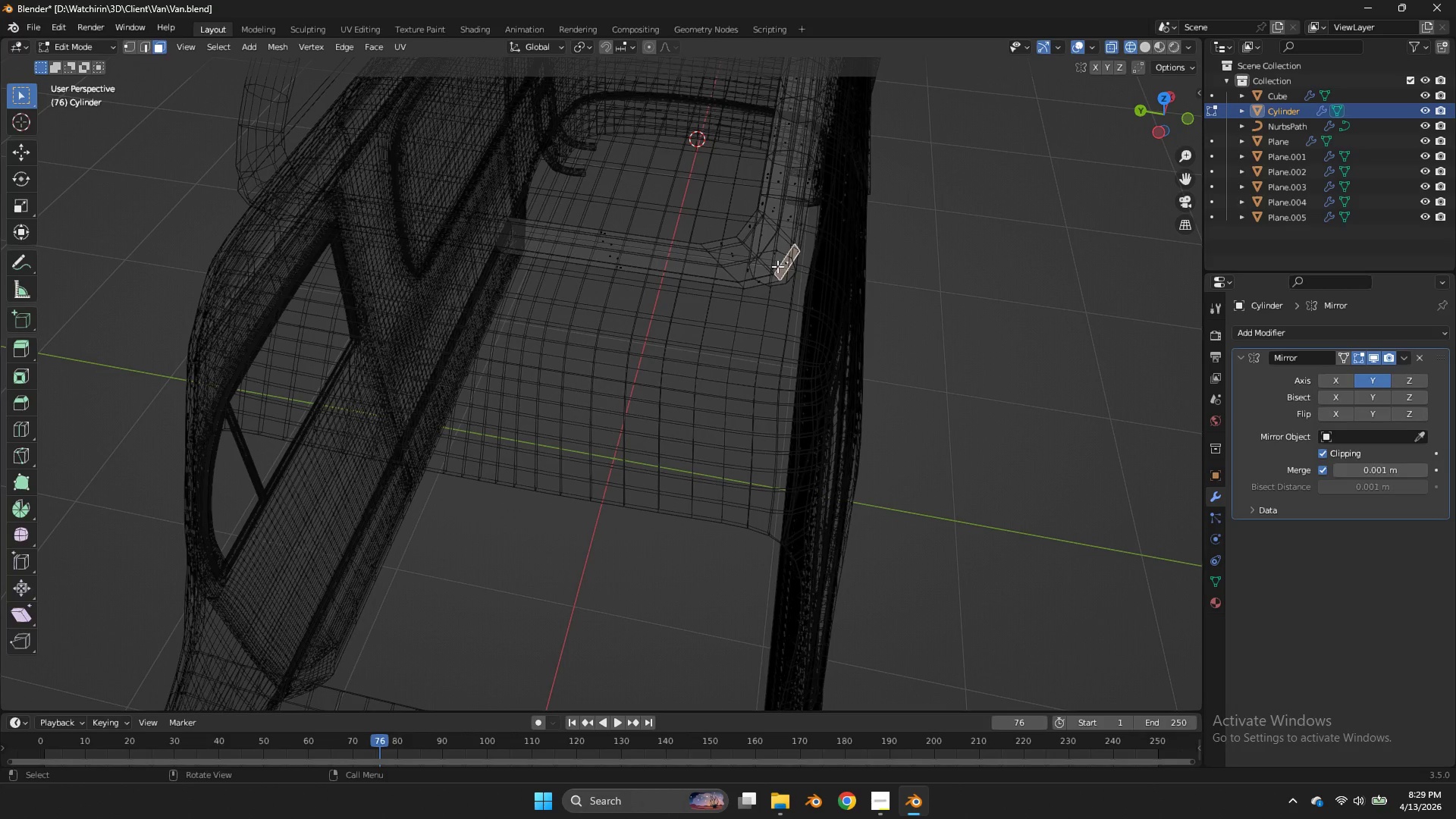 
left_click([774, 264])
 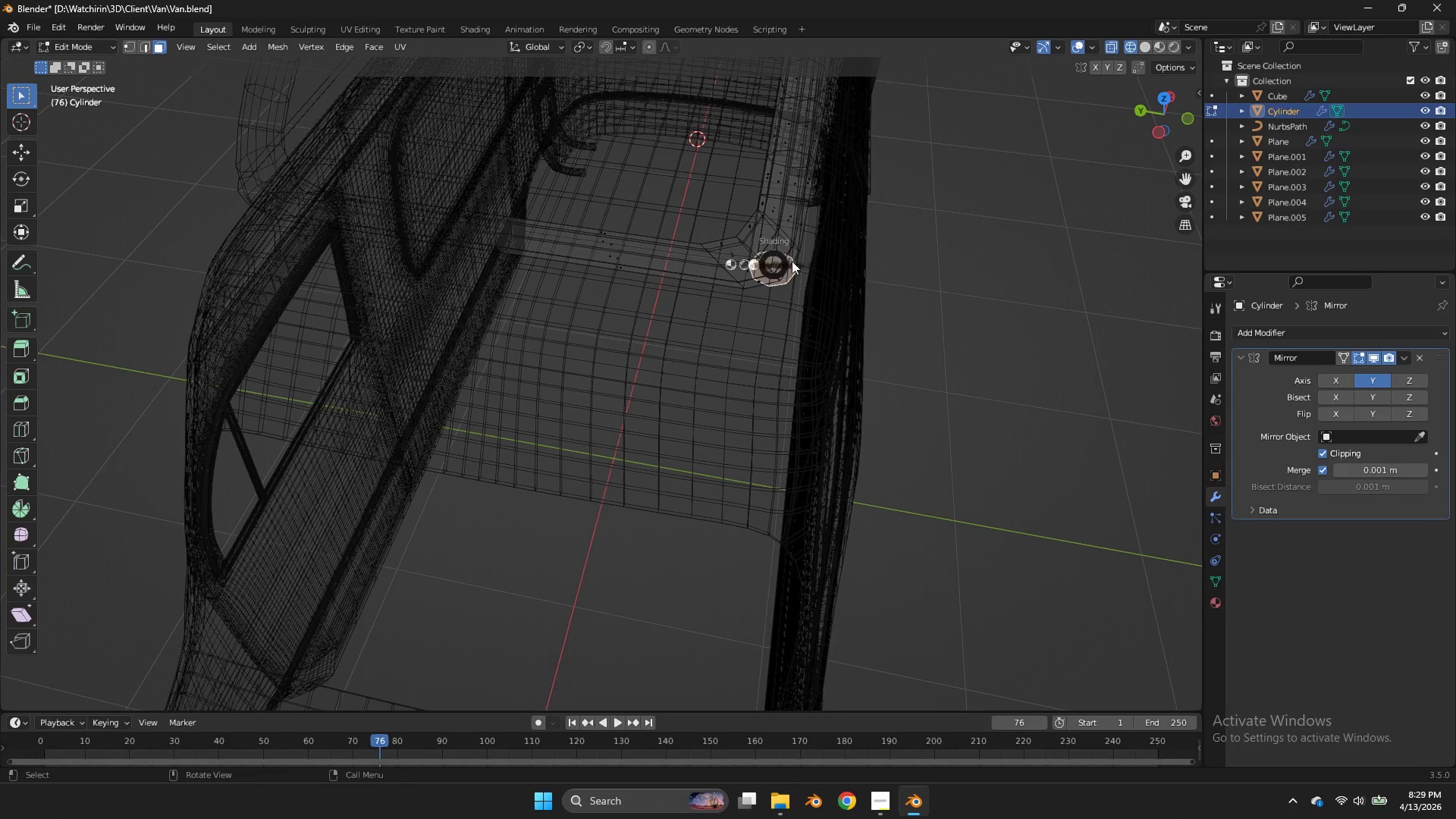 
type(zg)
 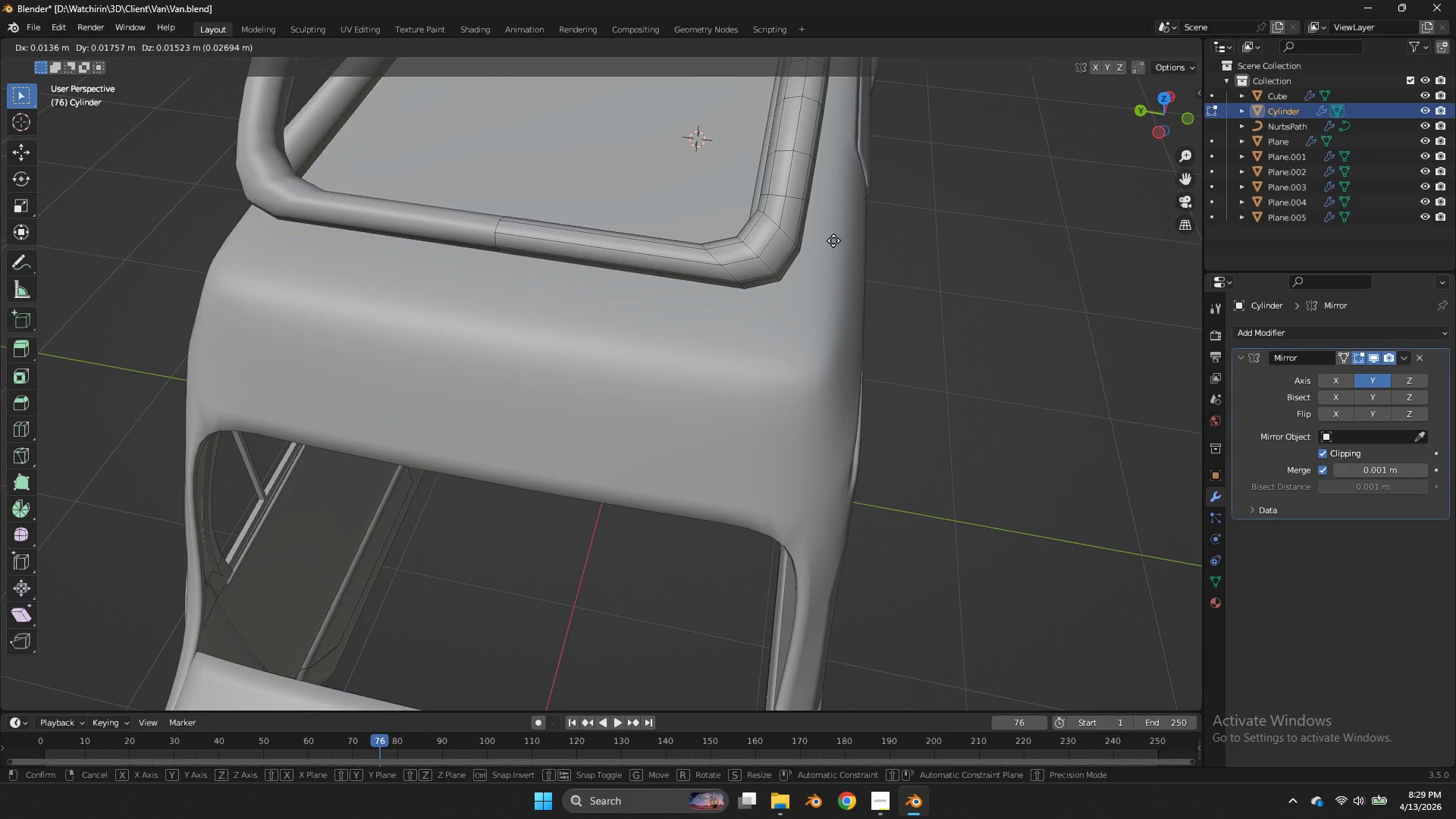 
hold_key(key=ShiftLeft, duration=0.53)
 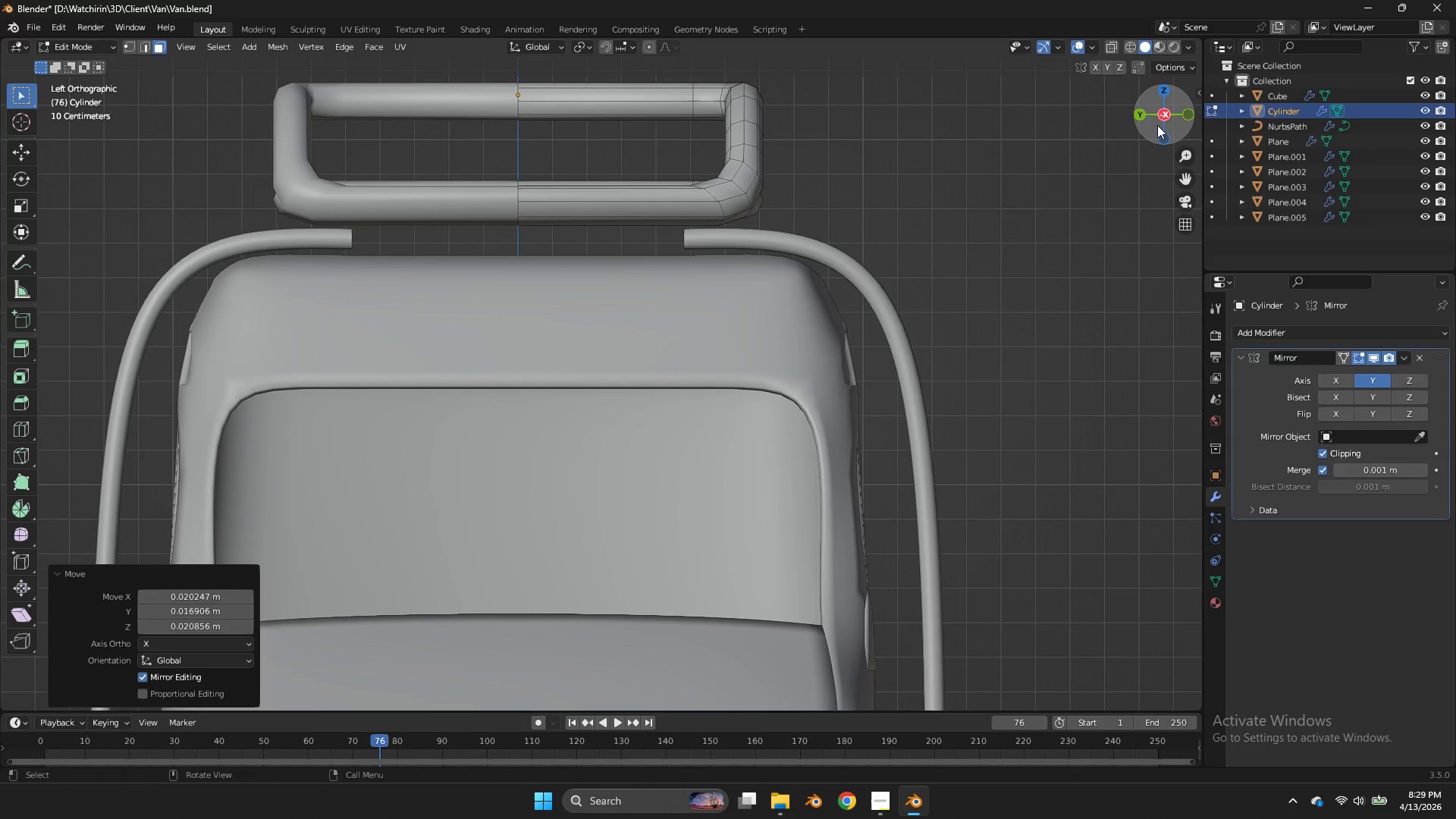 
scroll: coordinate [1158, 125], scroll_direction: down, amount: 3.0
 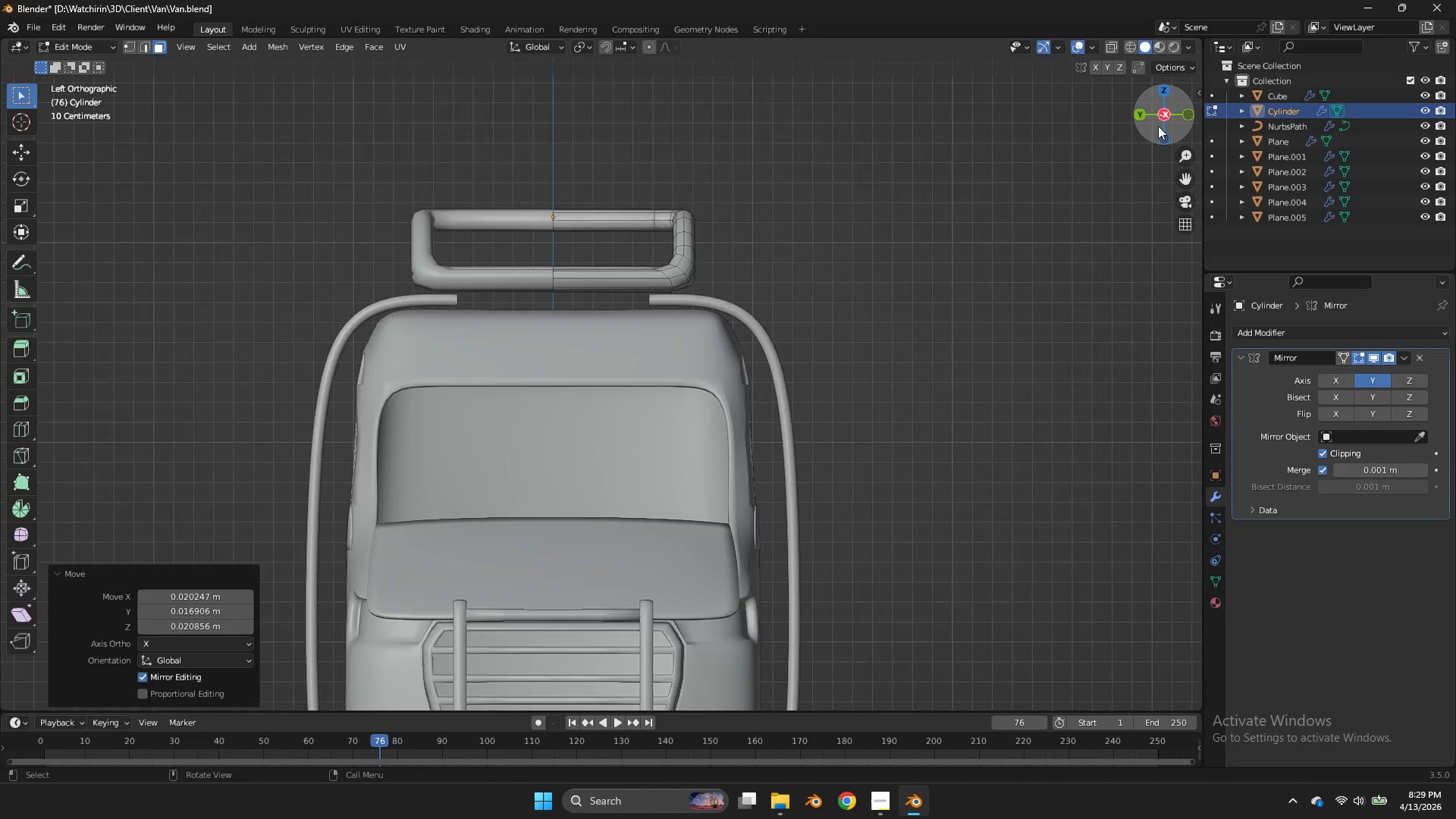 
left_click_drag(start_coordinate=[1158, 125], to_coordinate=[828, 141])
 